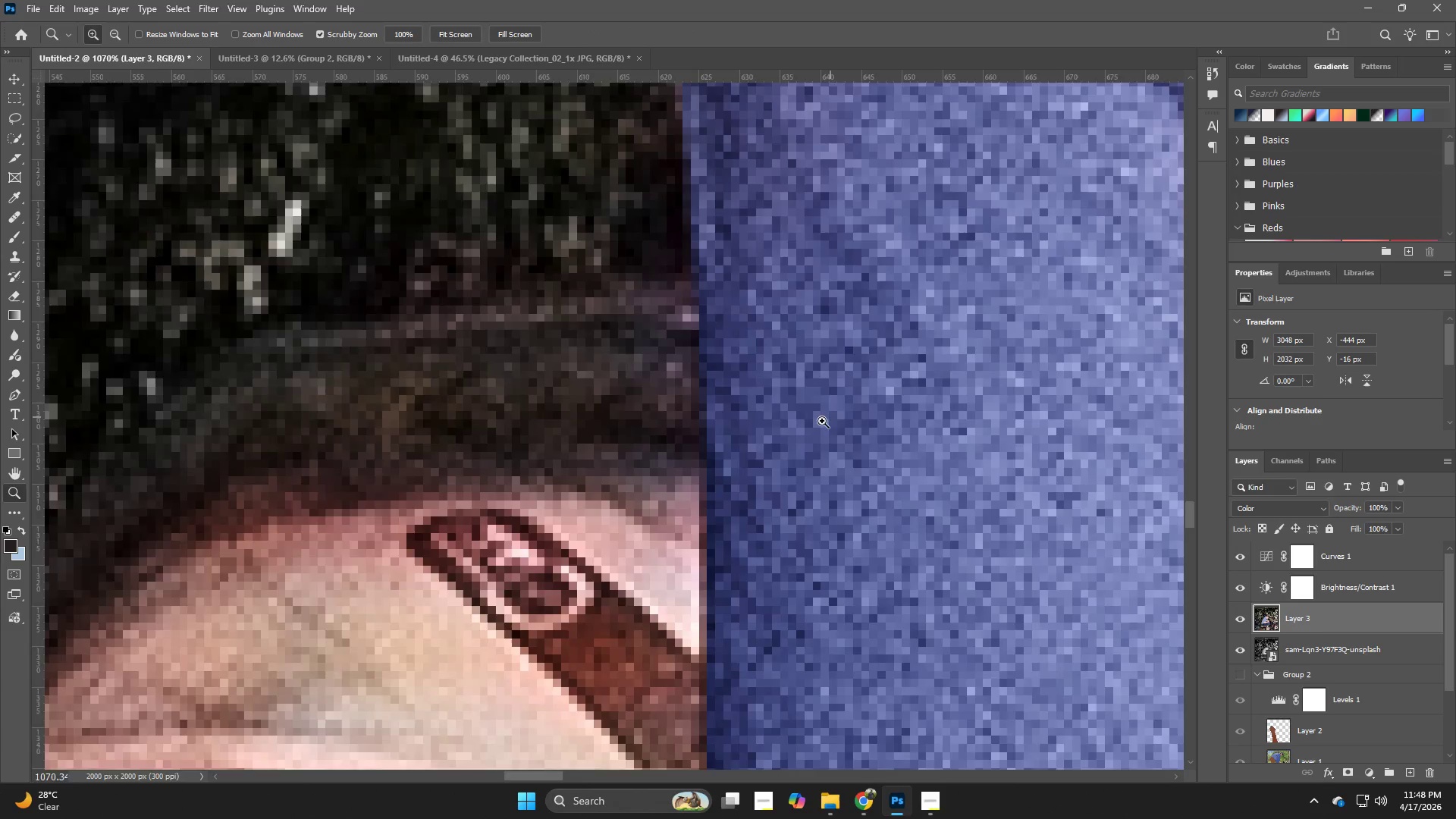 
left_click_drag(start_coordinate=[772, 305], to_coordinate=[780, 670])
 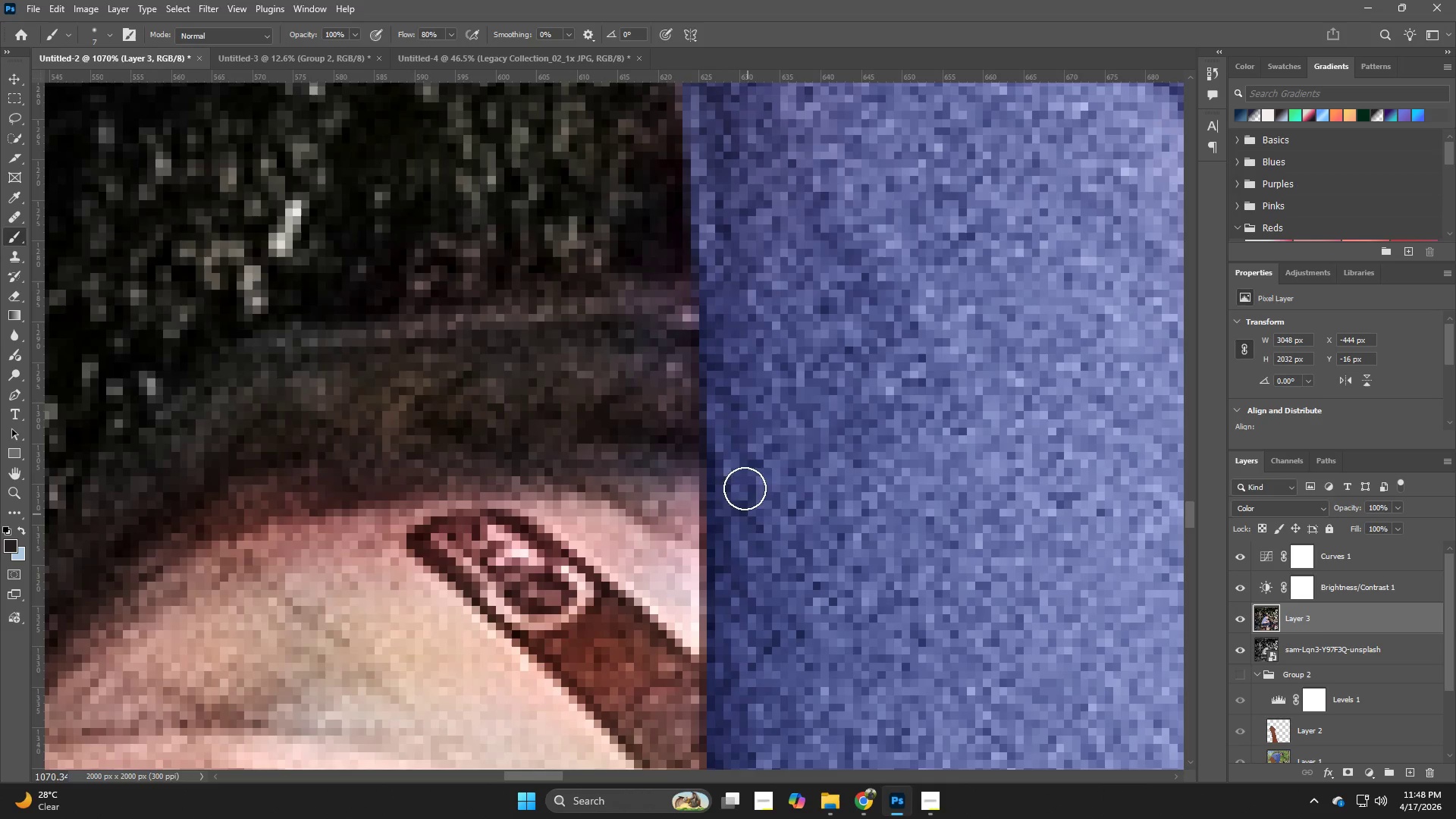 
type(zzbb)
 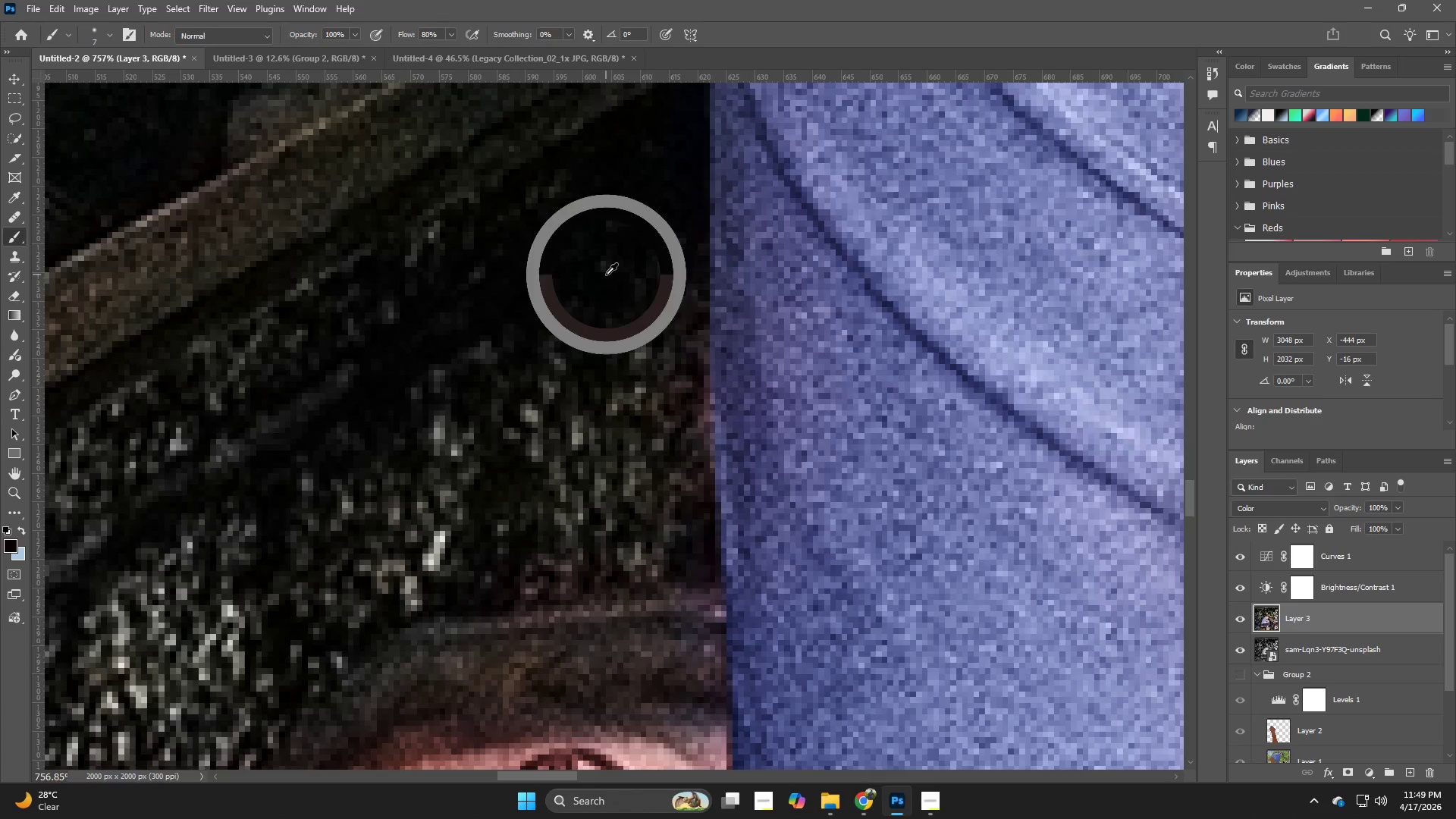 
left_click_drag(start_coordinate=[830, 417], to_coordinate=[790, 433])
 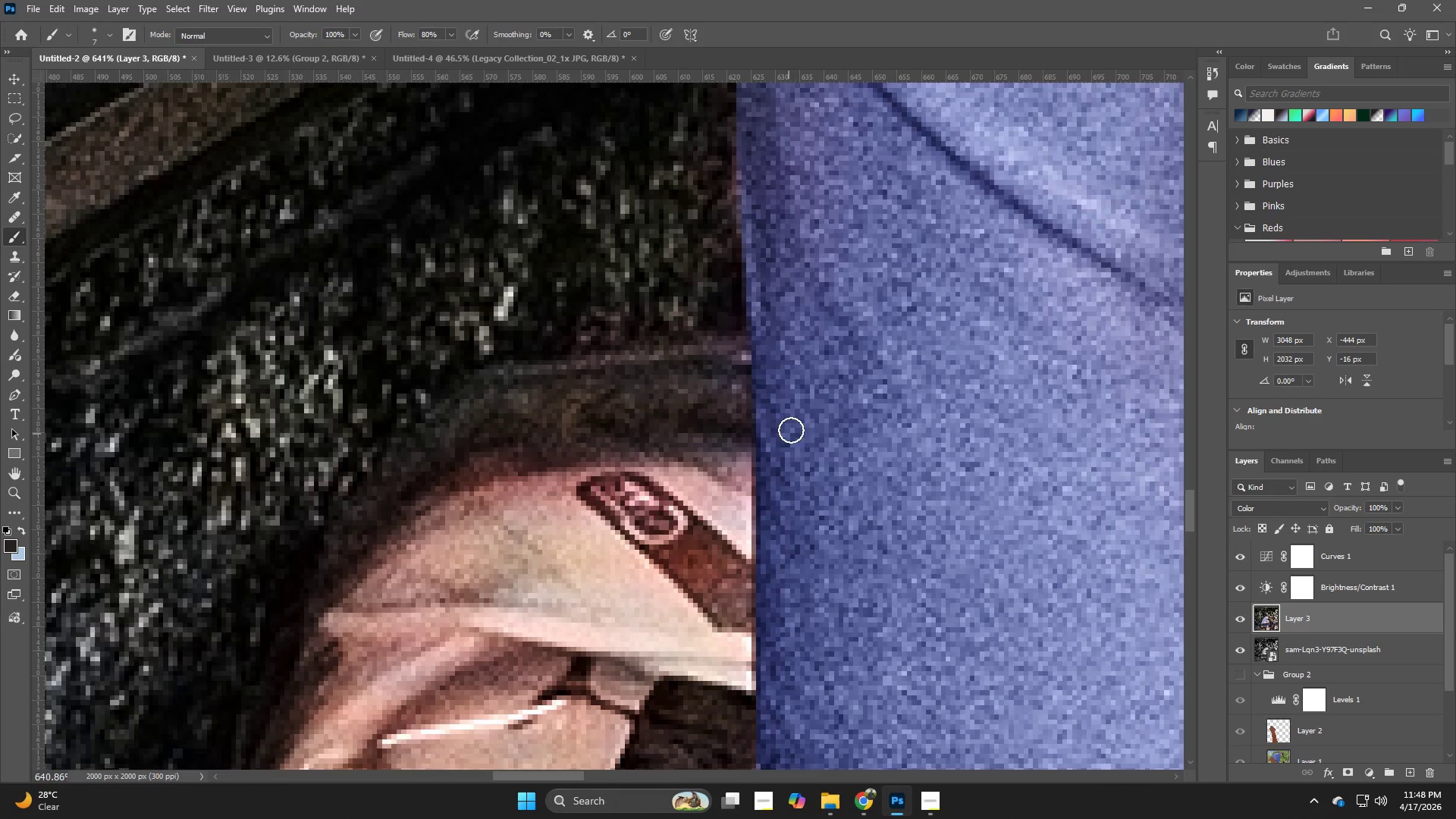 
hold_key(key=Space, duration=0.56)
 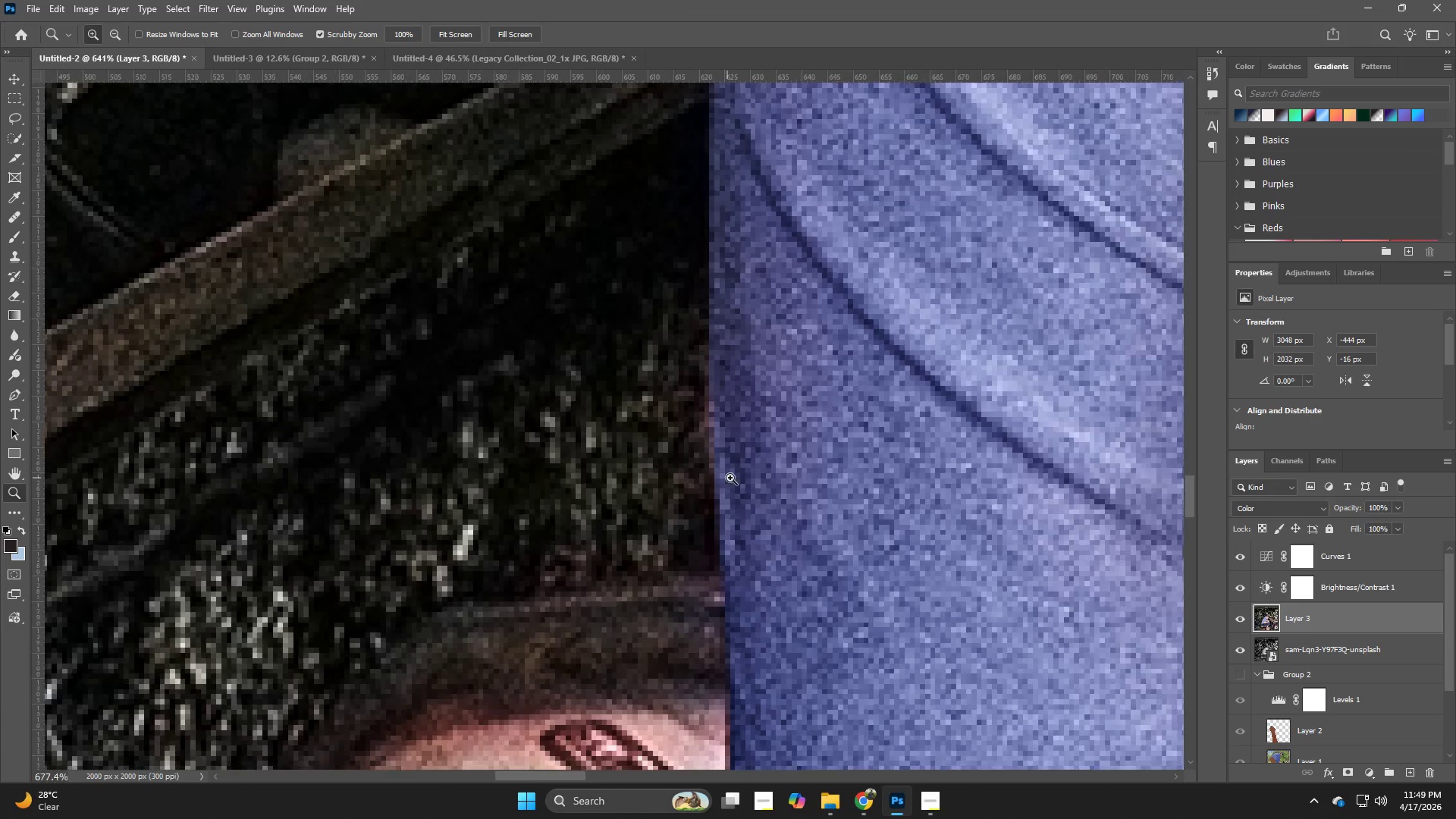 
left_click_drag(start_coordinate=[794, 350], to_coordinate=[767, 569])
 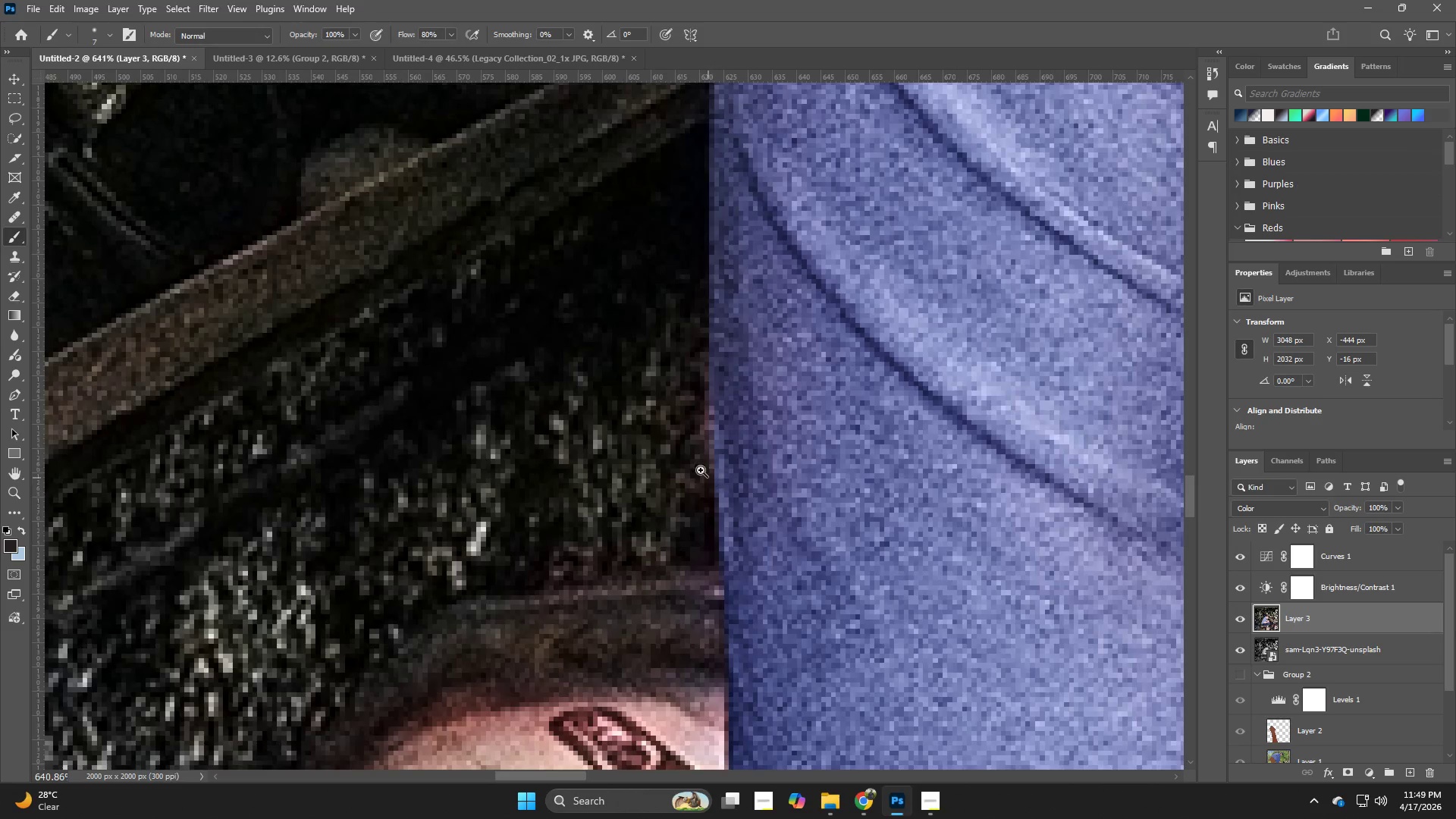 
left_click_drag(start_coordinate=[712, 472], to_coordinate=[731, 478])
 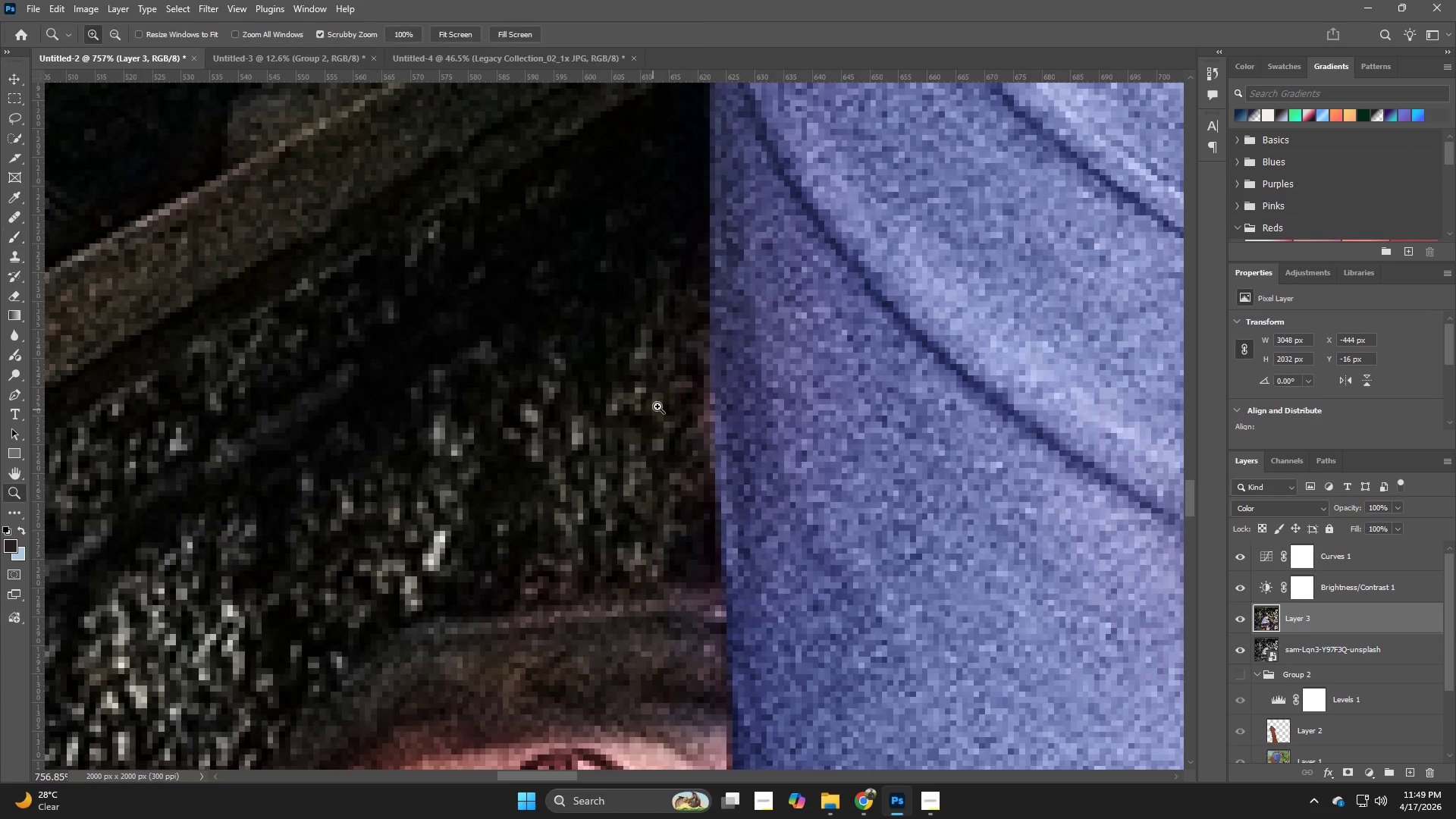 
hold_key(key=AltLeft, duration=0.55)
 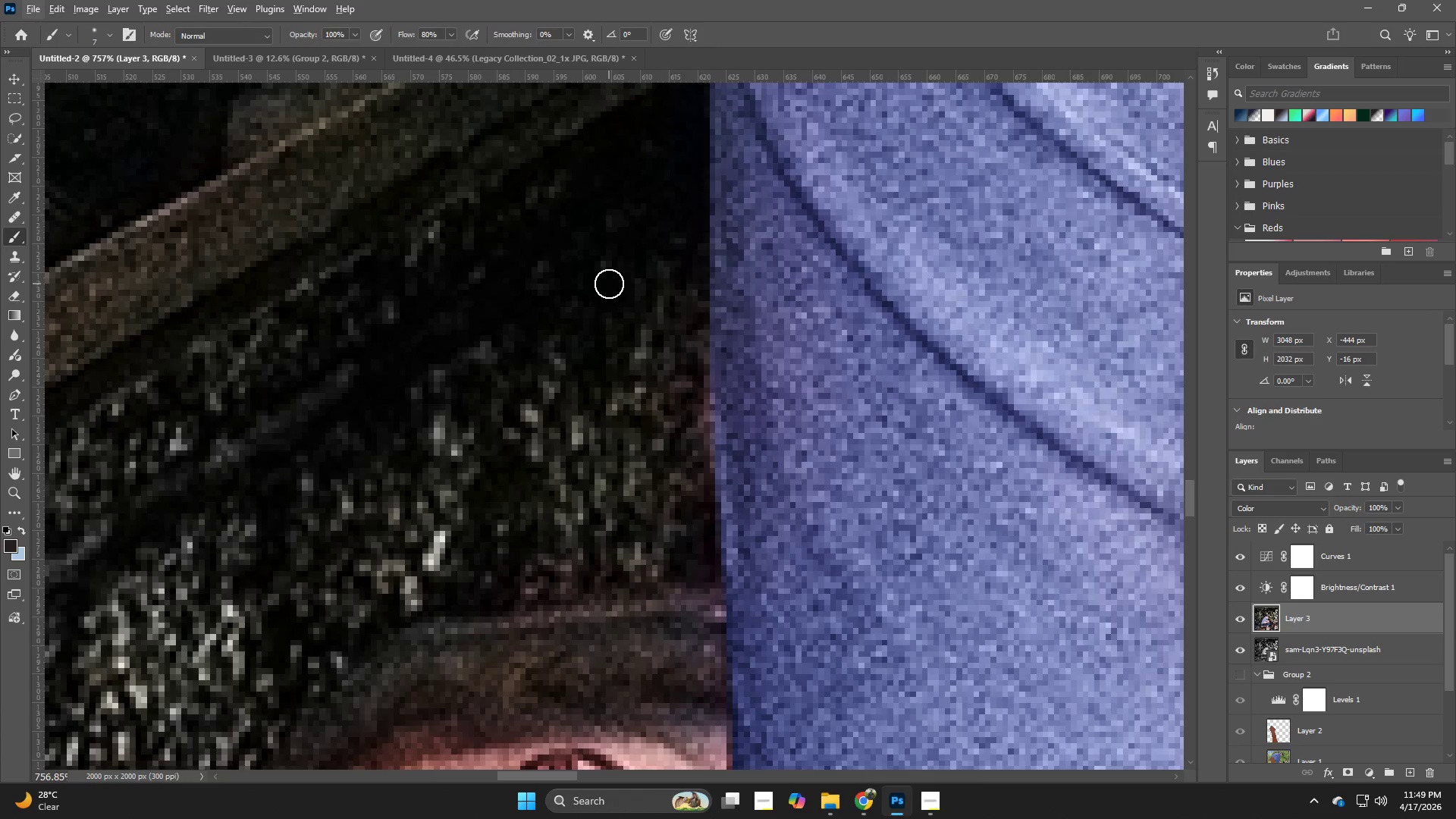 
hold_key(key=AltLeft, duration=0.53)
left_click([606, 275])
 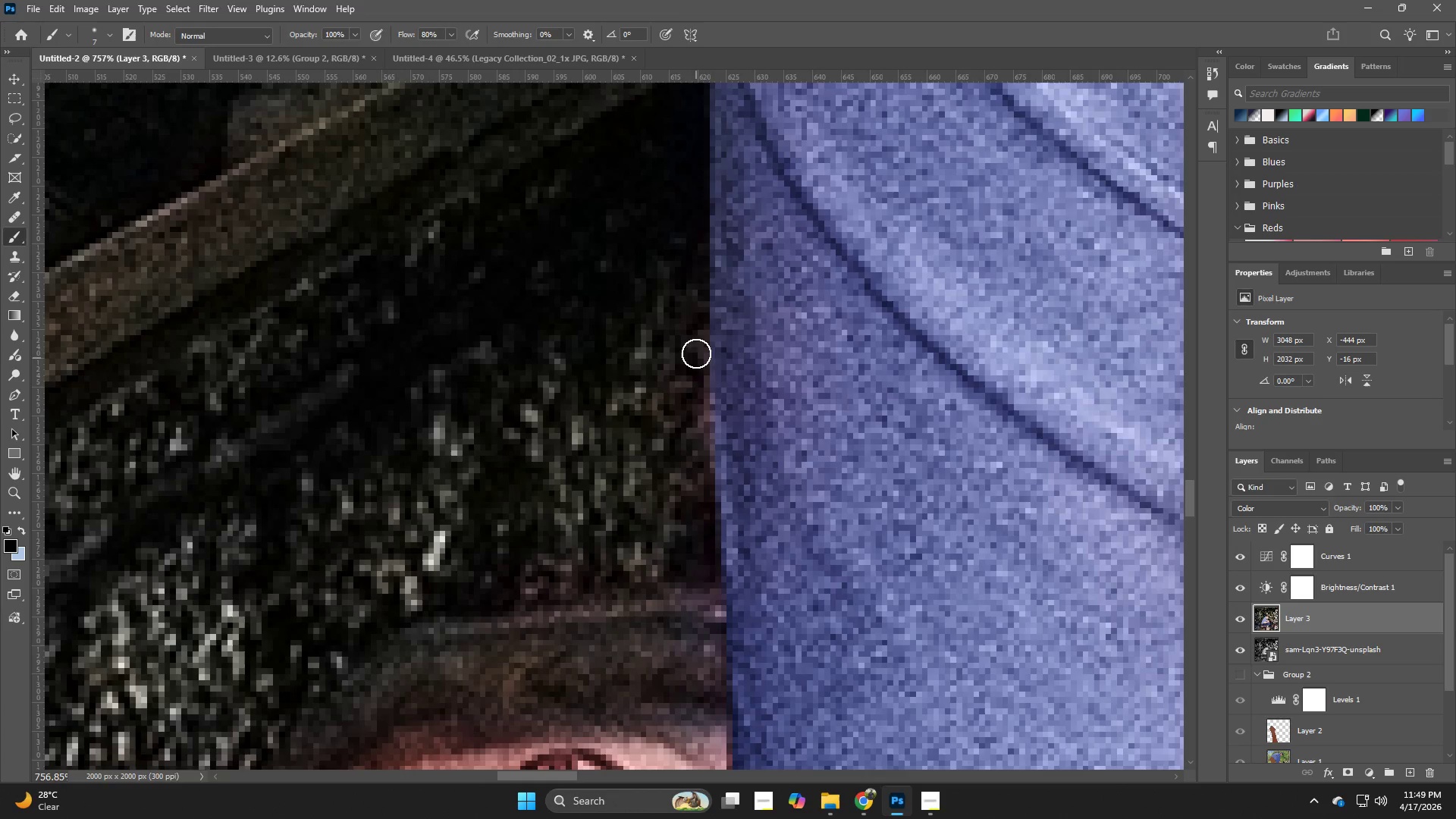 
left_click_drag(start_coordinate=[695, 347], to_coordinate=[702, 515])
 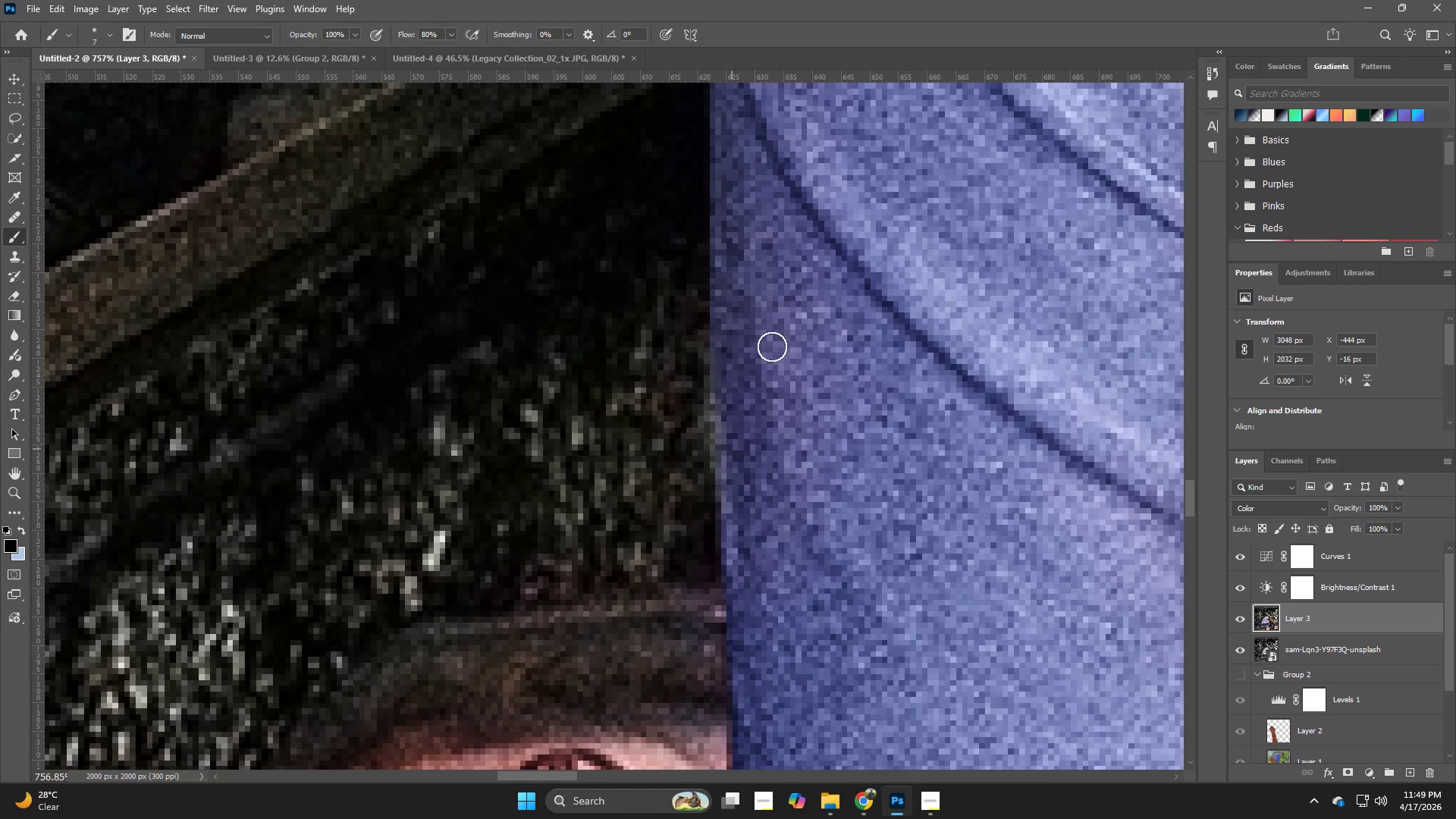 
hold_key(key=Space, duration=0.39)
 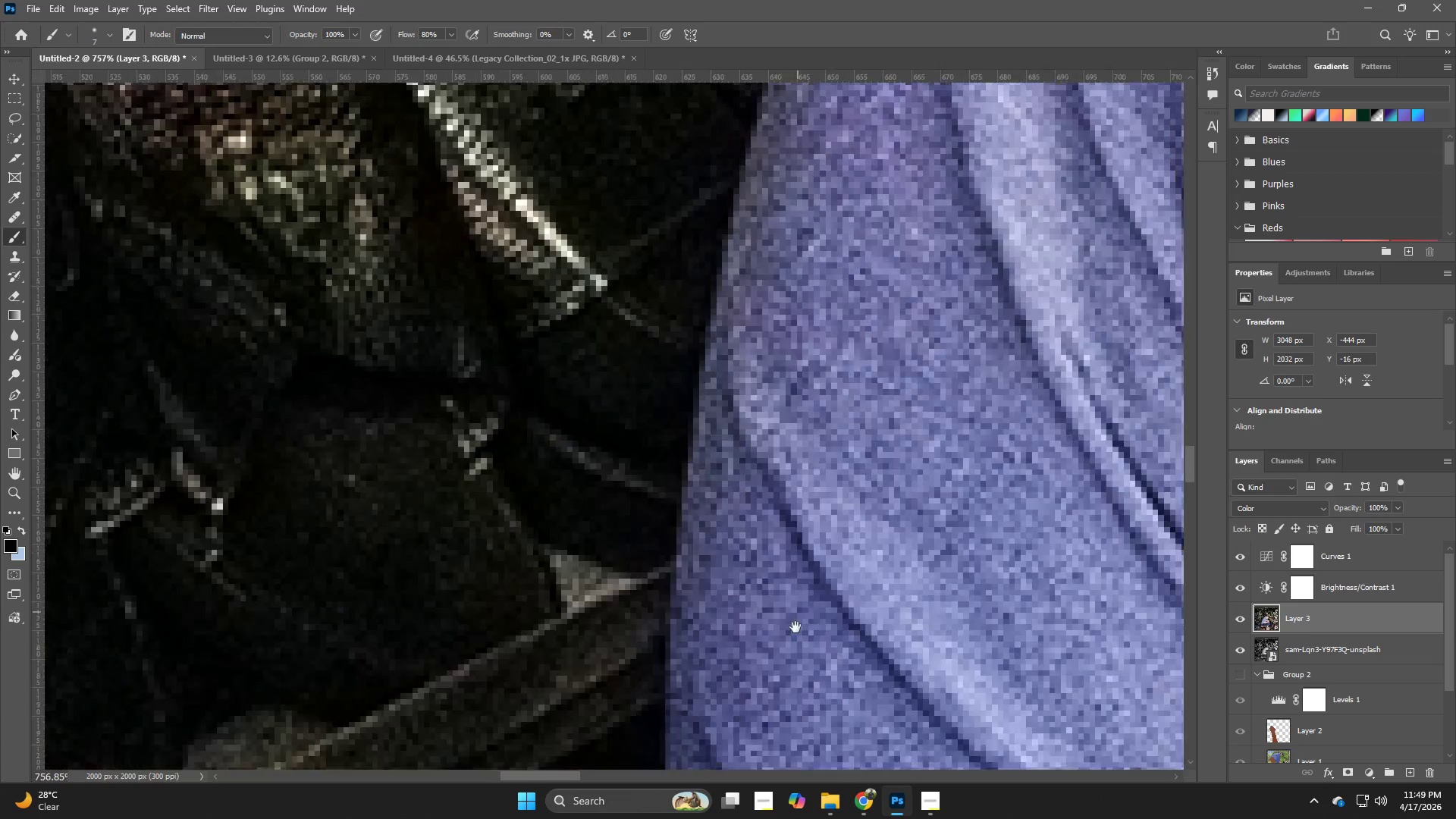 
left_click_drag(start_coordinate=[766, 294], to_coordinate=[770, 626])
 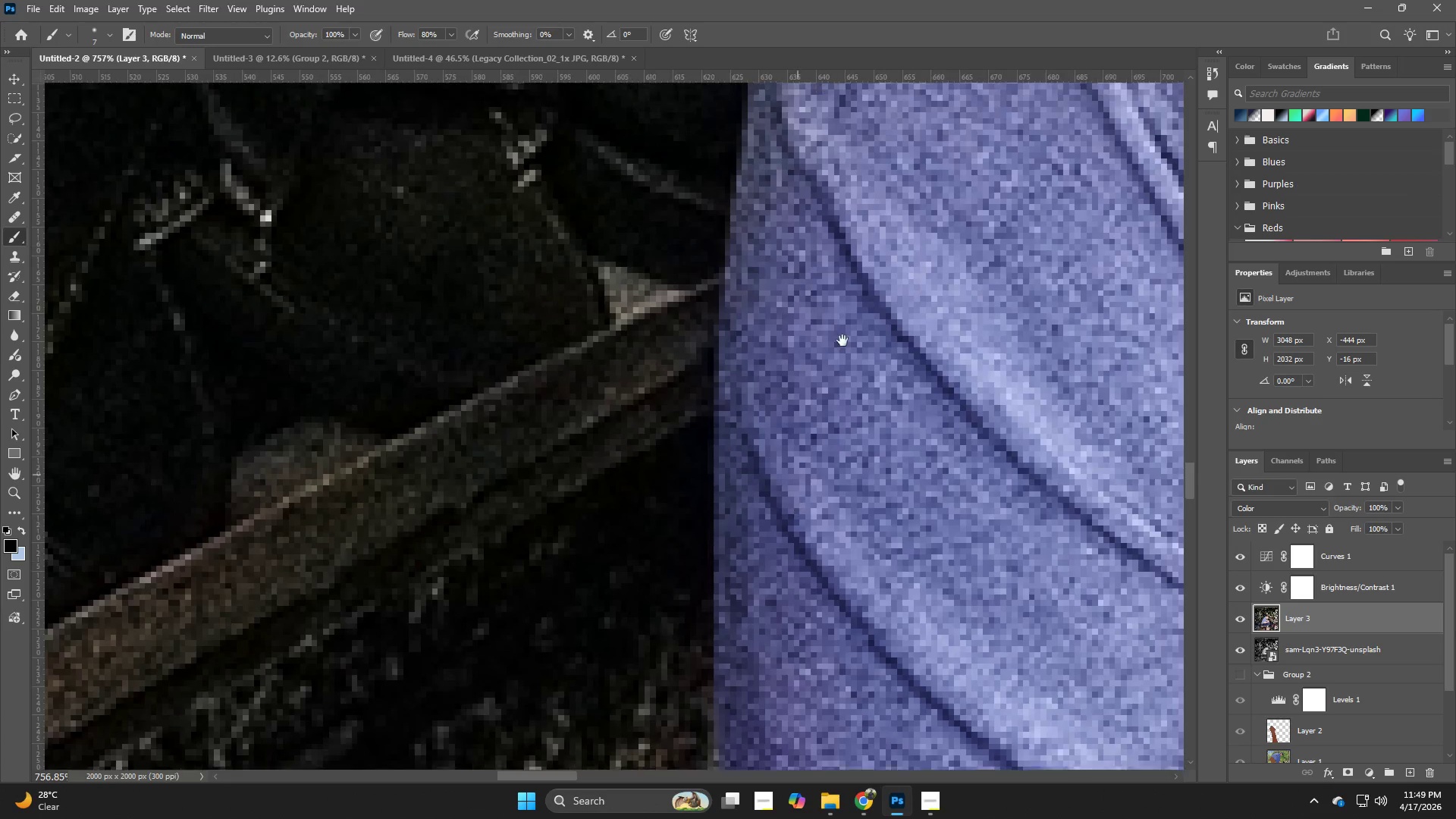 
hold_key(key=Space, duration=0.47)
 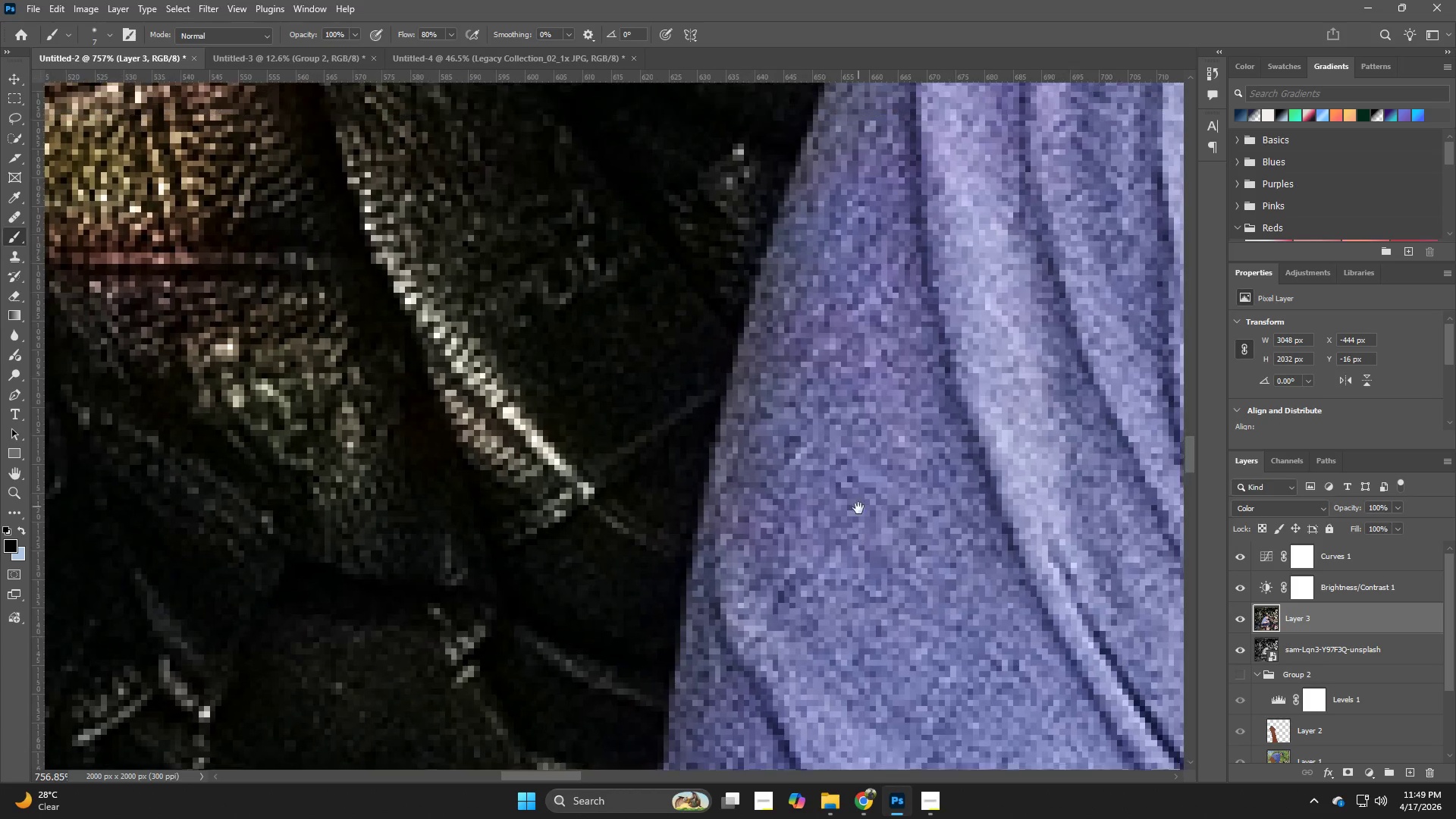 
left_click_drag(start_coordinate=[847, 321], to_coordinate=[794, 633])
 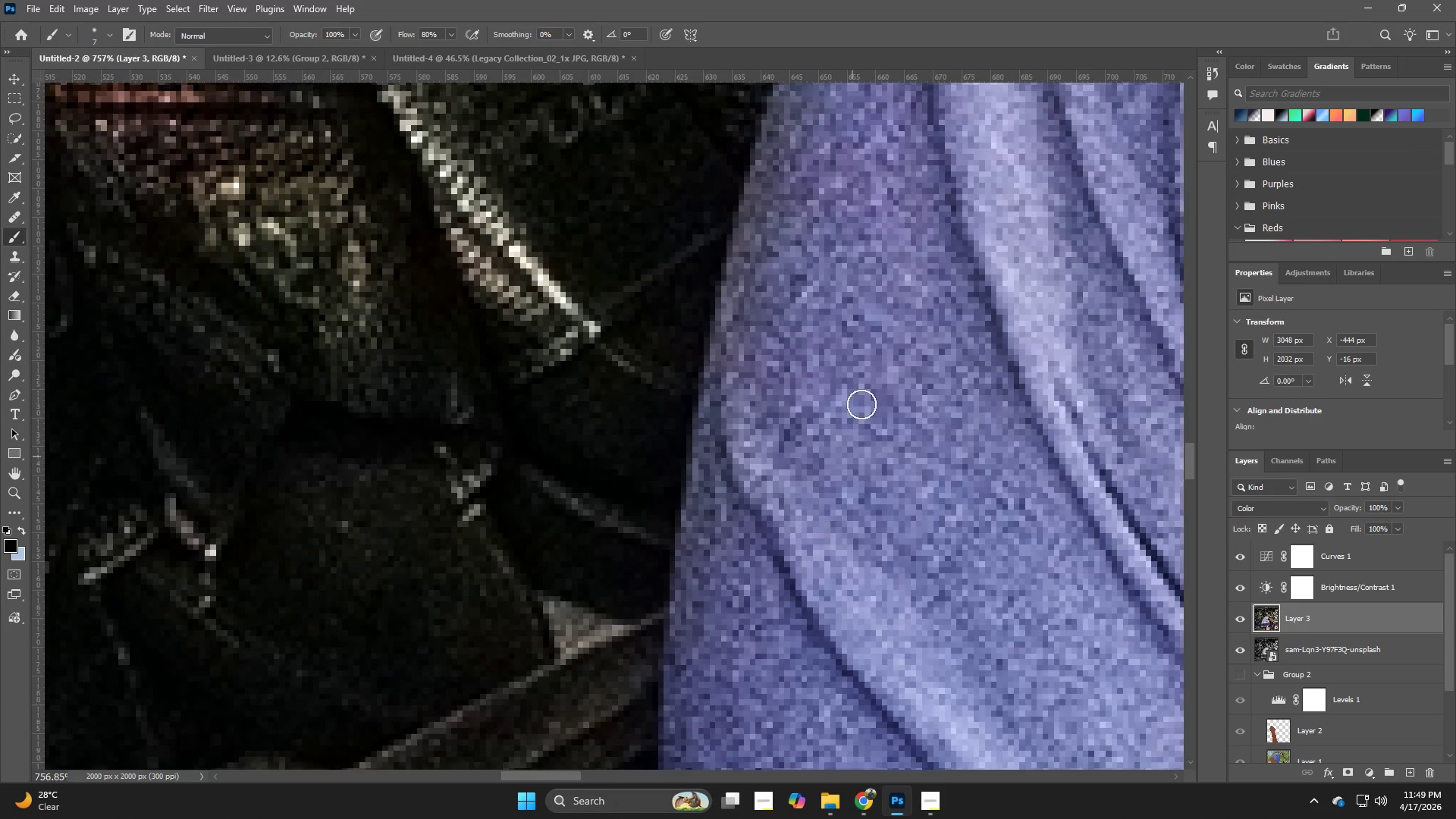 
hold_key(key=Space, duration=0.56)
 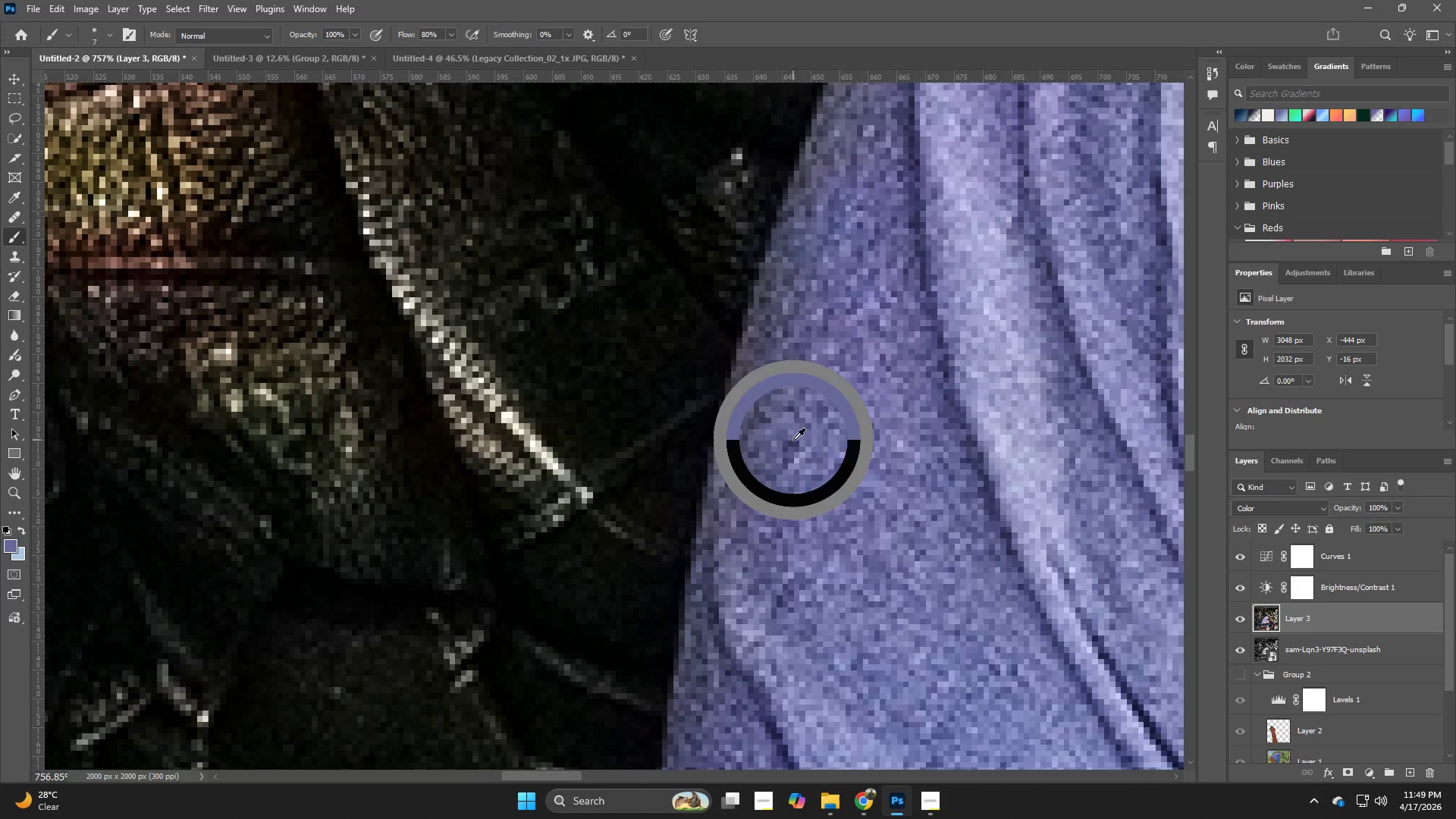 
left_click_drag(start_coordinate=[866, 342], to_coordinate=[858, 508])
 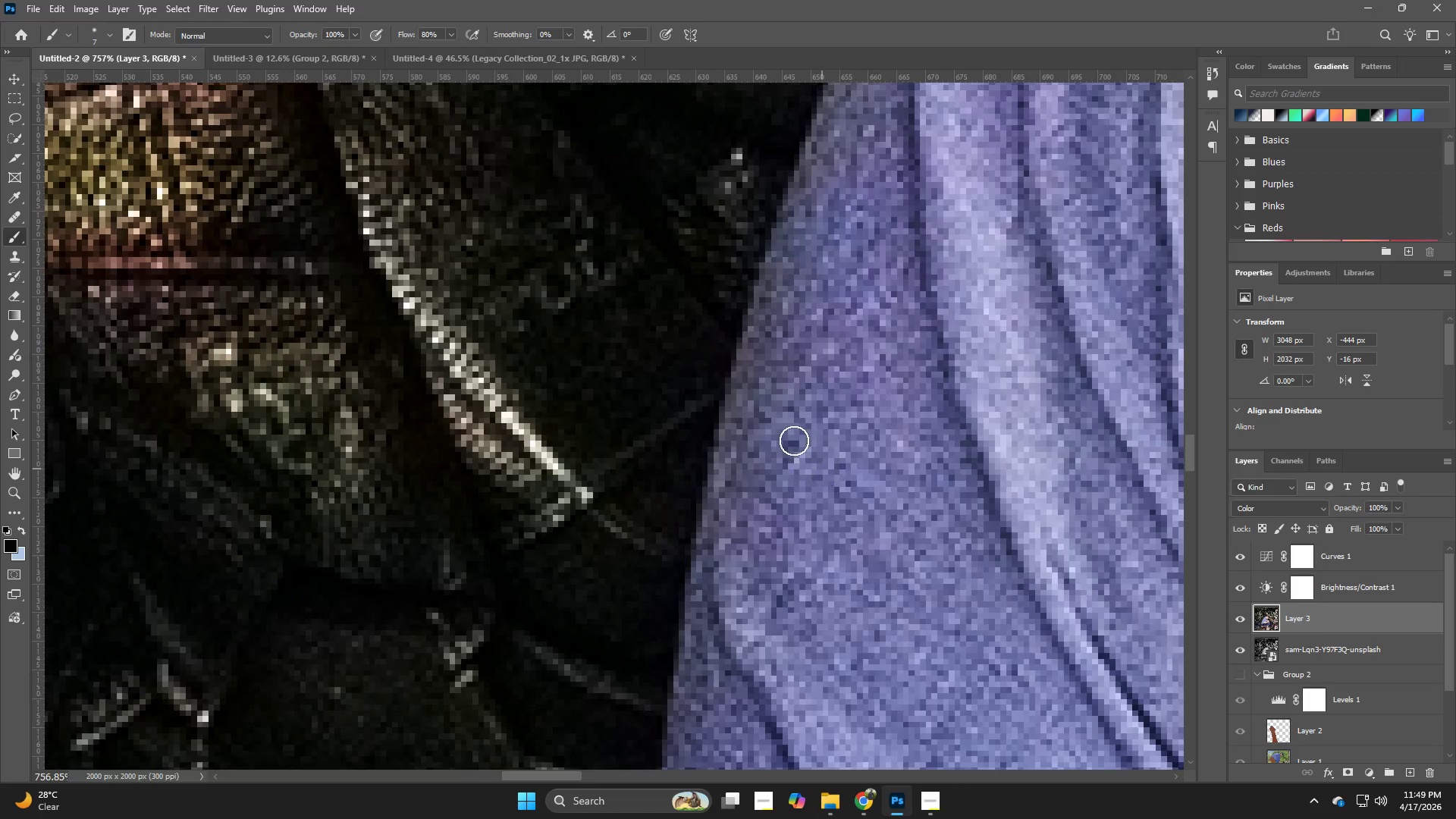 
hold_key(key=AltLeft, duration=0.36)
left_click([793, 440])
 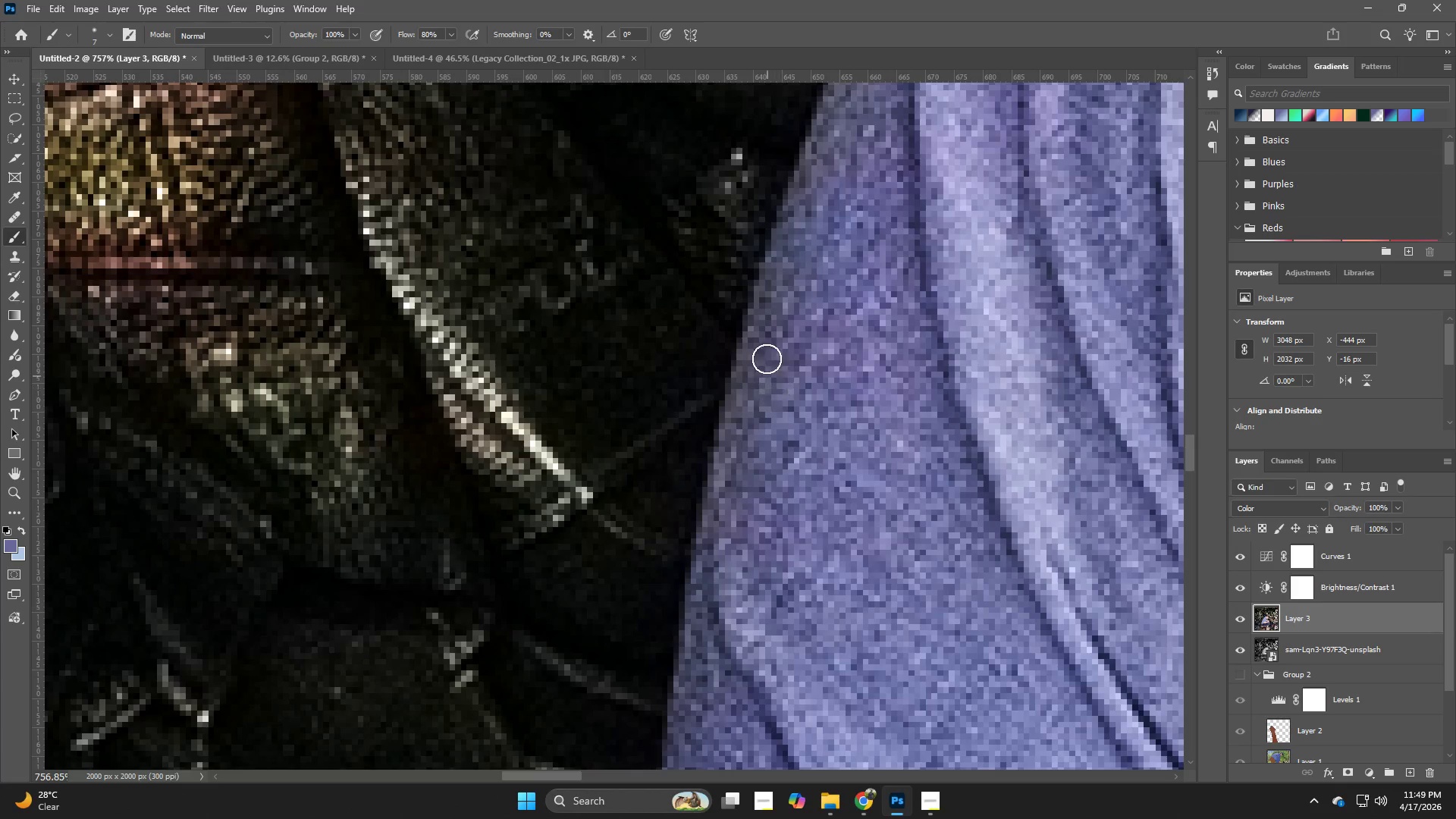 
left_click_drag(start_coordinate=[763, 344], to_coordinate=[740, 503])
 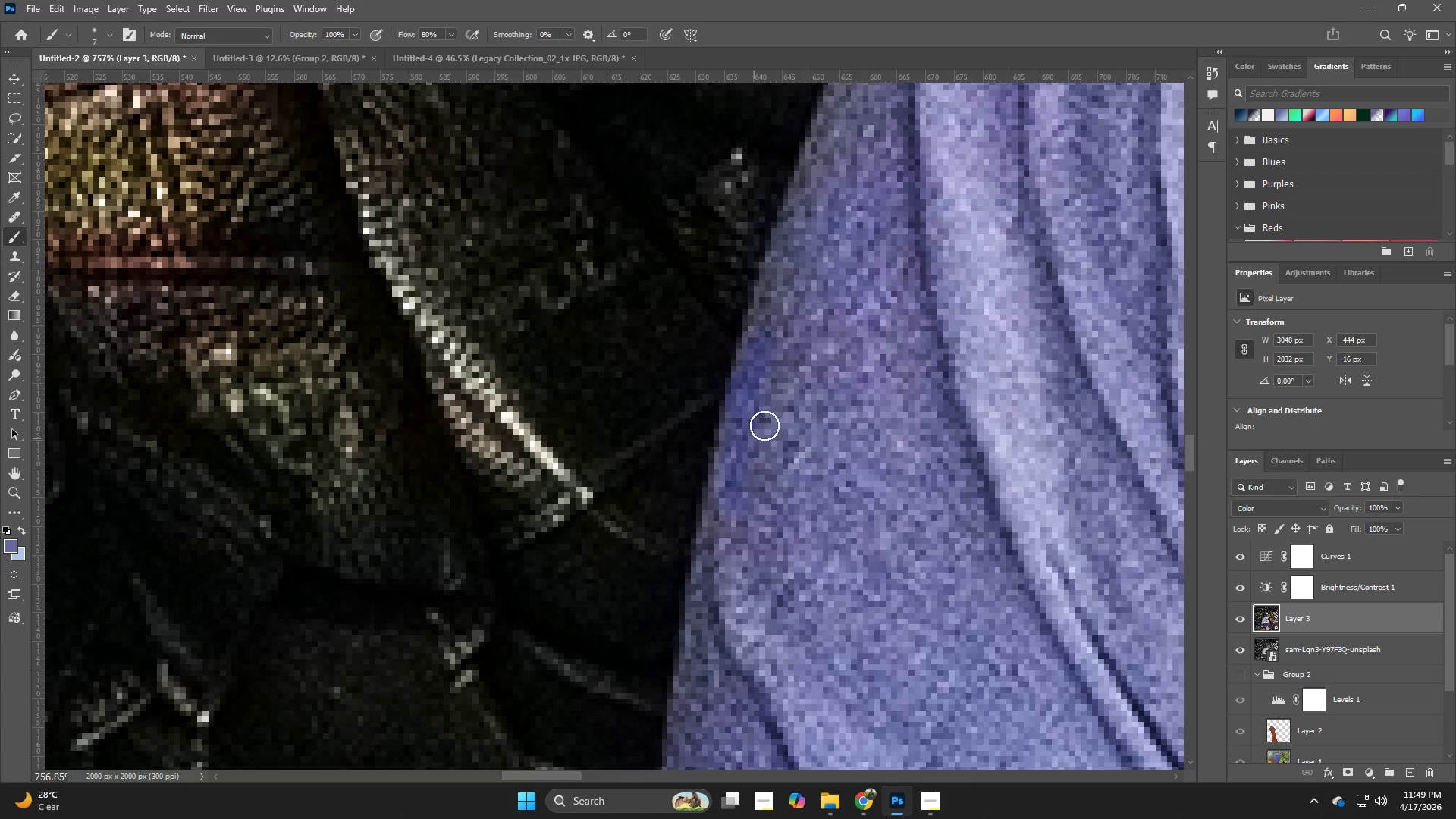 
hold_key(key=AltLeft, duration=0.31)
 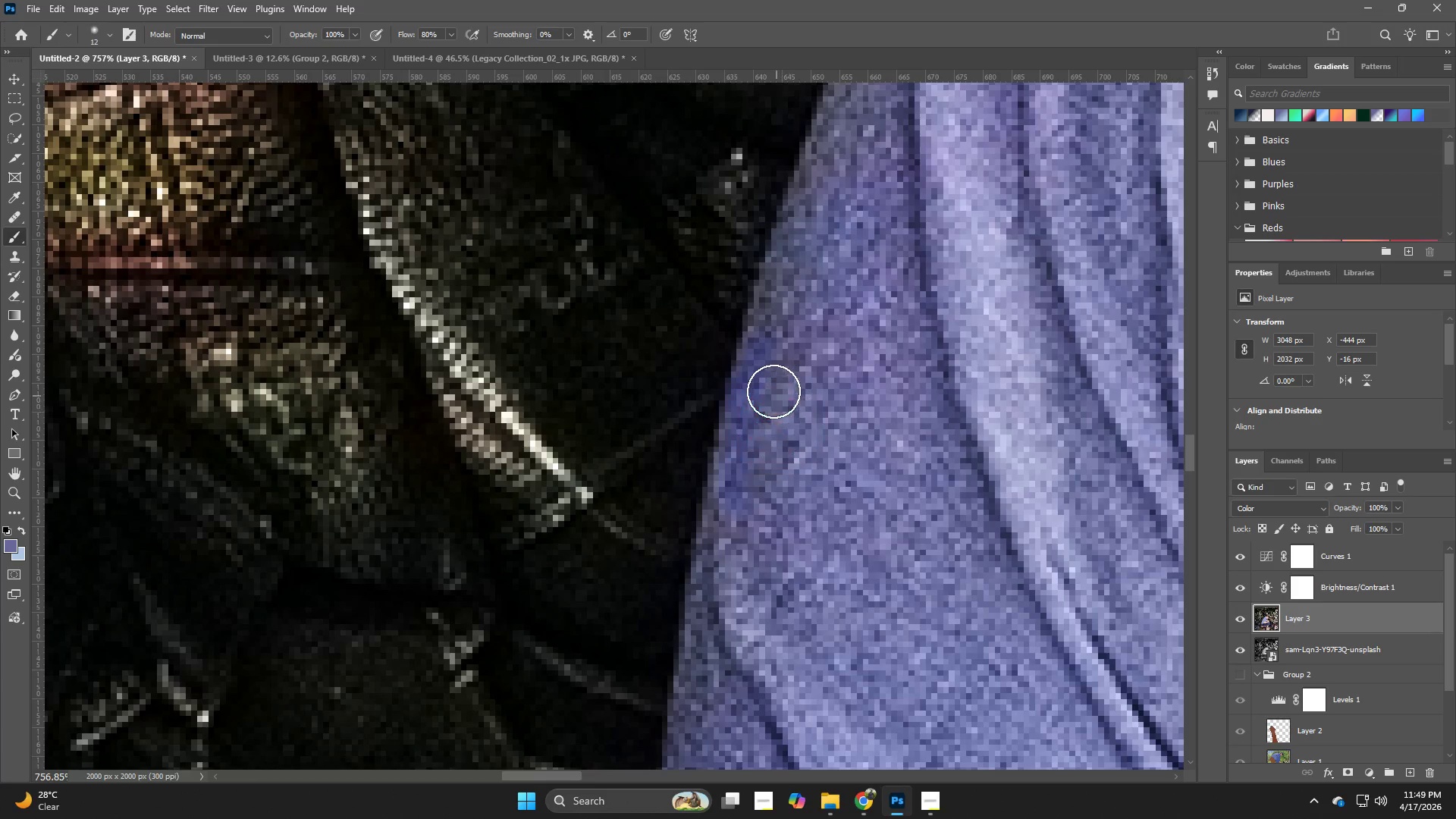 
left_click_drag(start_coordinate=[774, 388], to_coordinate=[805, 234])
 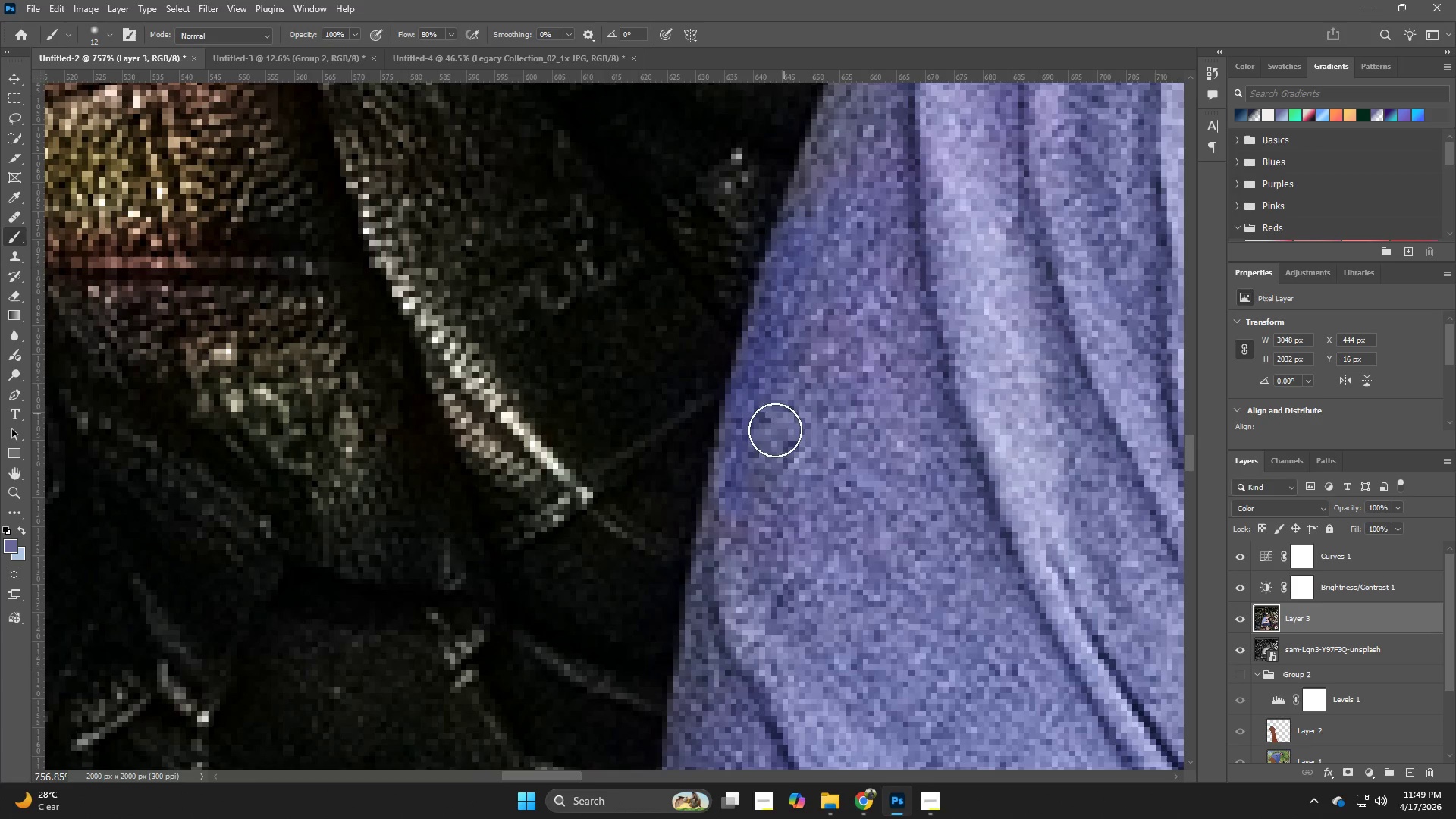 
left_click_drag(start_coordinate=[745, 467], to_coordinate=[810, 353])
 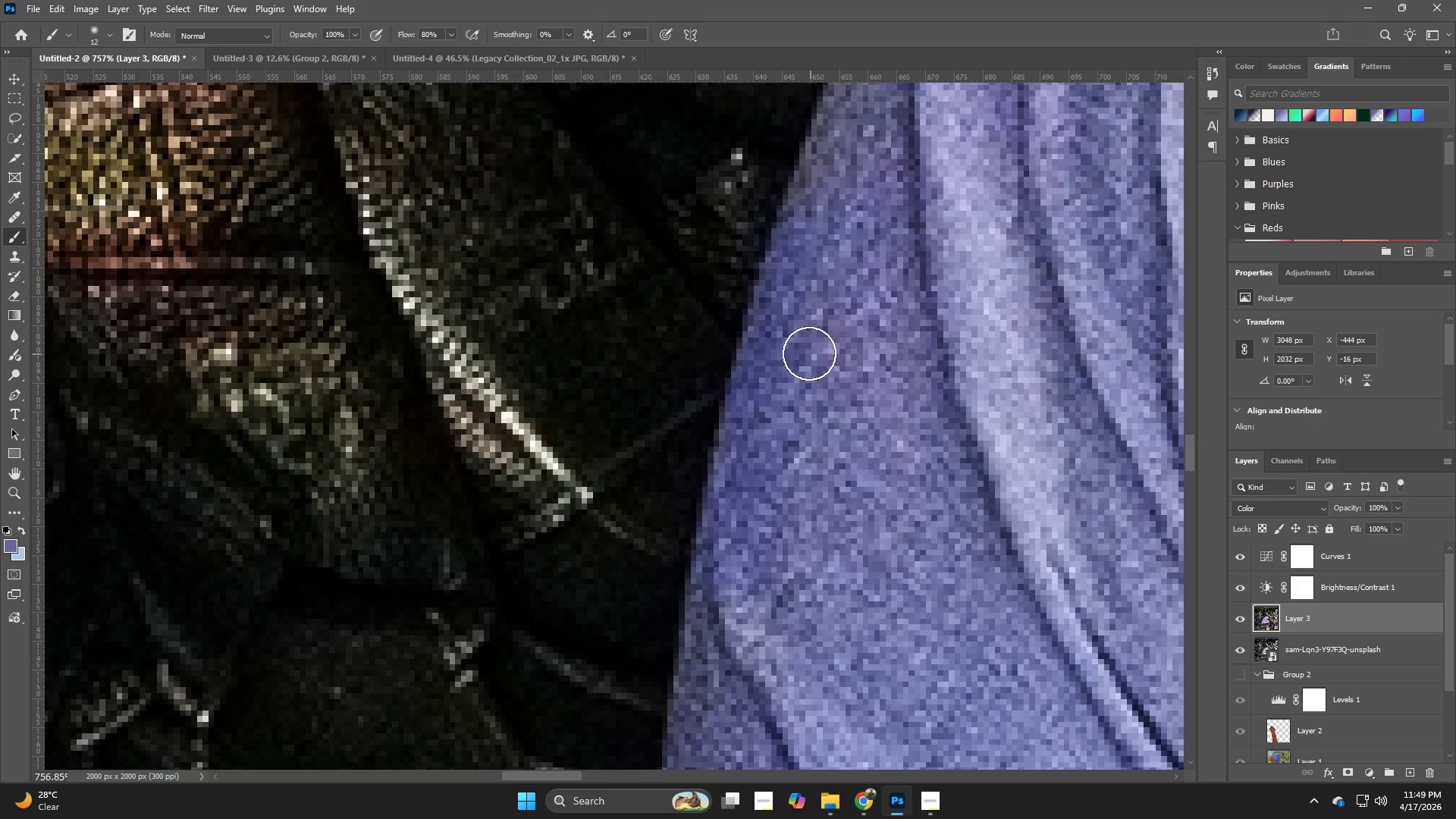 
hold_key(key=Space, duration=0.58)
 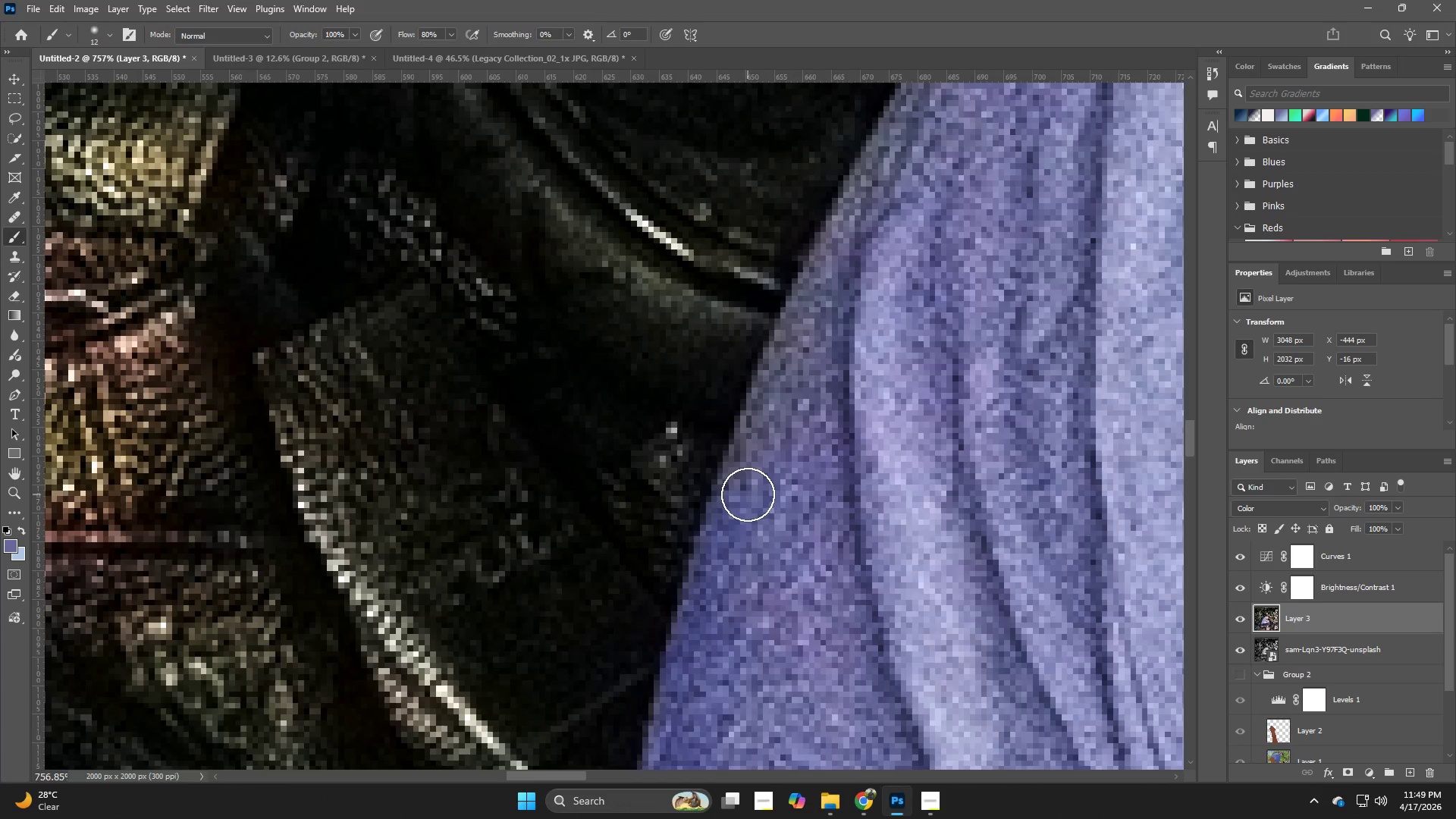 
left_click_drag(start_coordinate=[820, 349], to_coordinate=[755, 623])
 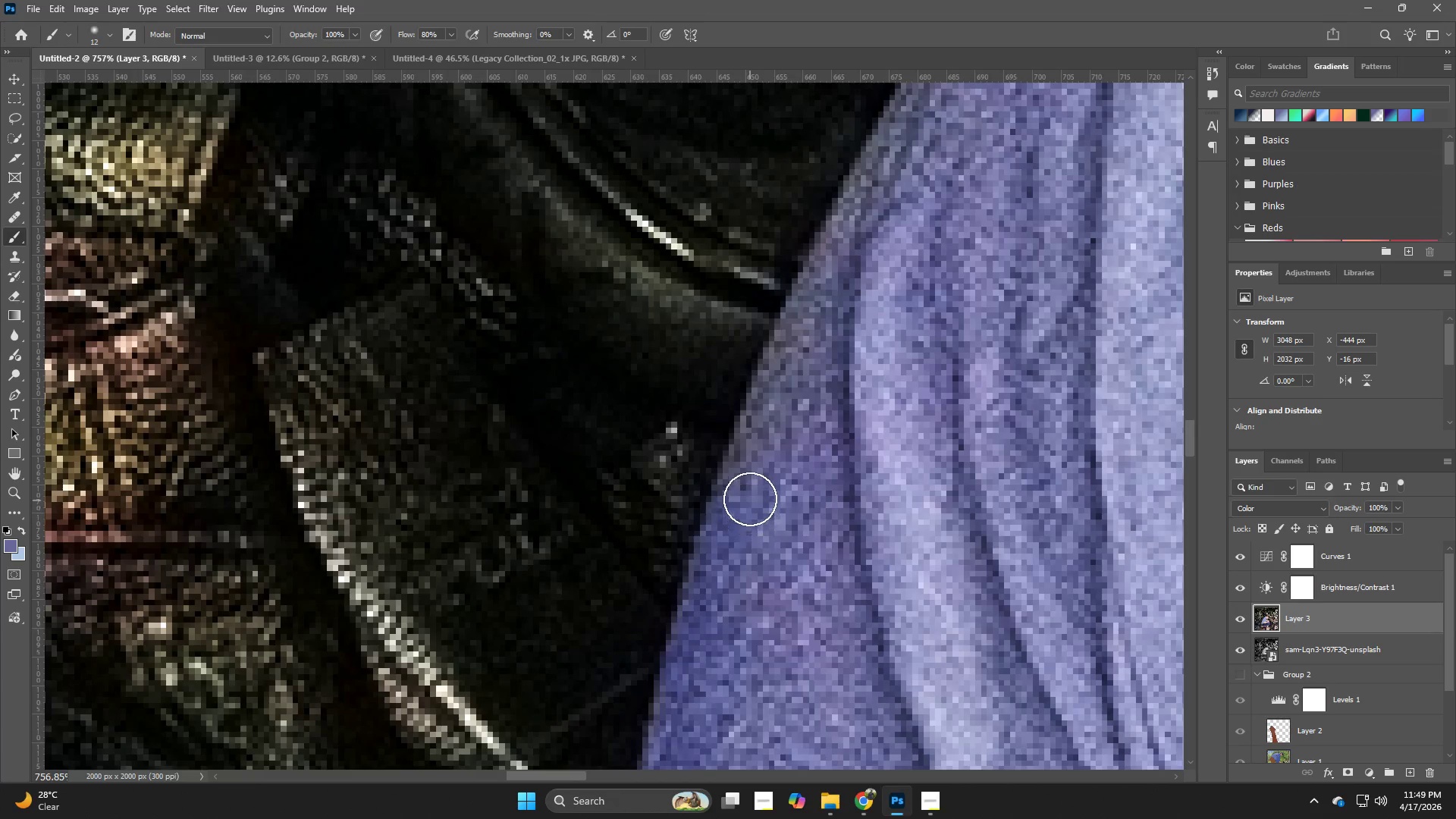 
left_click_drag(start_coordinate=[748, 494], to_coordinate=[832, 282])
 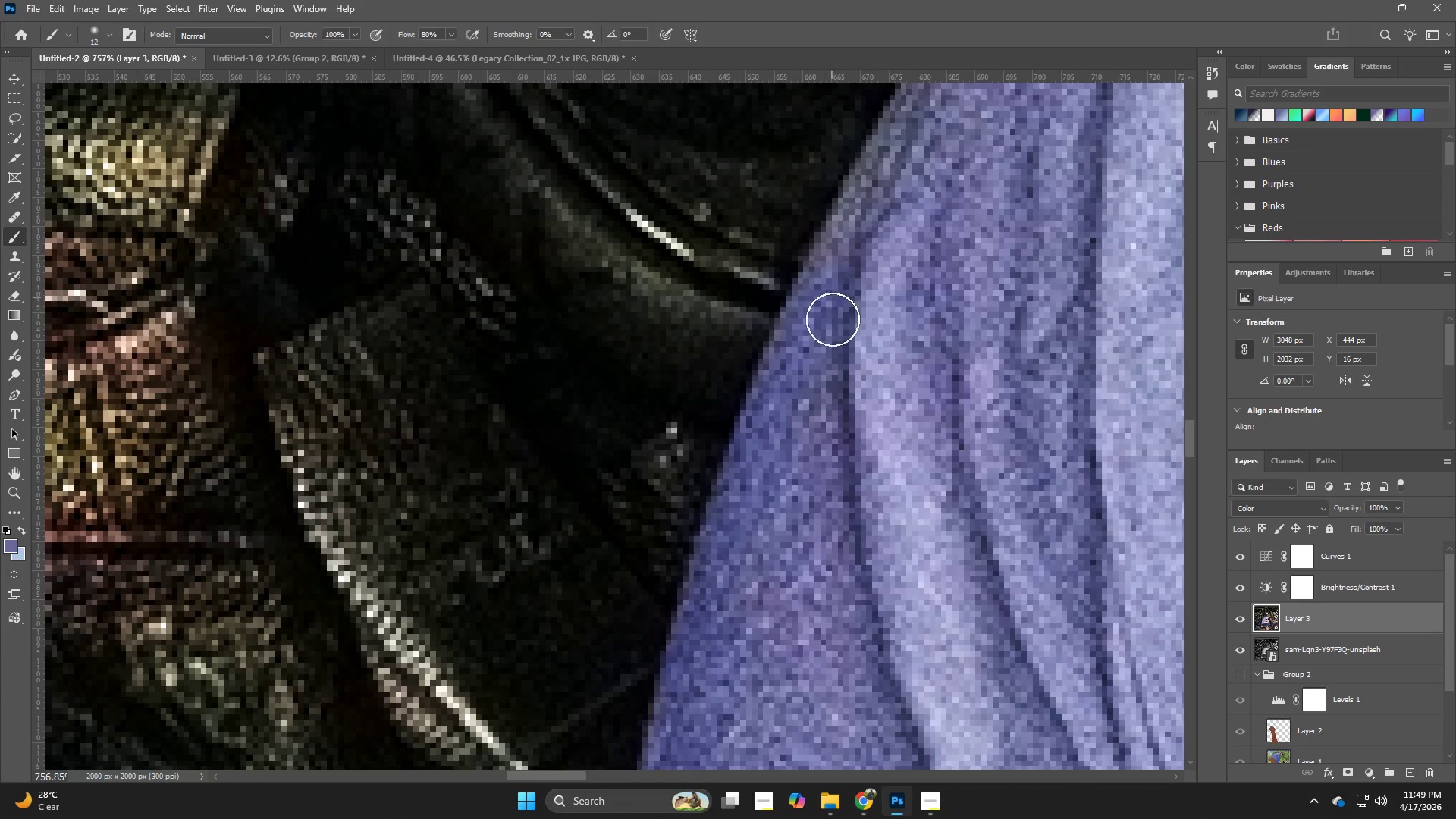 
key(Z)
 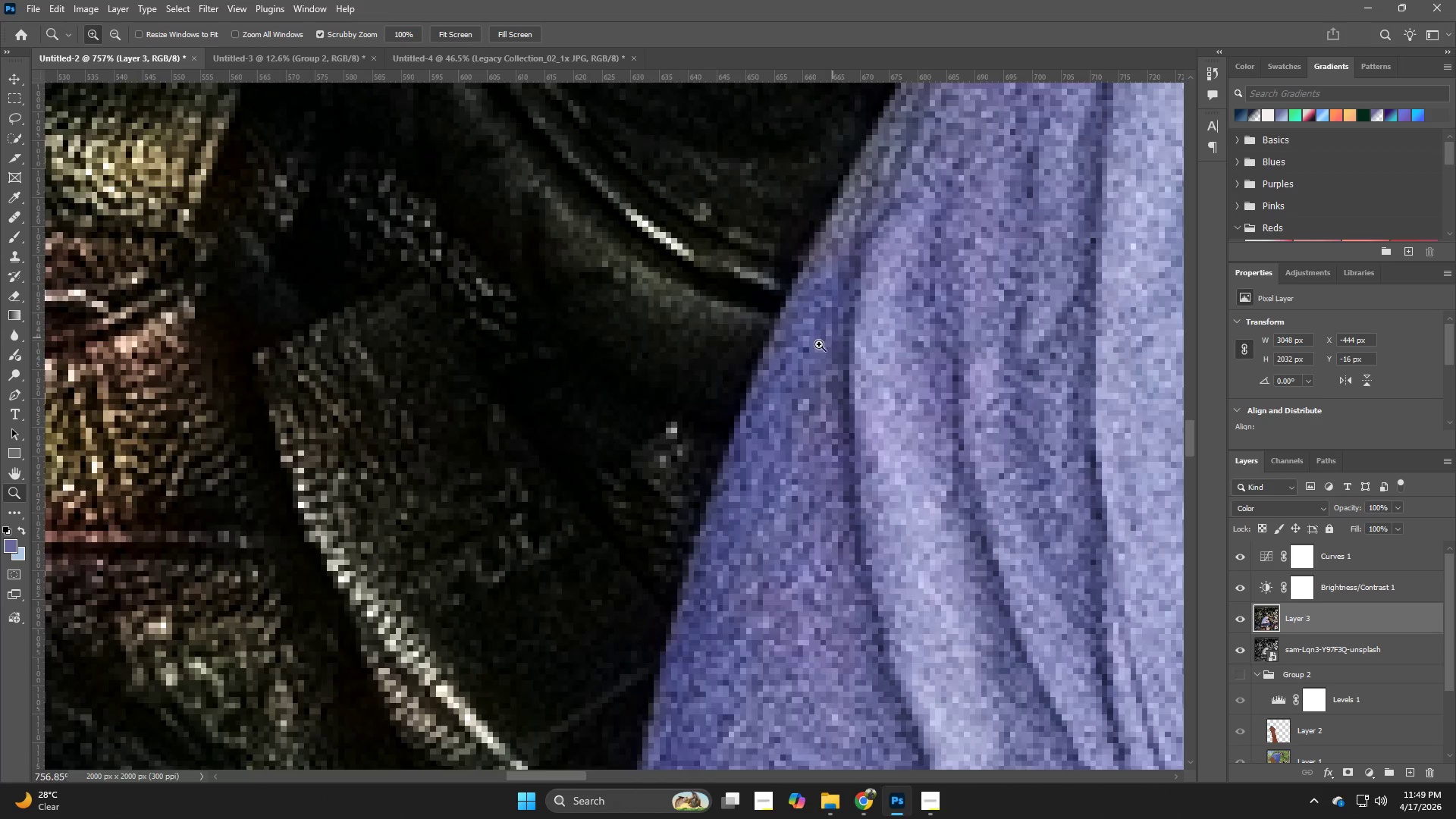 
left_click_drag(start_coordinate=[829, 340], to_coordinate=[713, 381])
 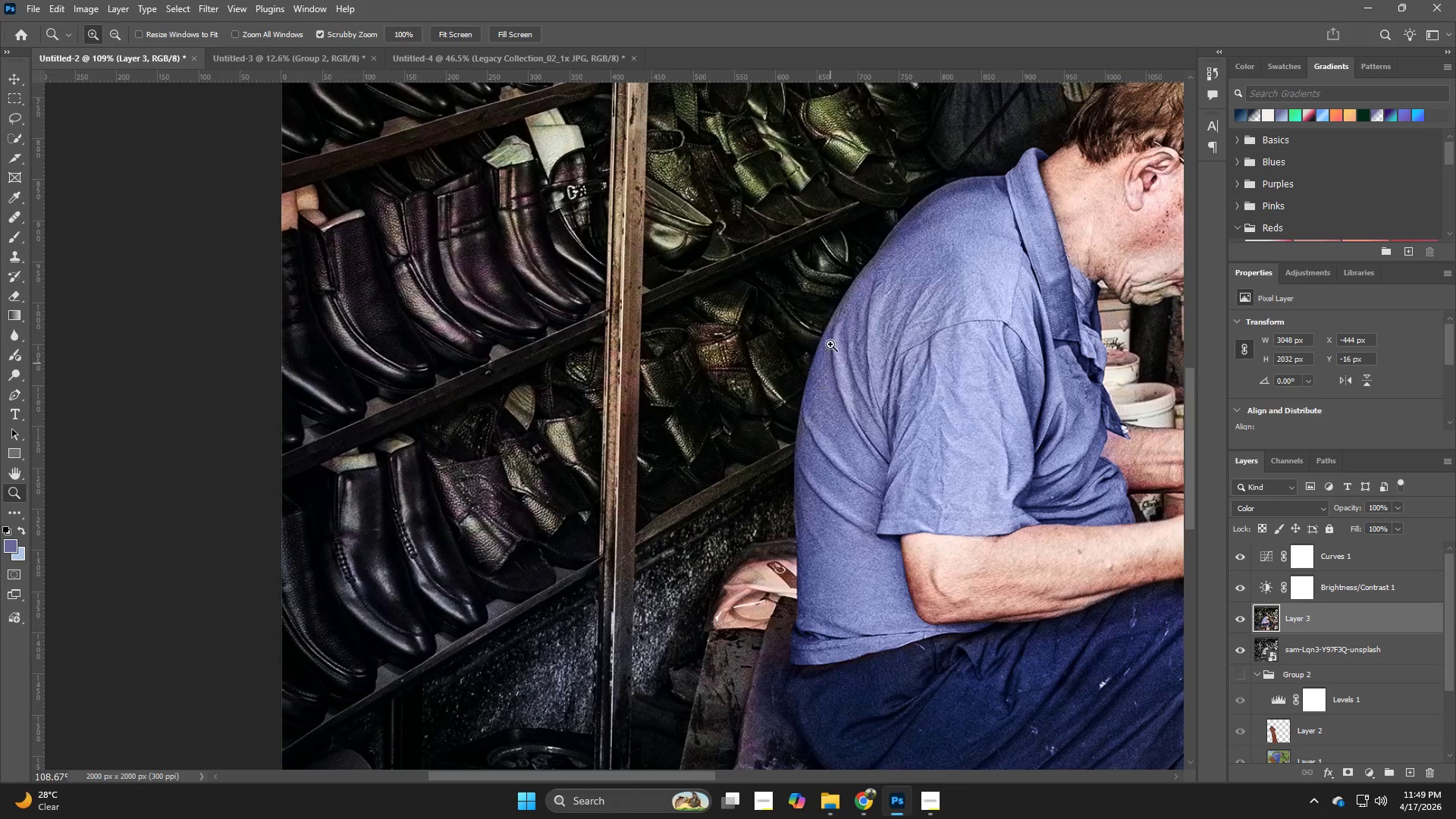 
hold_key(key=Z, duration=1.0)
 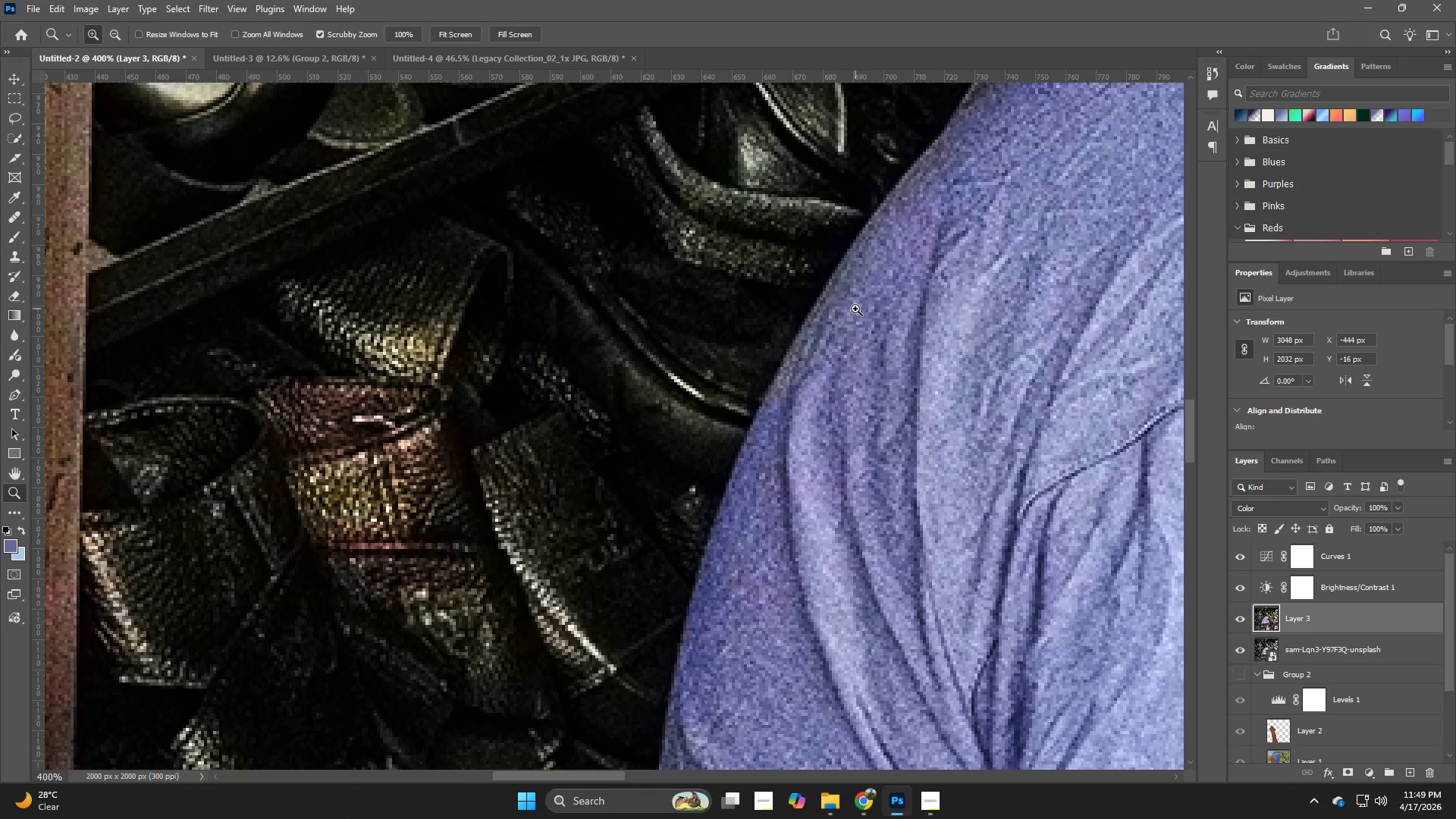 
left_click_drag(start_coordinate=[849, 303], to_coordinate=[930, 371])
 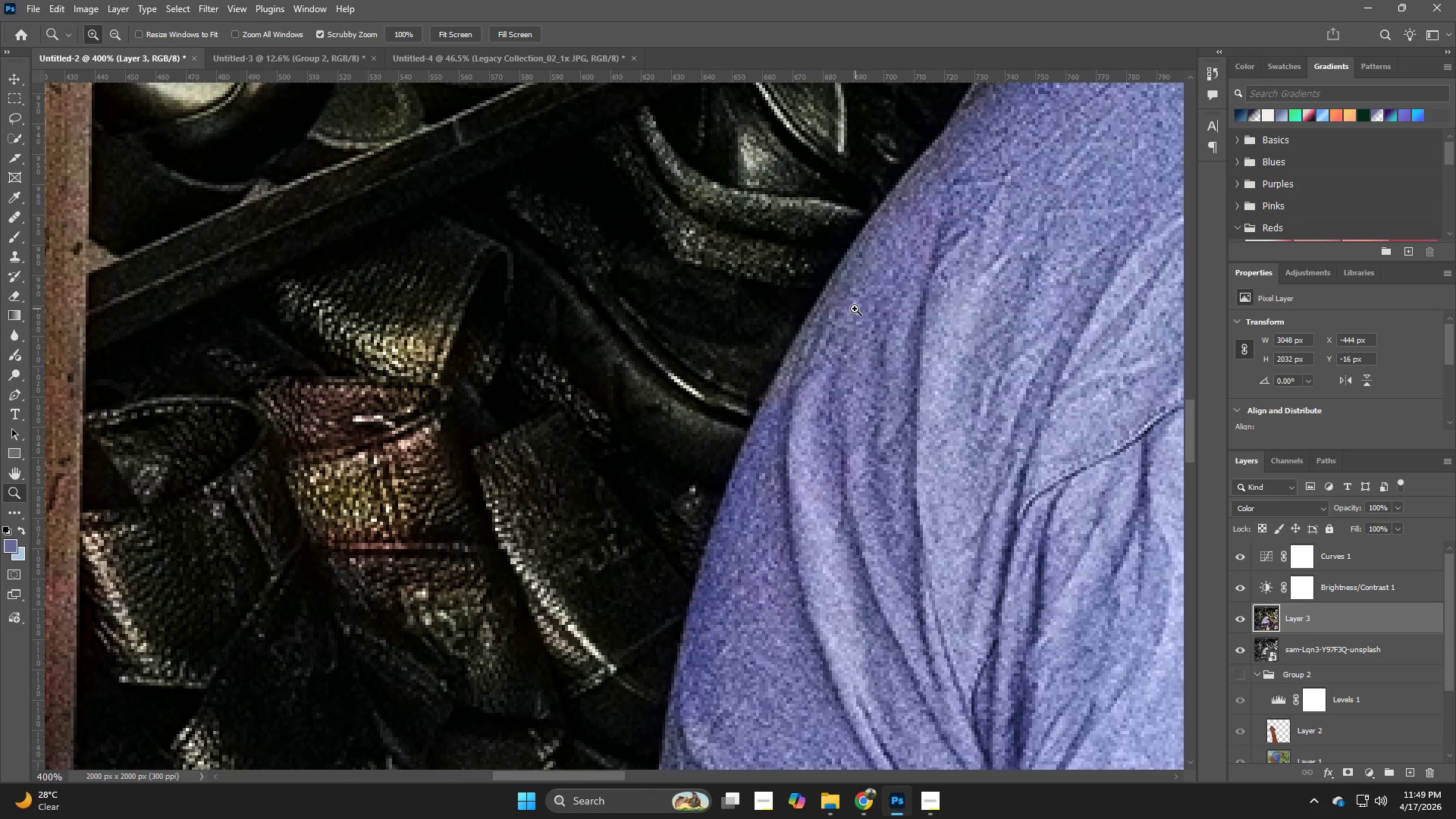 
hold_key(key=Z, duration=0.55)
 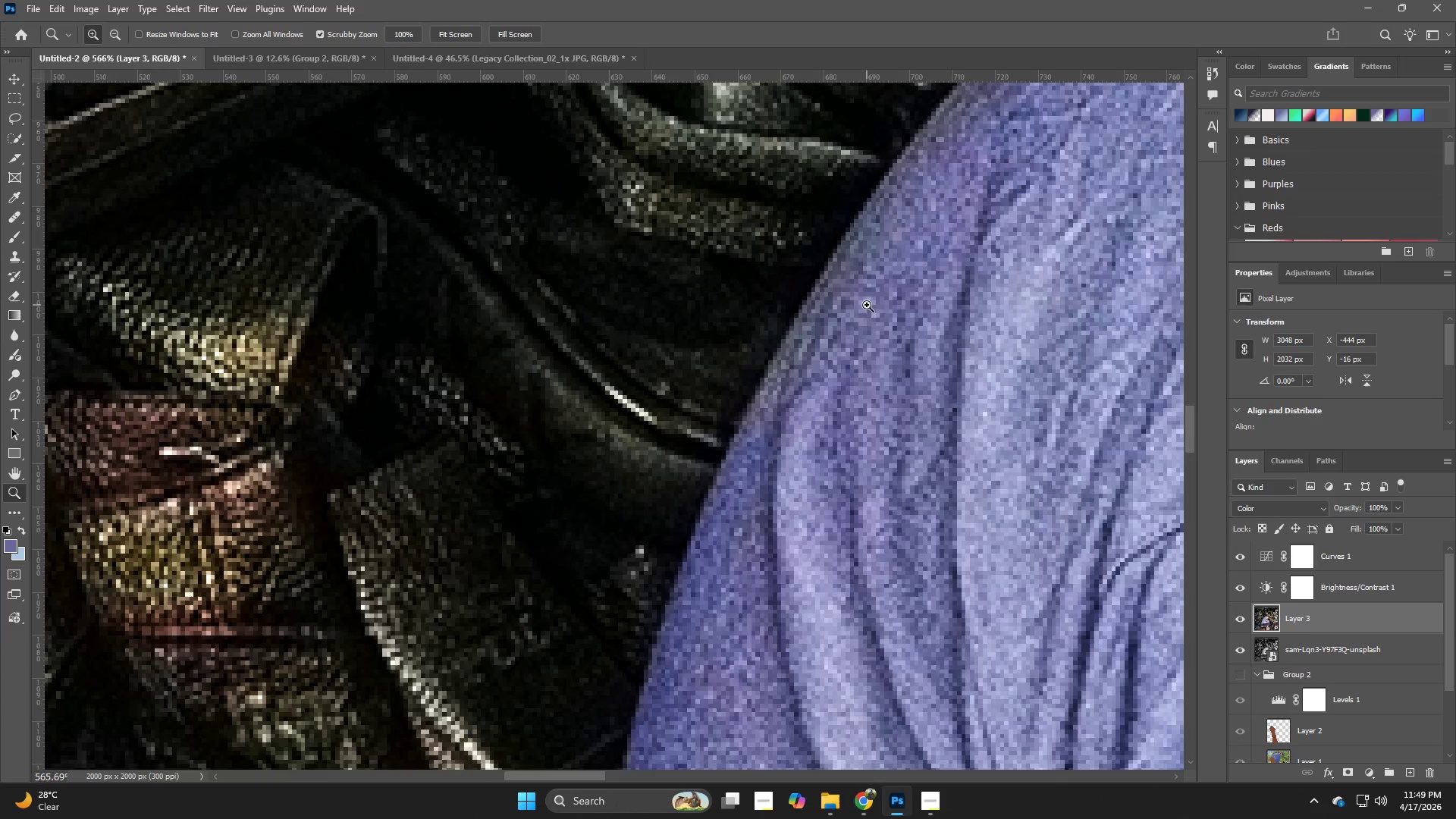 
left_click_drag(start_coordinate=[821, 339], to_coordinate=[850, 360])
 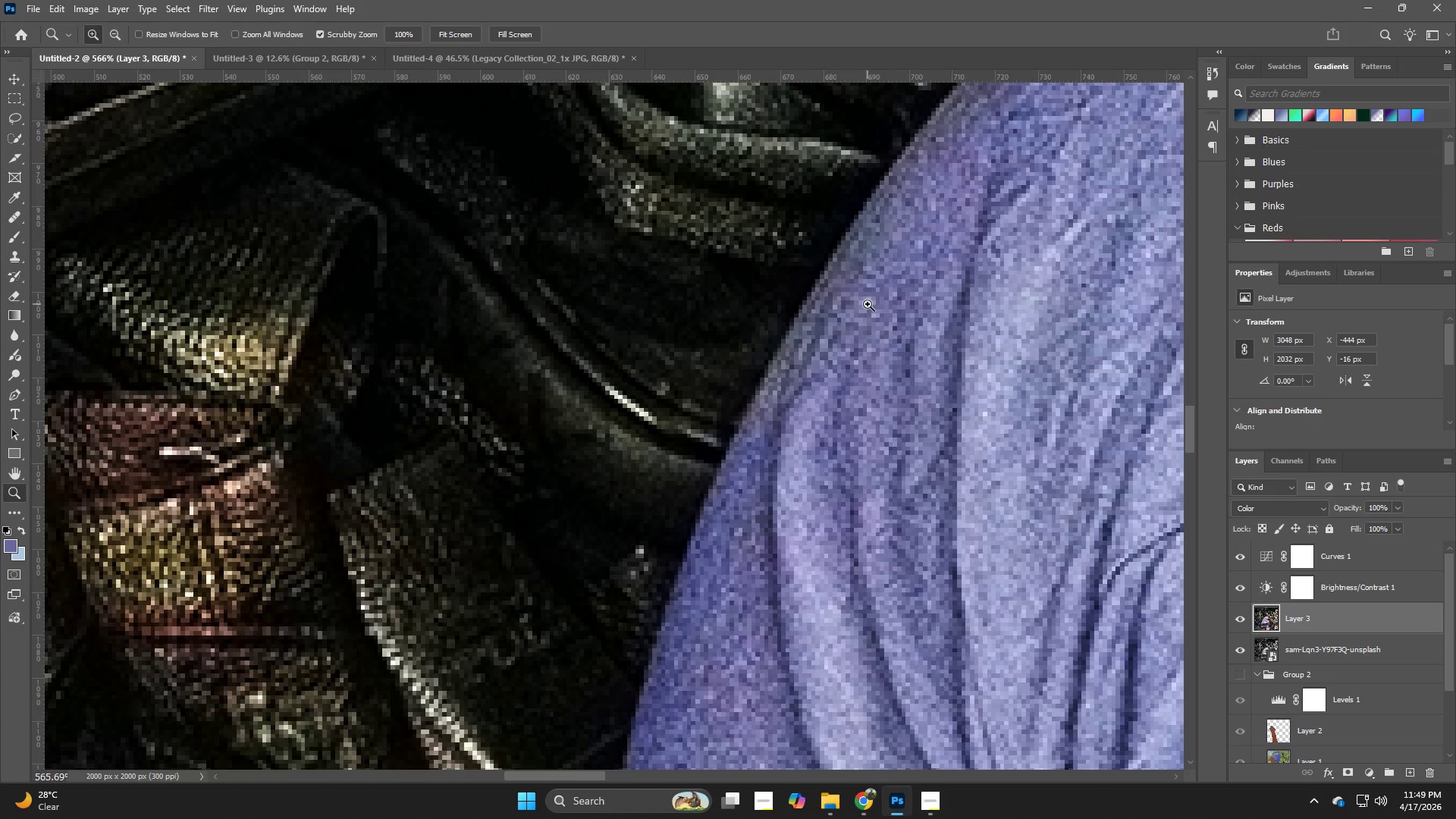 
key(B)
 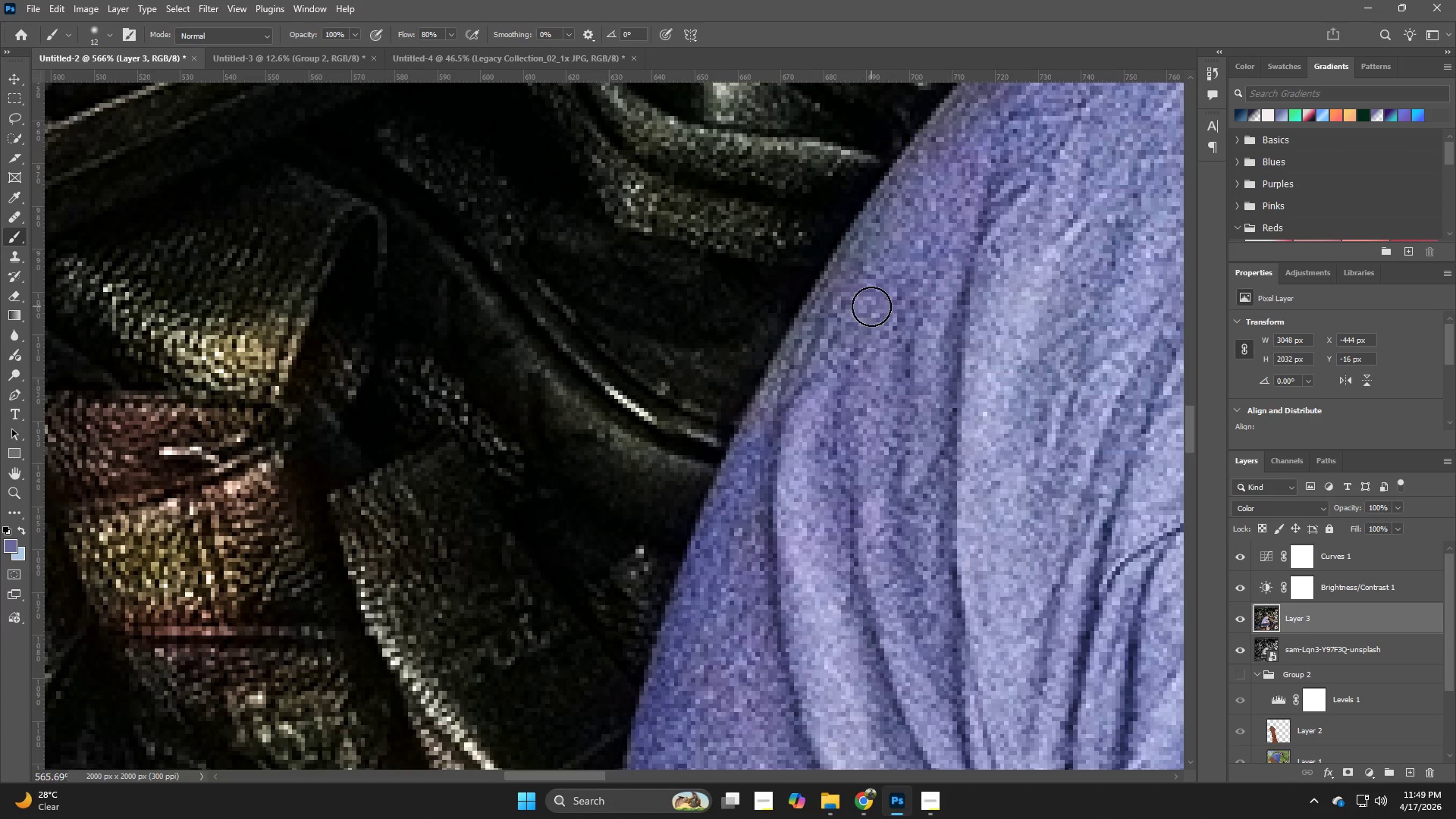 
hold_key(key=AltLeft, duration=0.39)
left_click_drag(start_coordinate=[852, 306], to_coordinate=[853, 310])
 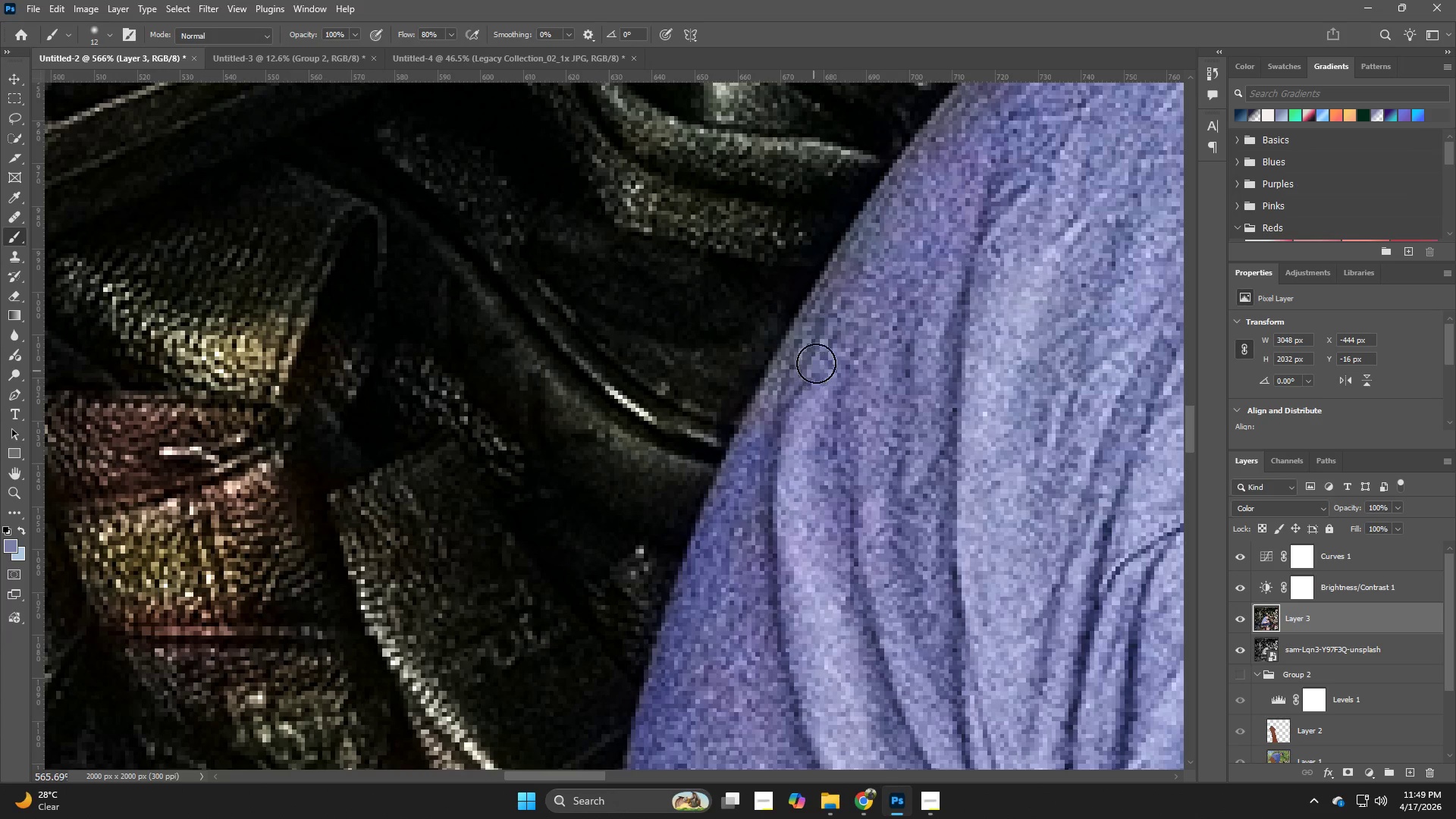 
left_click_drag(start_coordinate=[815, 353], to_coordinate=[794, 369])
 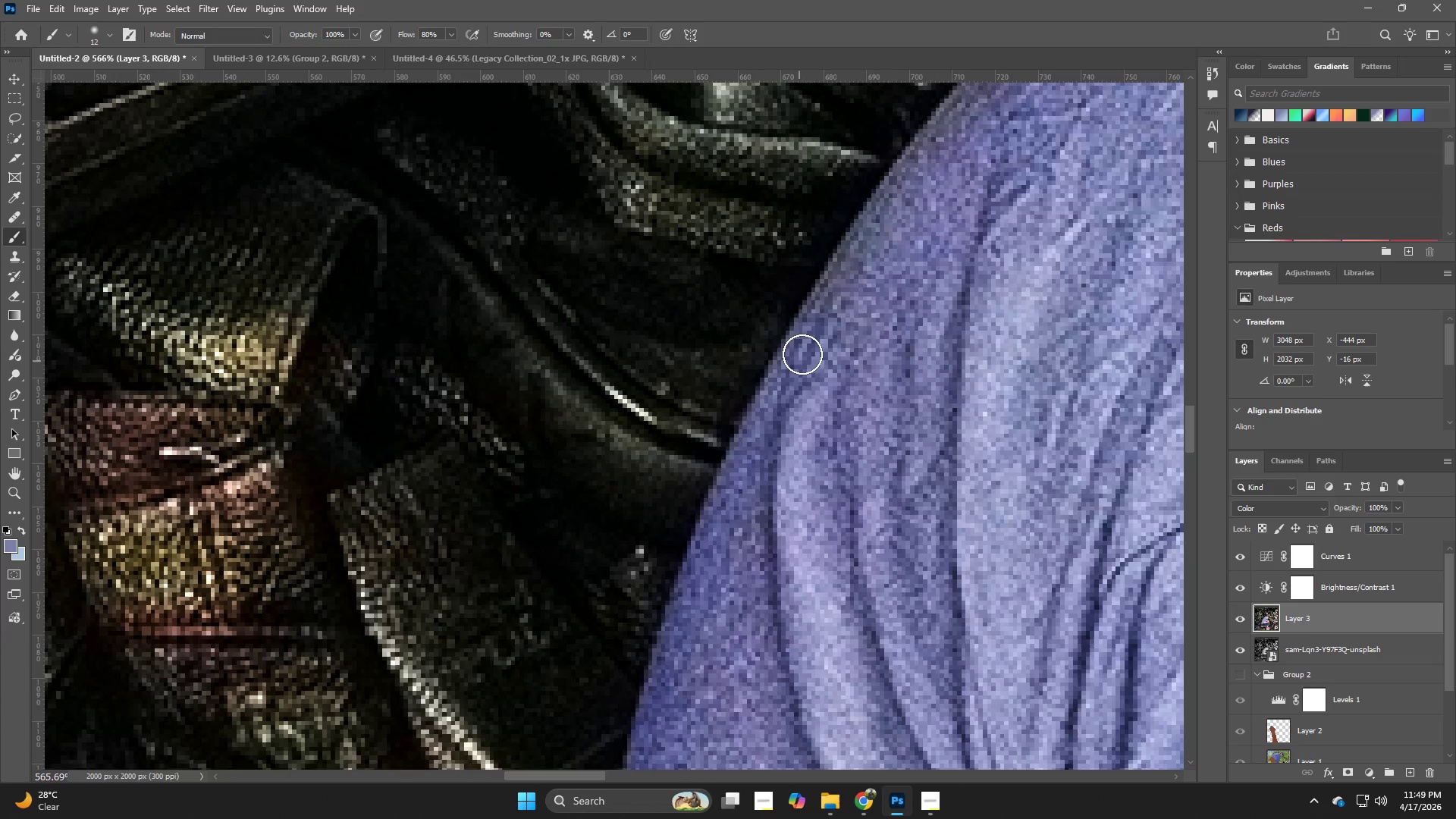 
left_click_drag(start_coordinate=[821, 316], to_coordinate=[881, 224])
 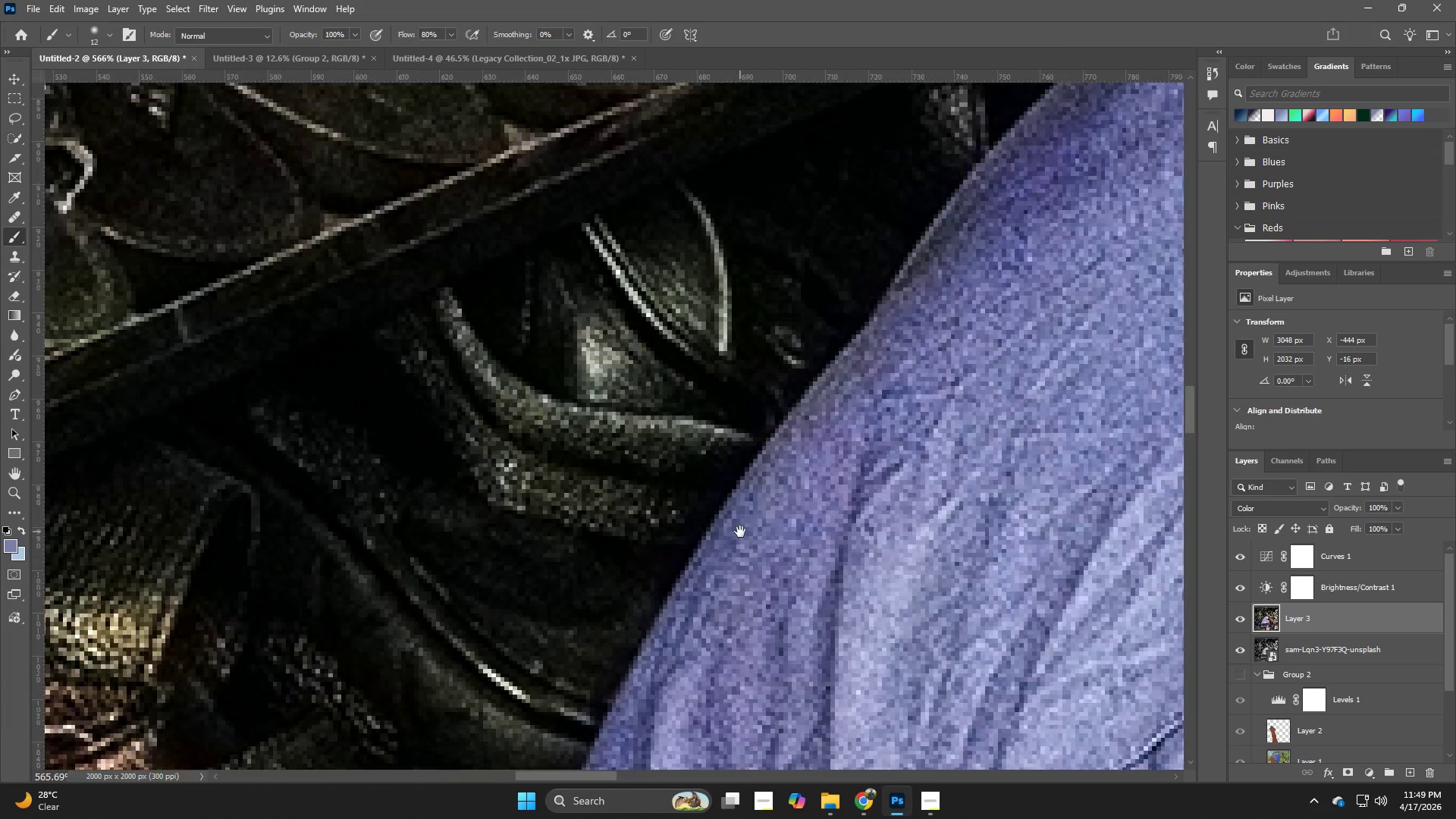 
hold_key(key=Space, duration=0.73)
 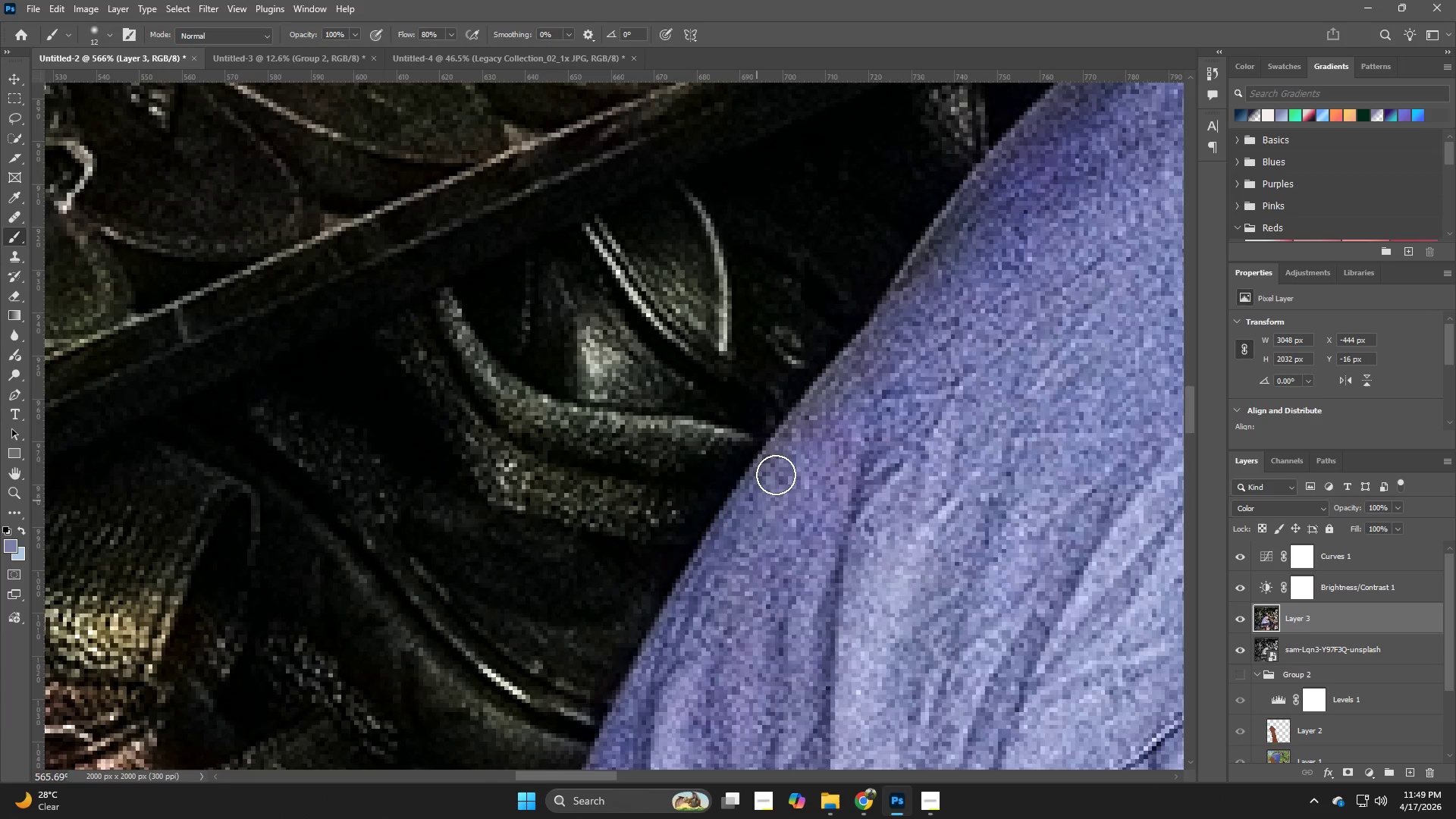 
left_click_drag(start_coordinate=[867, 253], to_coordinate=[740, 532])
 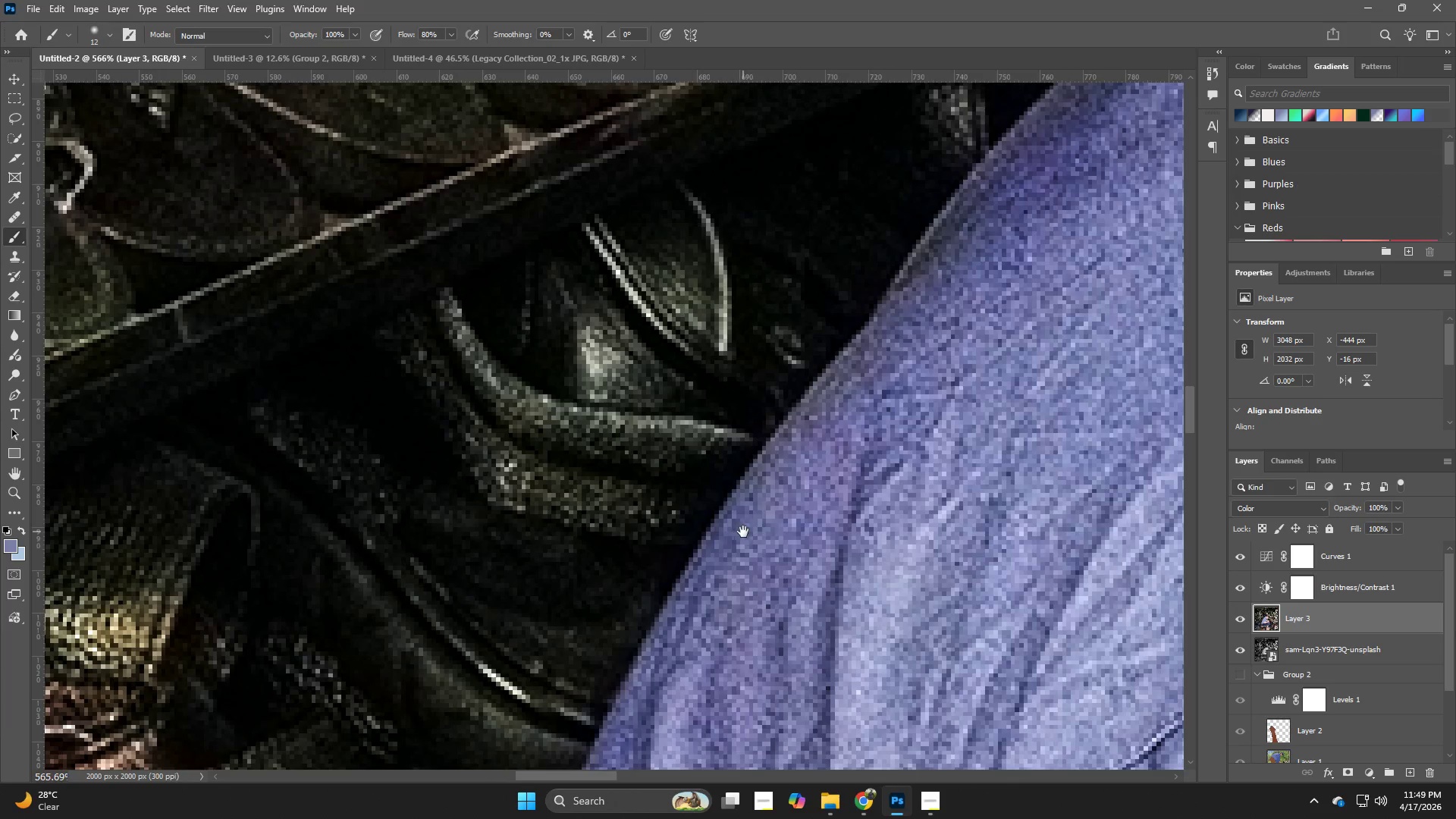 
hold_key(key=Space, duration=1.99)
 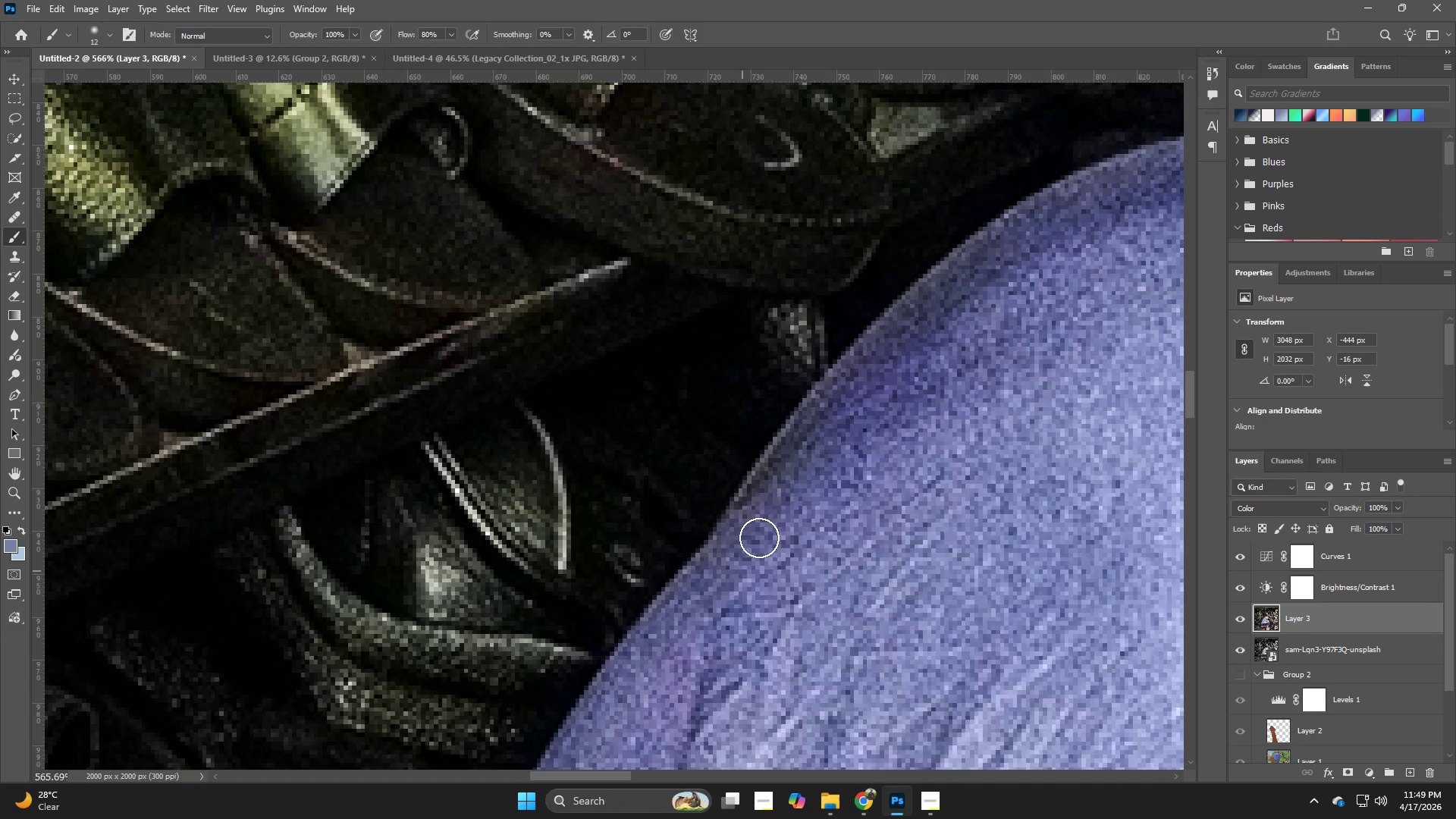 
left_click_drag(start_coordinate=[757, 500], to_coordinate=[873, 353])
 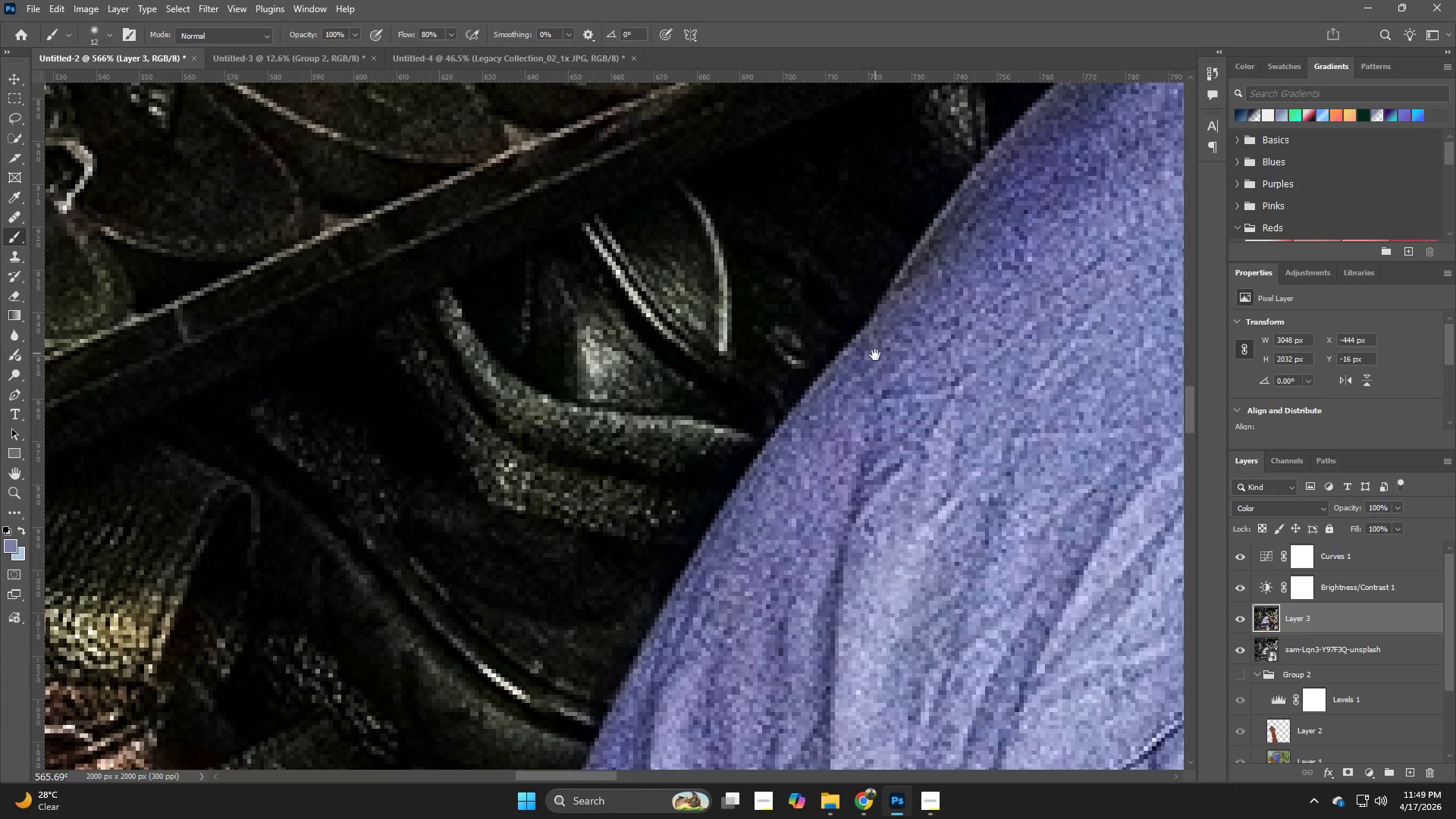 
left_click_drag(start_coordinate=[868, 366], to_coordinate=[708, 584])
 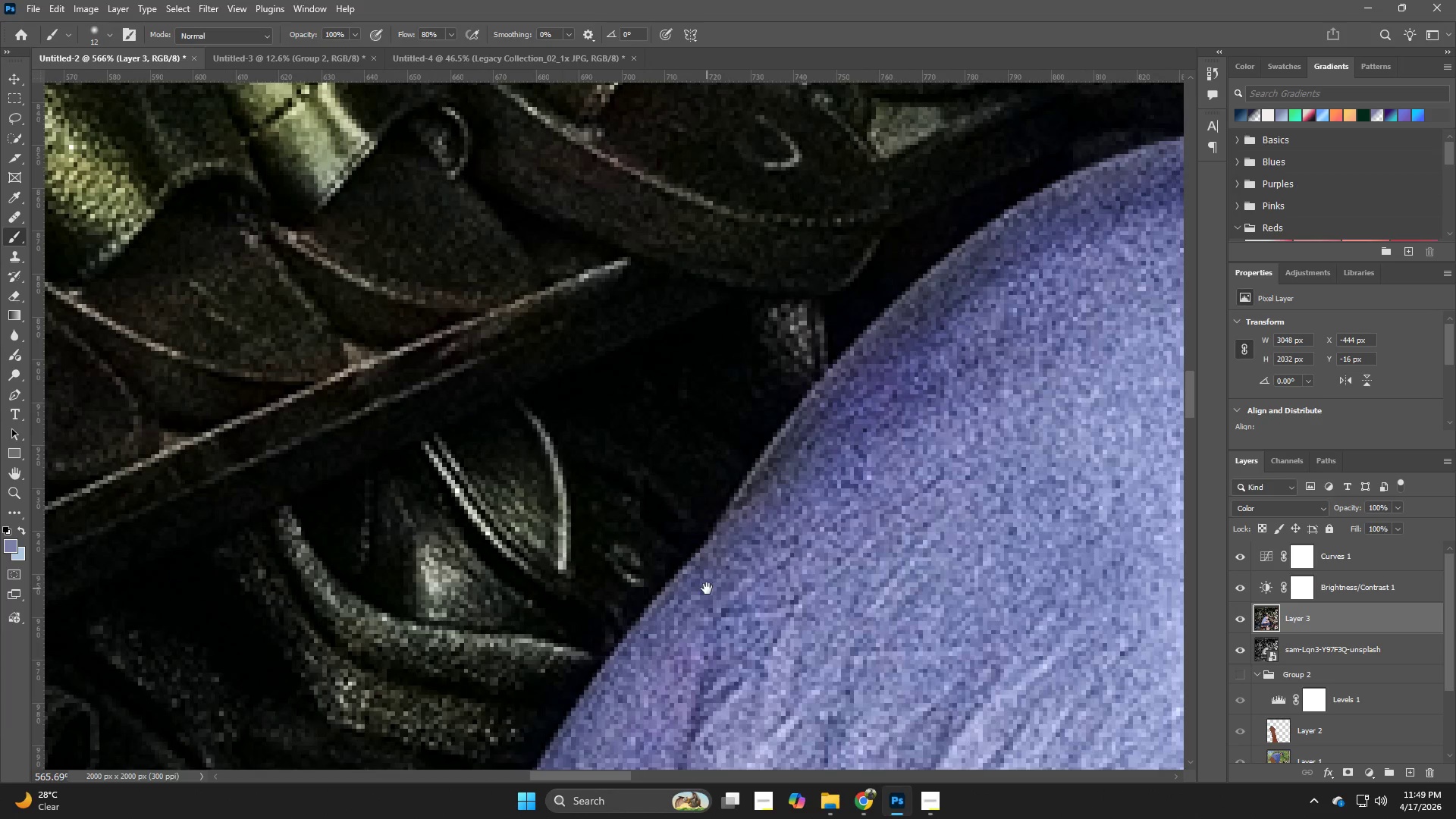 
key(Space)
 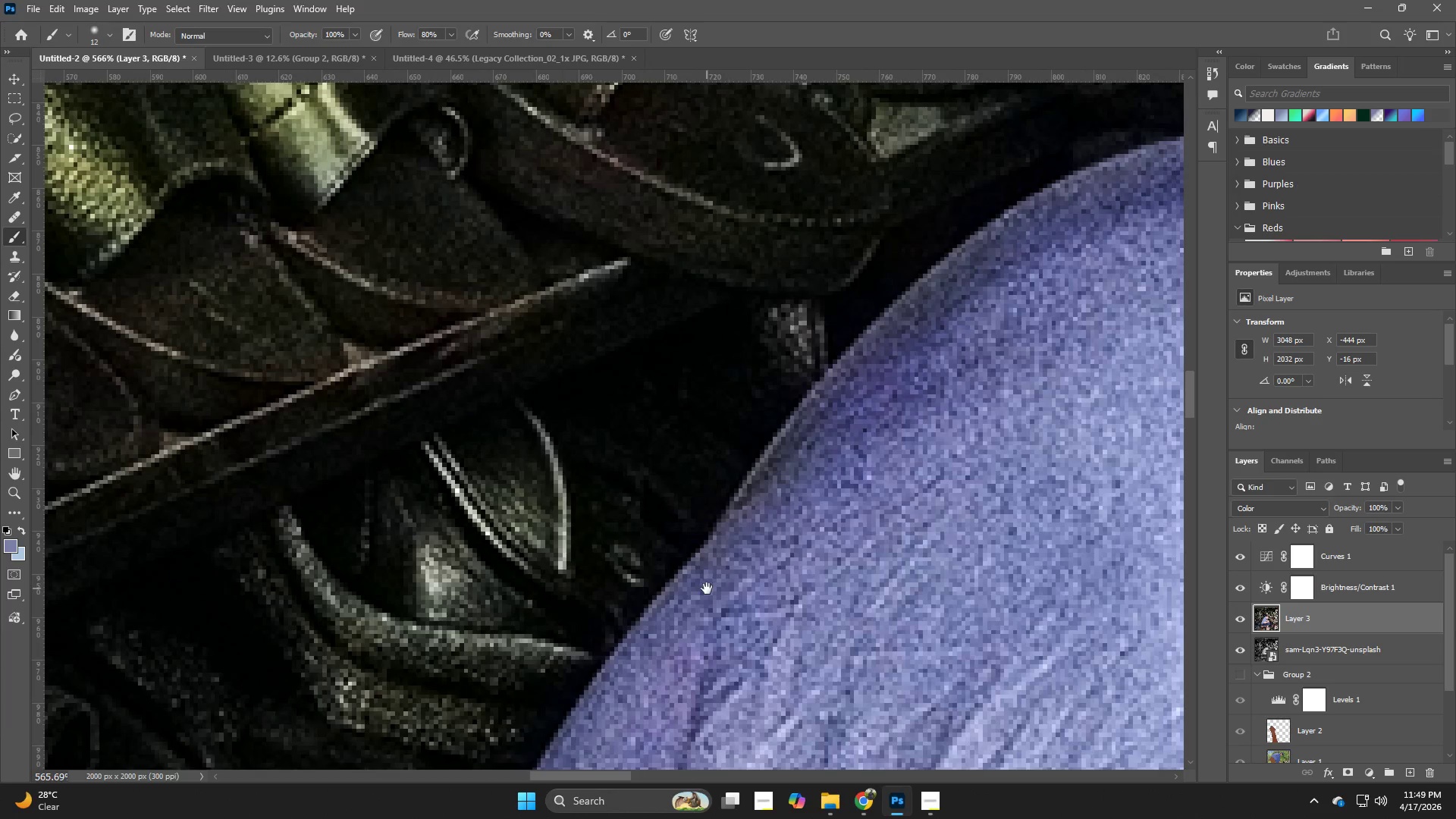 
key(Space)
 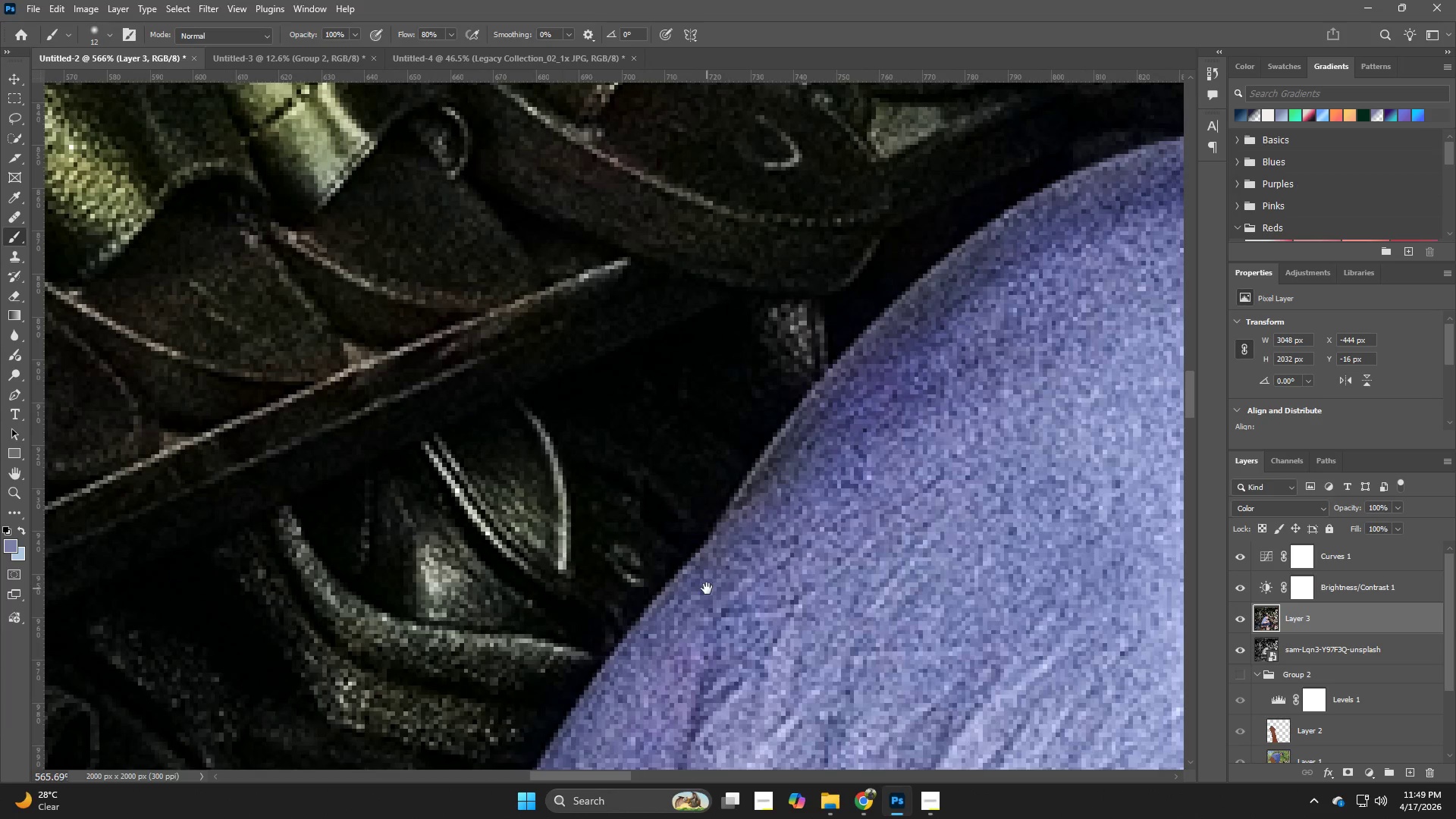 
key(Space)
 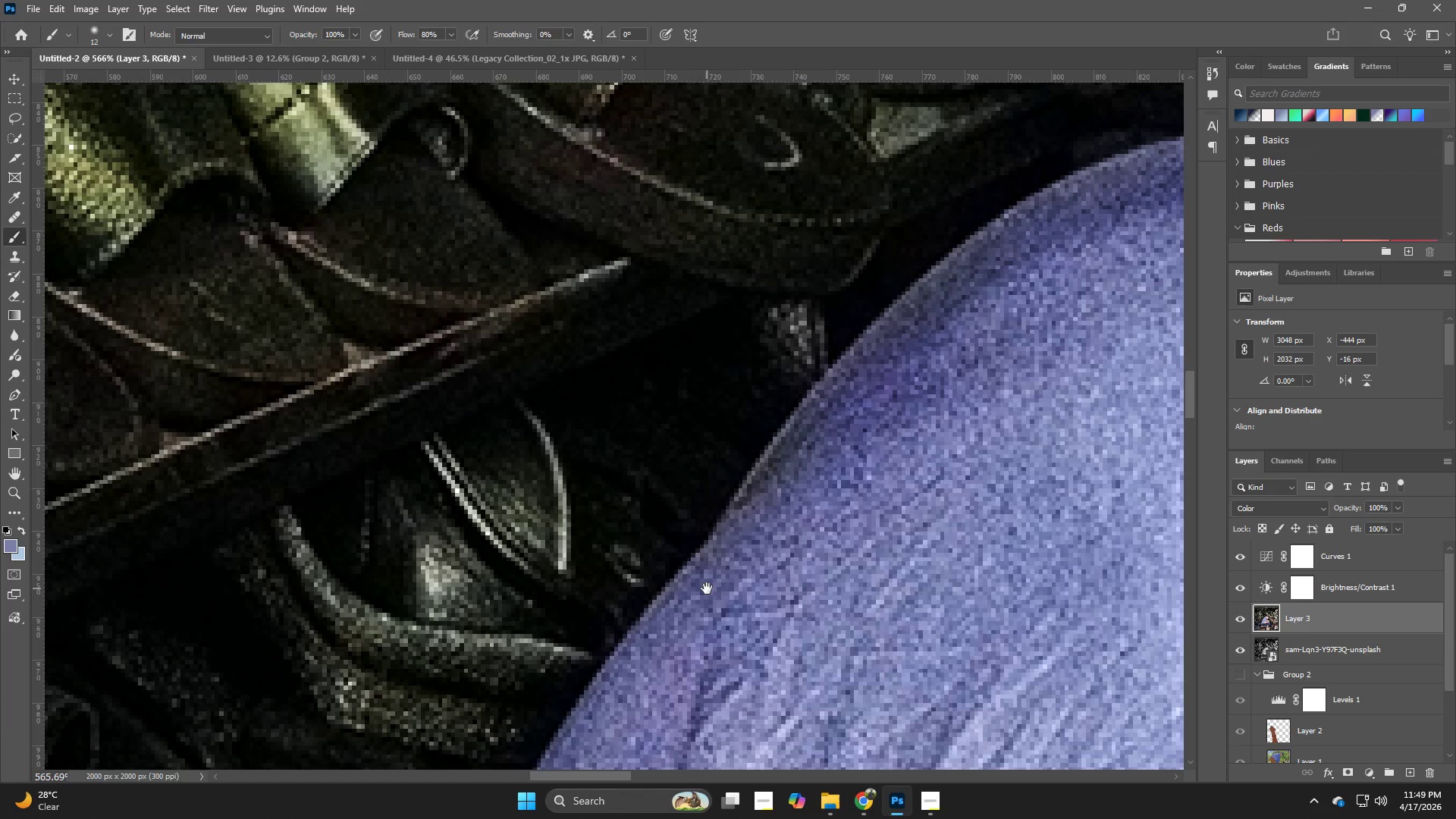 
key(Space)
 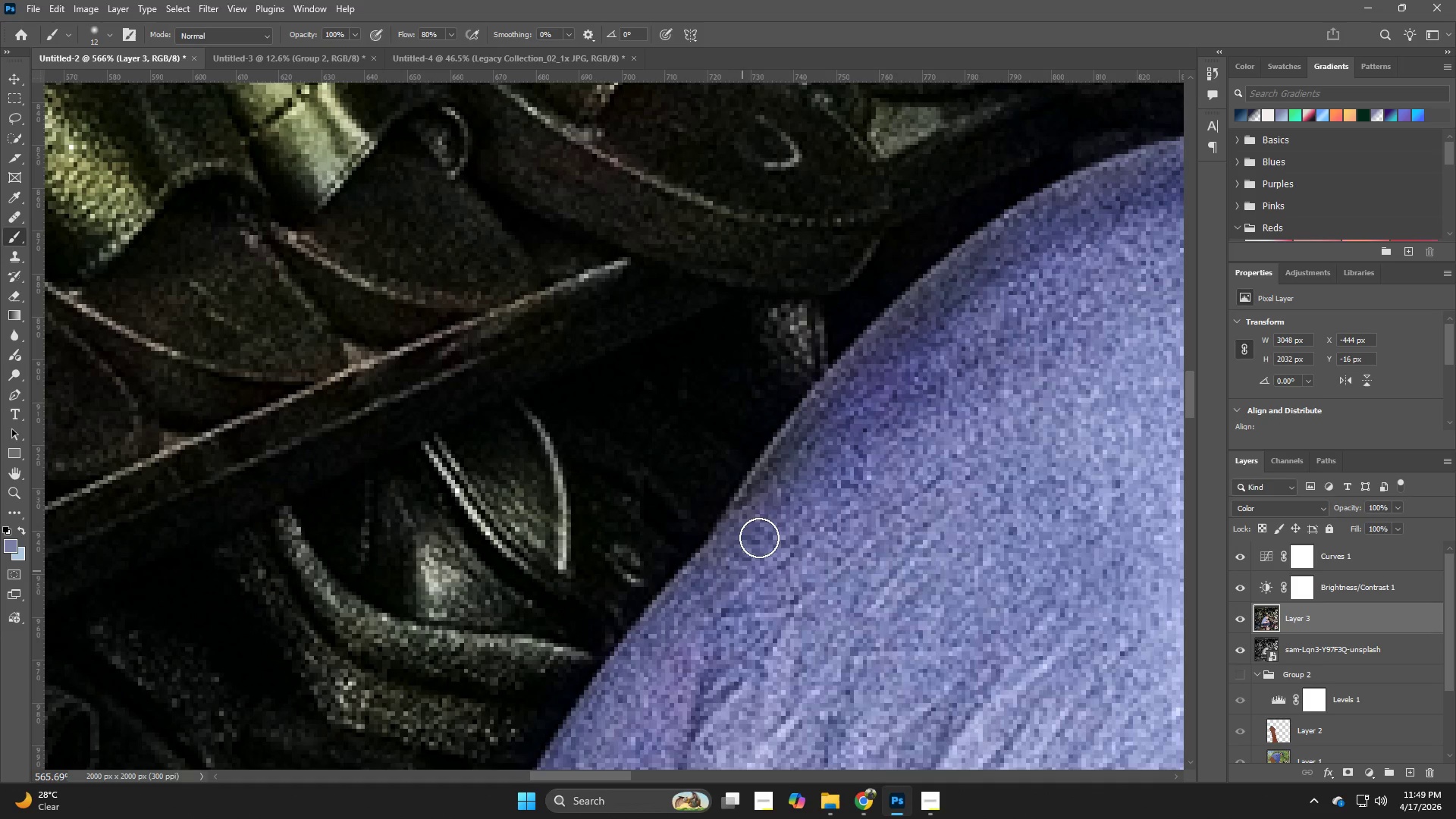 
hold_key(key=AltLeft, duration=0.39)
left_click([761, 522])
 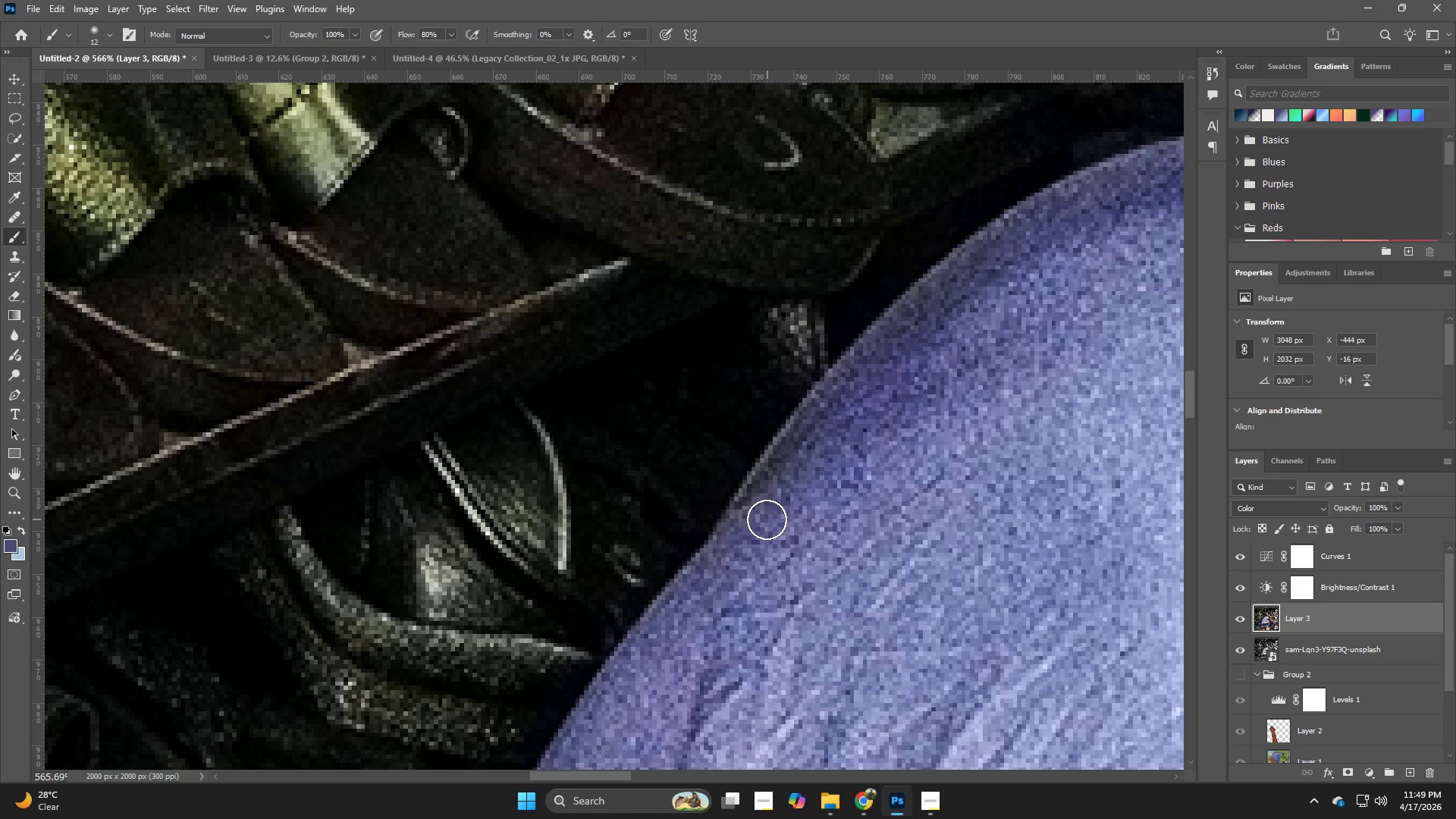 
left_click_drag(start_coordinate=[756, 516], to_coordinate=[792, 504])
 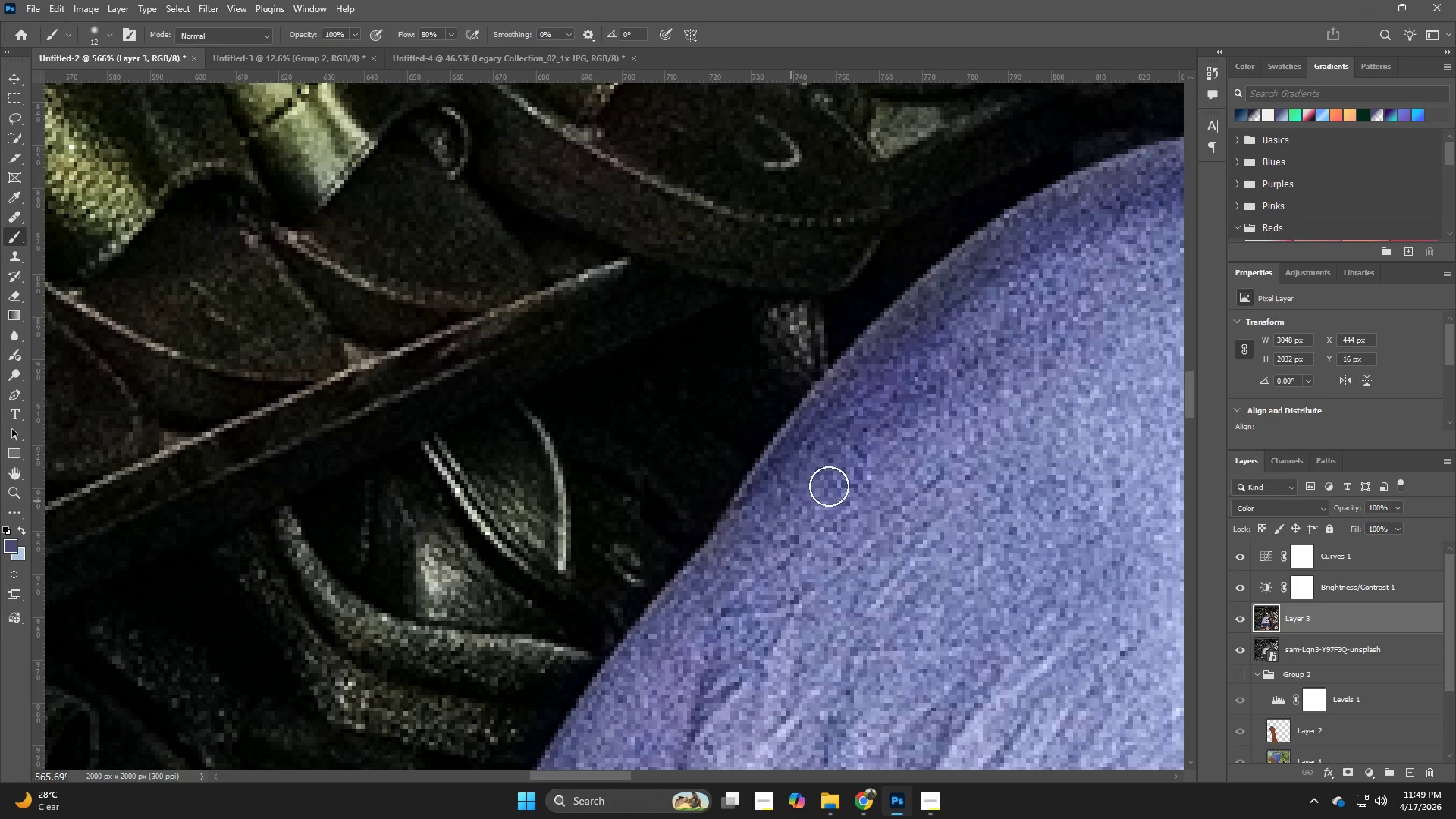 
hold_key(key=Space, duration=0.55)
 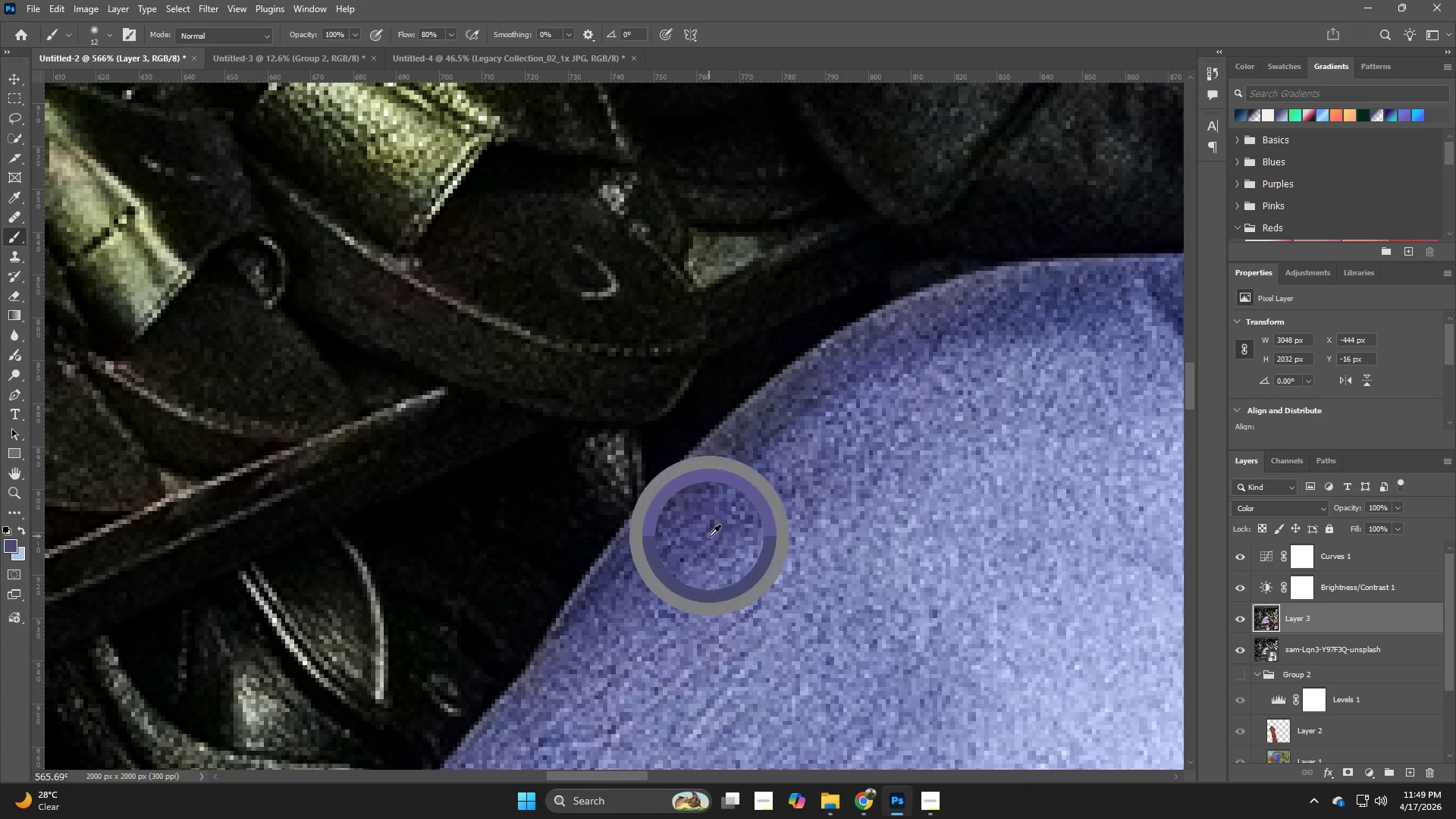 
left_click_drag(start_coordinate=[880, 477], to_coordinate=[697, 607])
 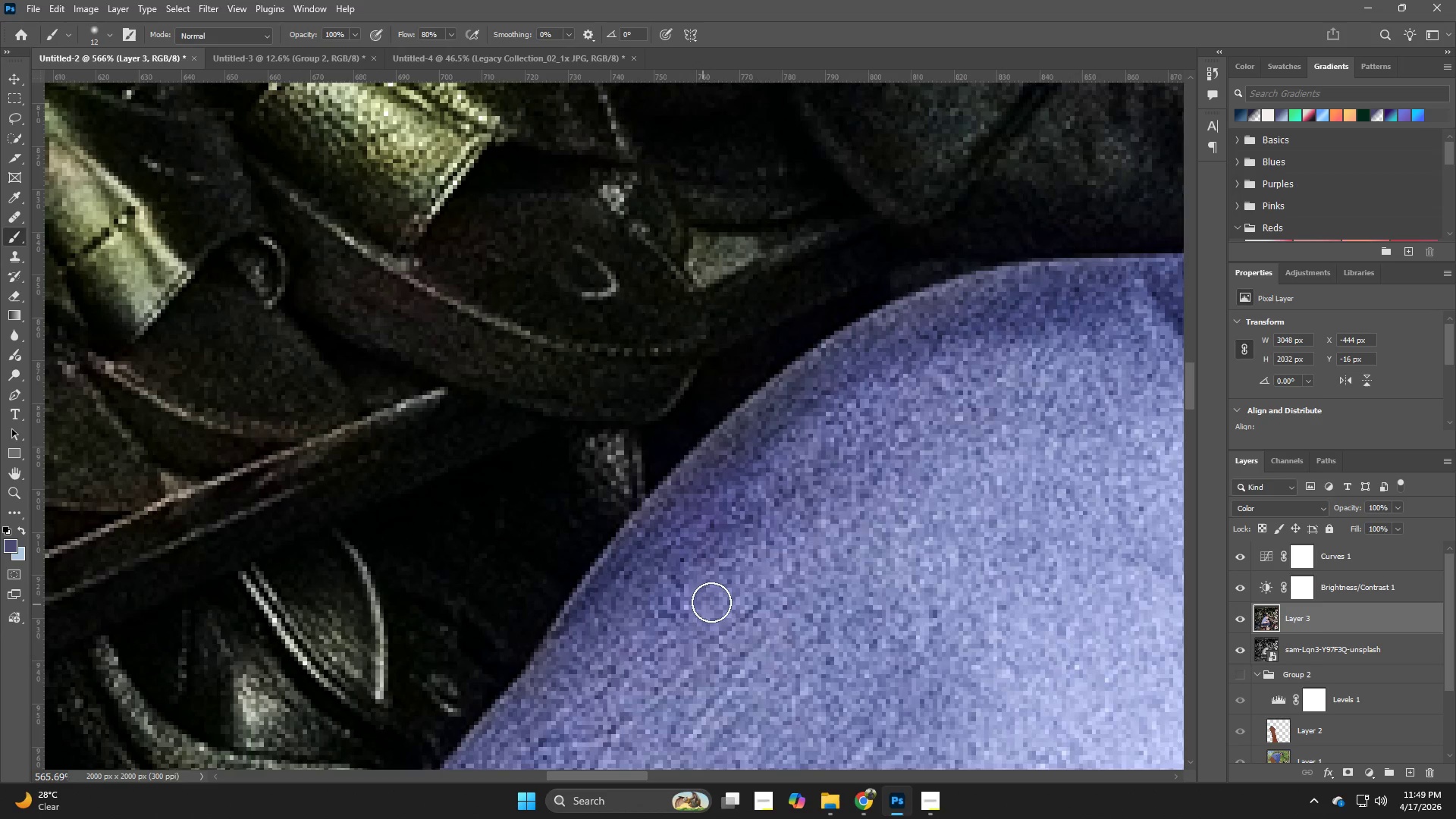 
hold_key(key=Space, duration=1.97)
 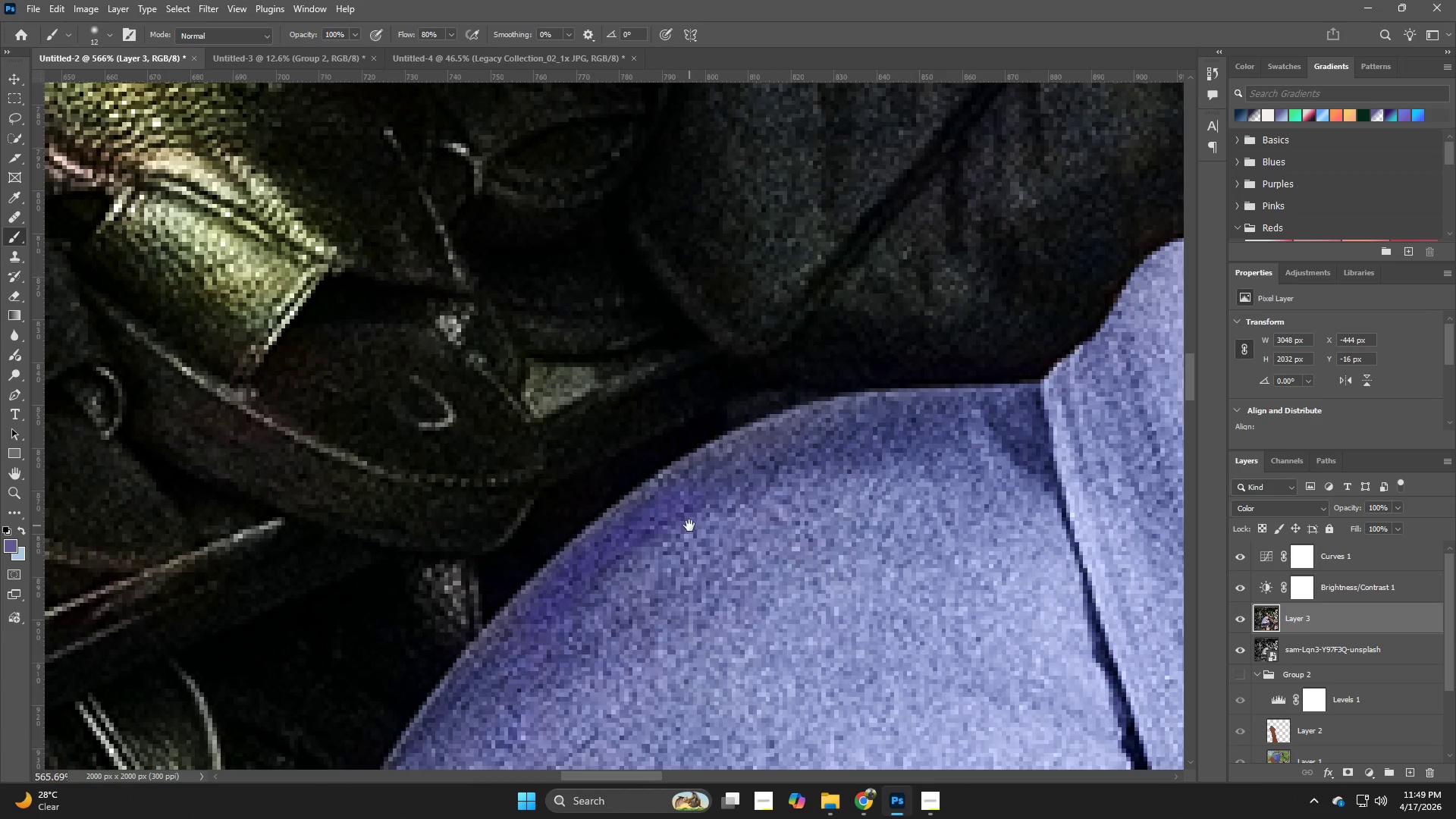 
hold_key(key=AltLeft, duration=0.47)
left_click([709, 536])
 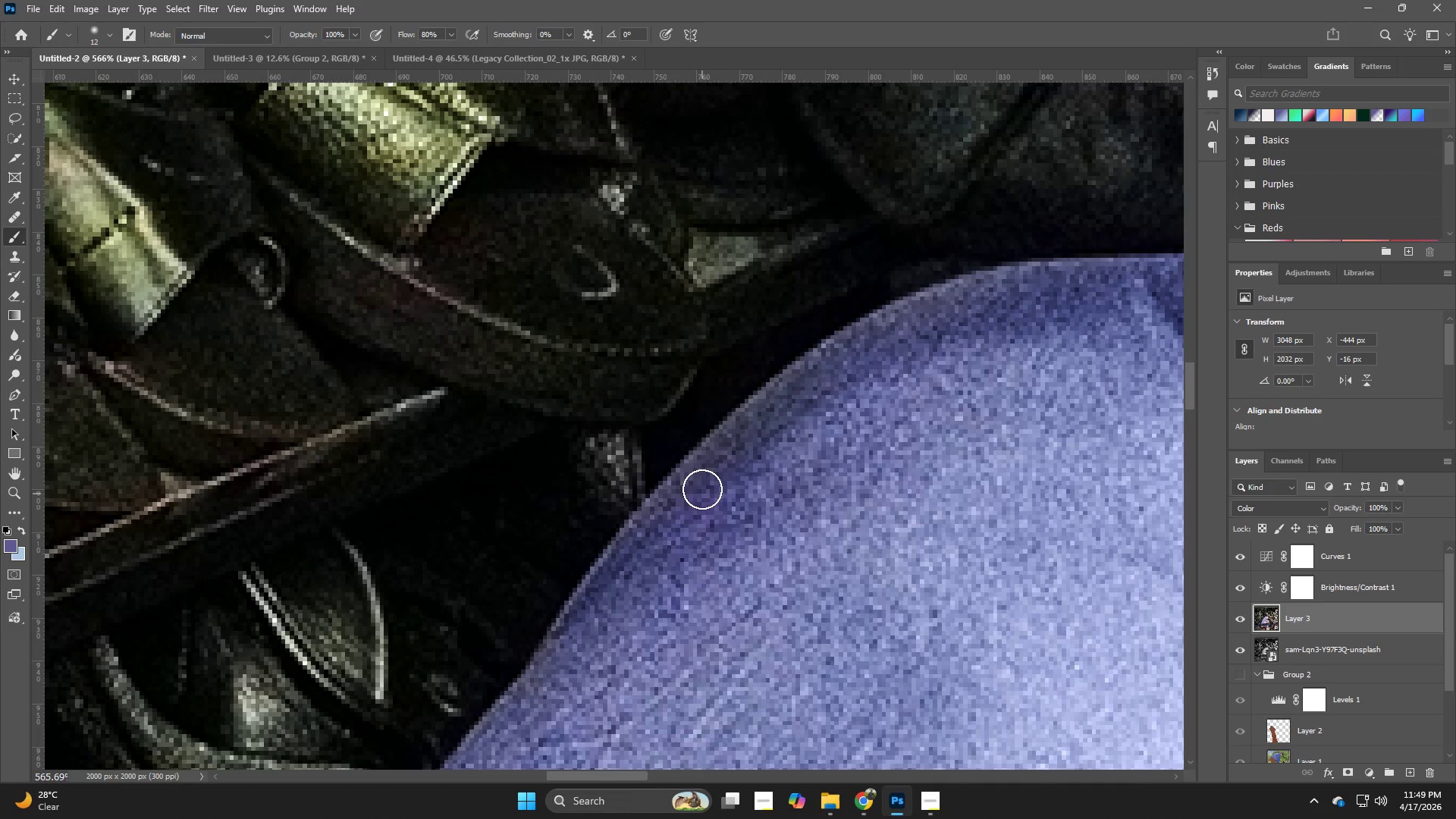 
left_click_drag(start_coordinate=[702, 489], to_coordinate=[853, 369])
 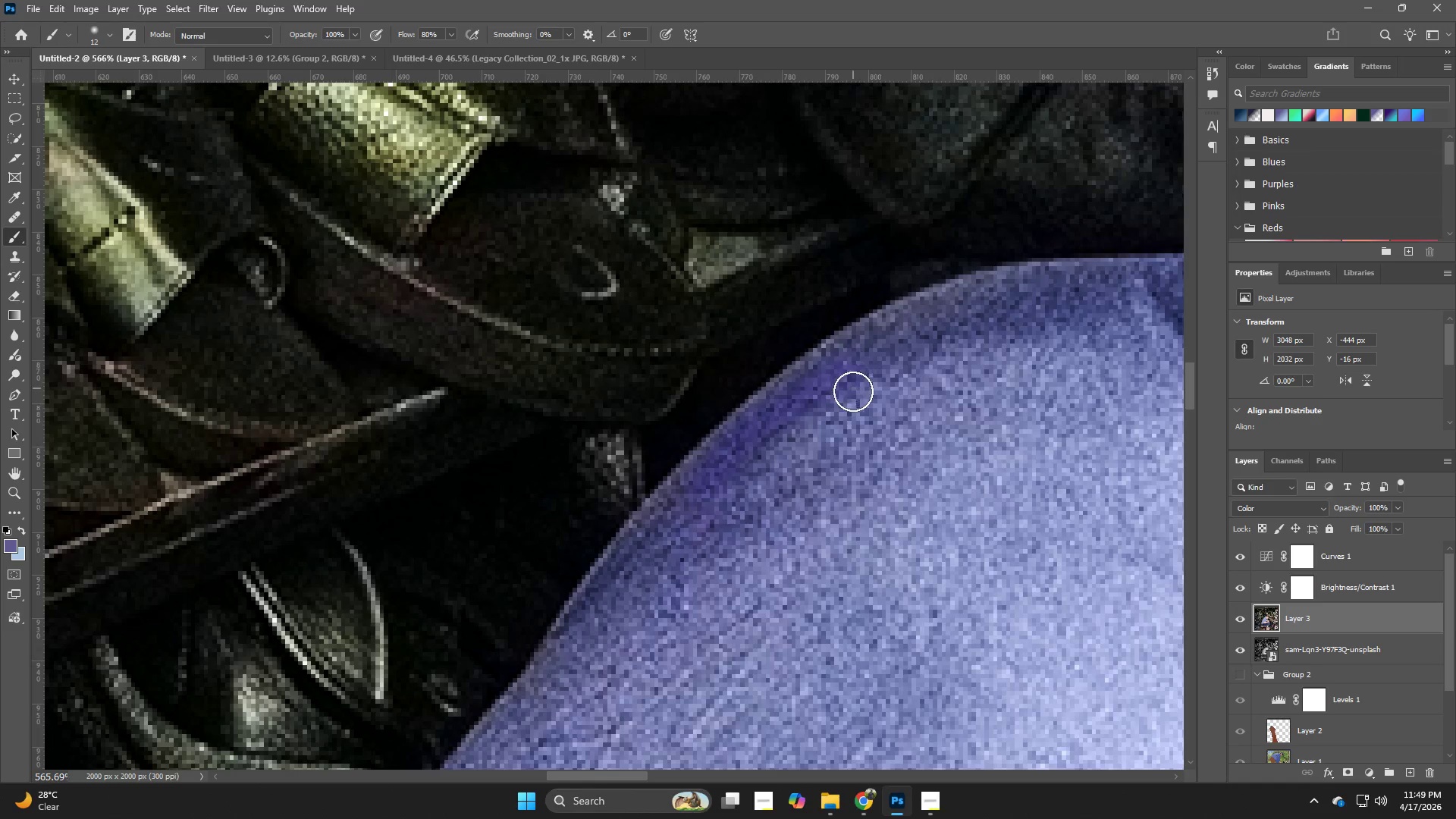 
hold_key(key=Space, duration=0.52)
 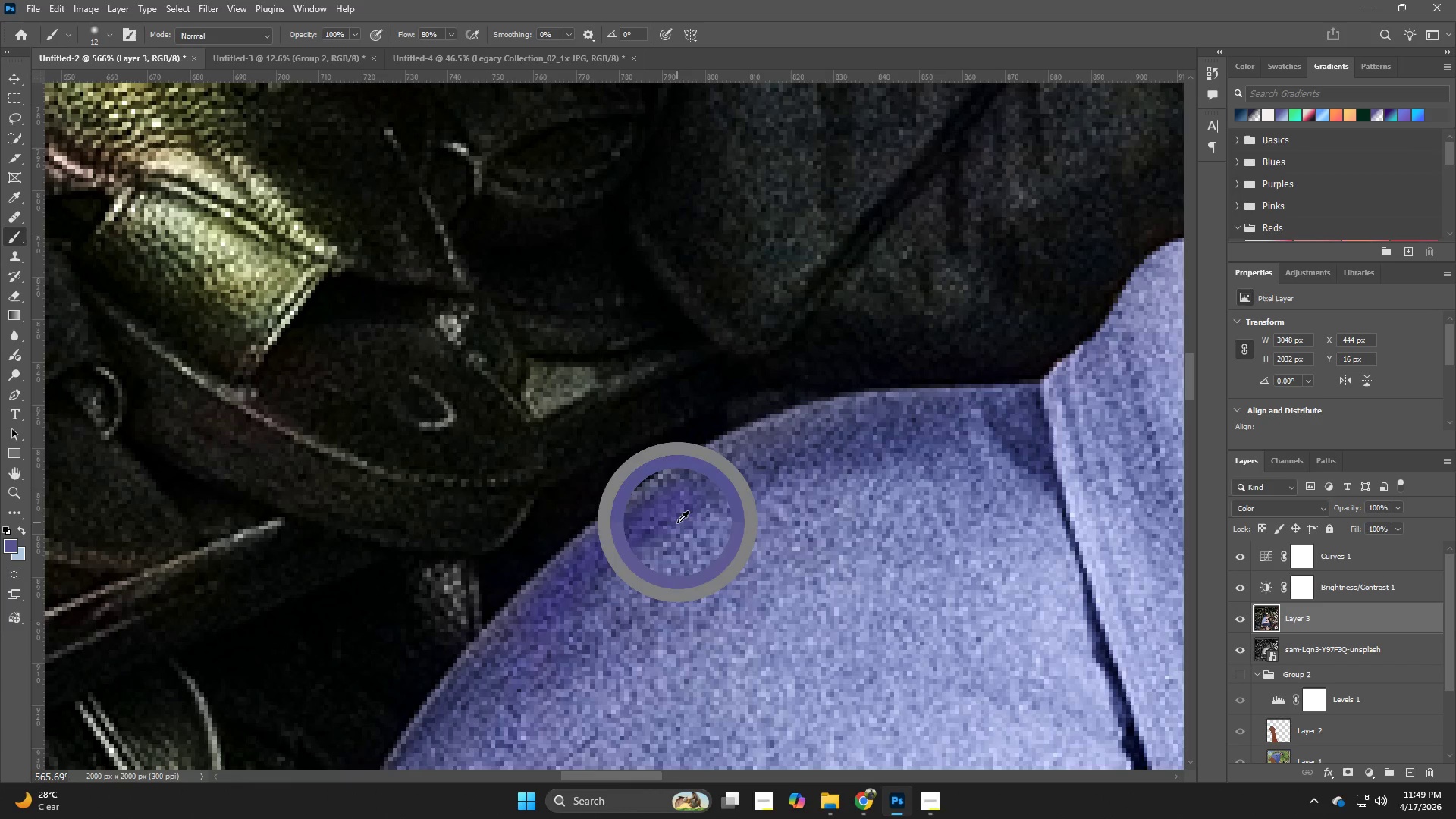 
left_click_drag(start_coordinate=[852, 395], to_coordinate=[689, 526])
 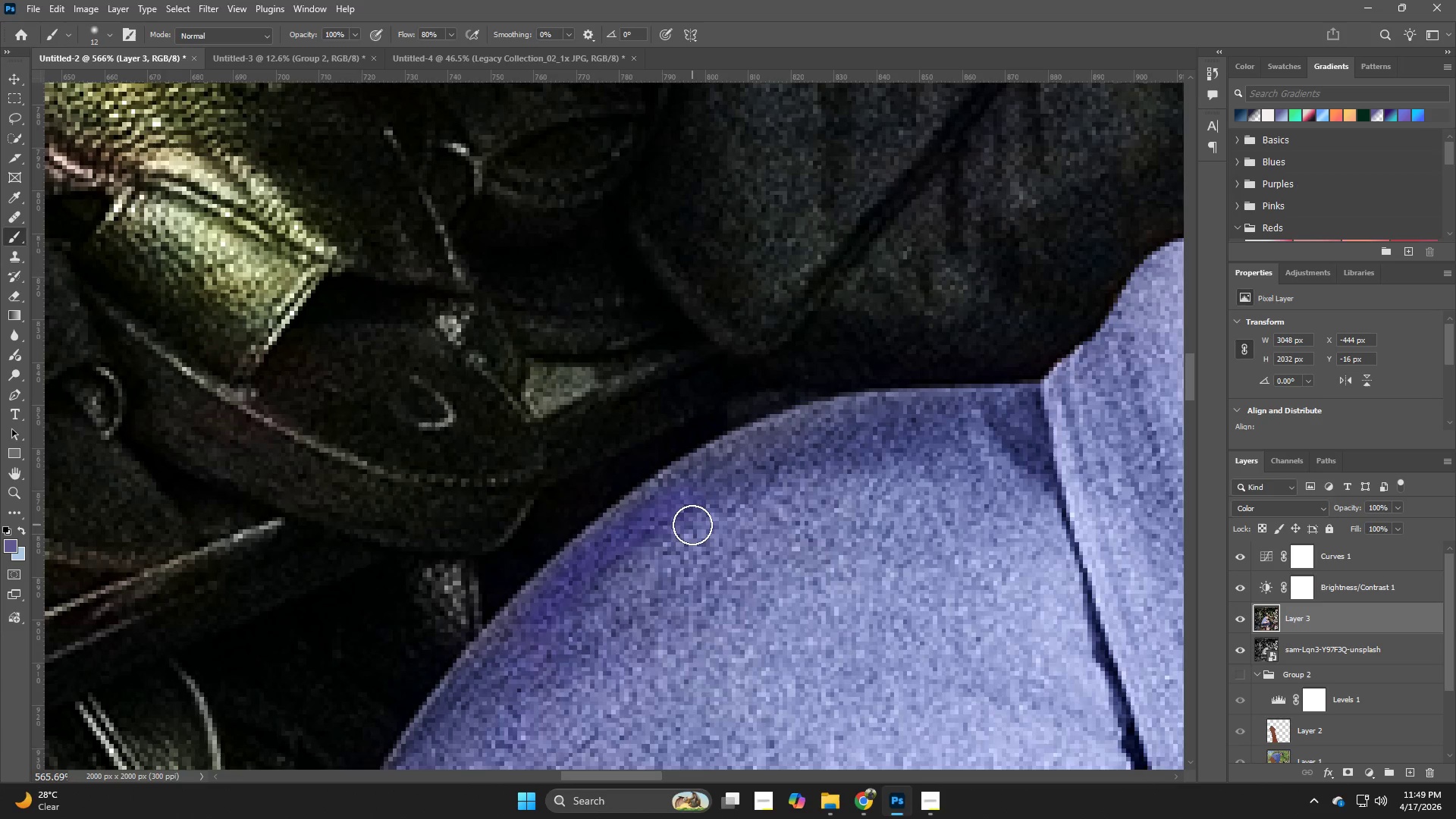 
hold_key(key=AltLeft, duration=0.38)
left_click([677, 522])
 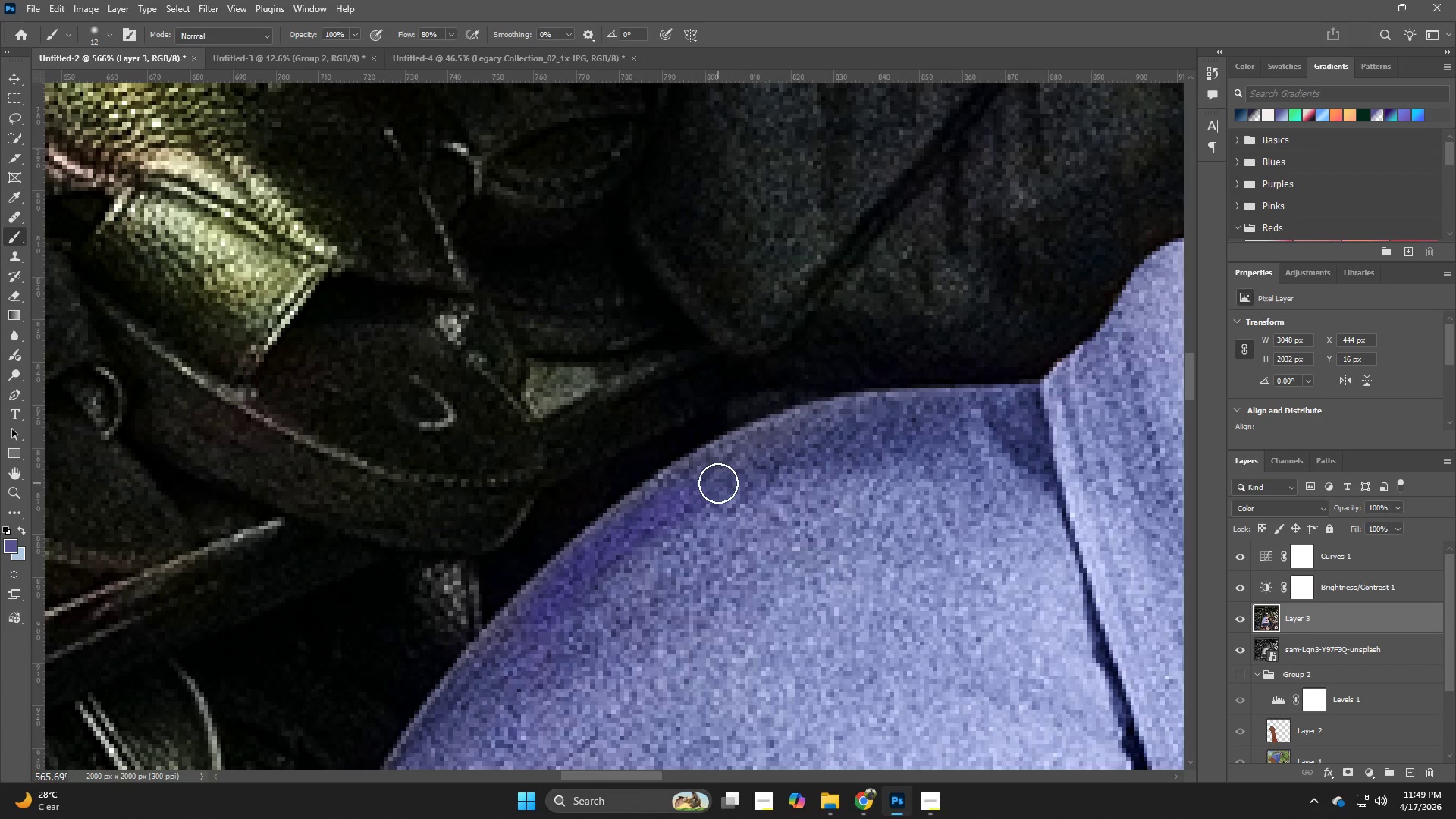 
left_click_drag(start_coordinate=[720, 478], to_coordinate=[849, 428])
 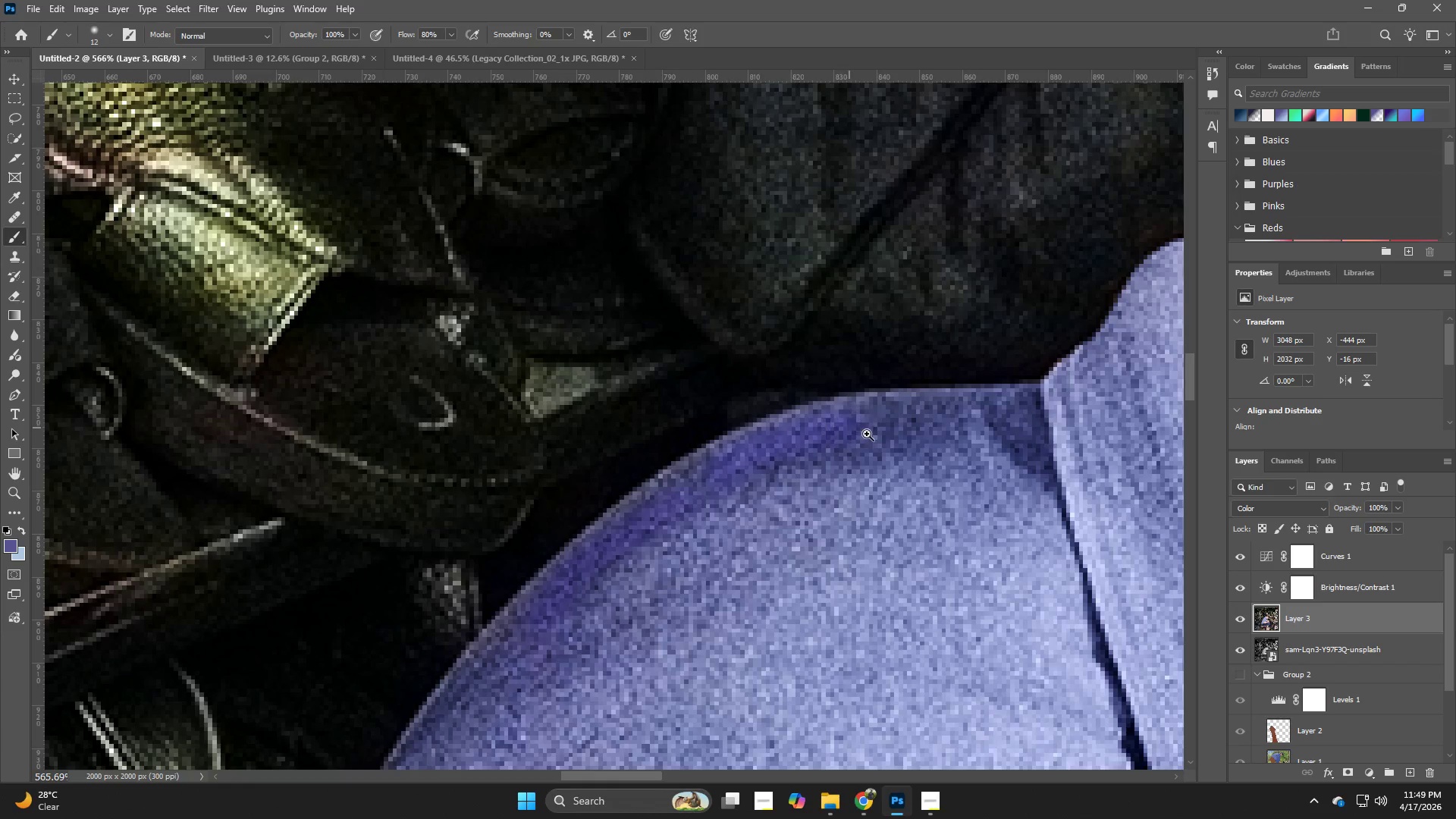 
type(zvb)
 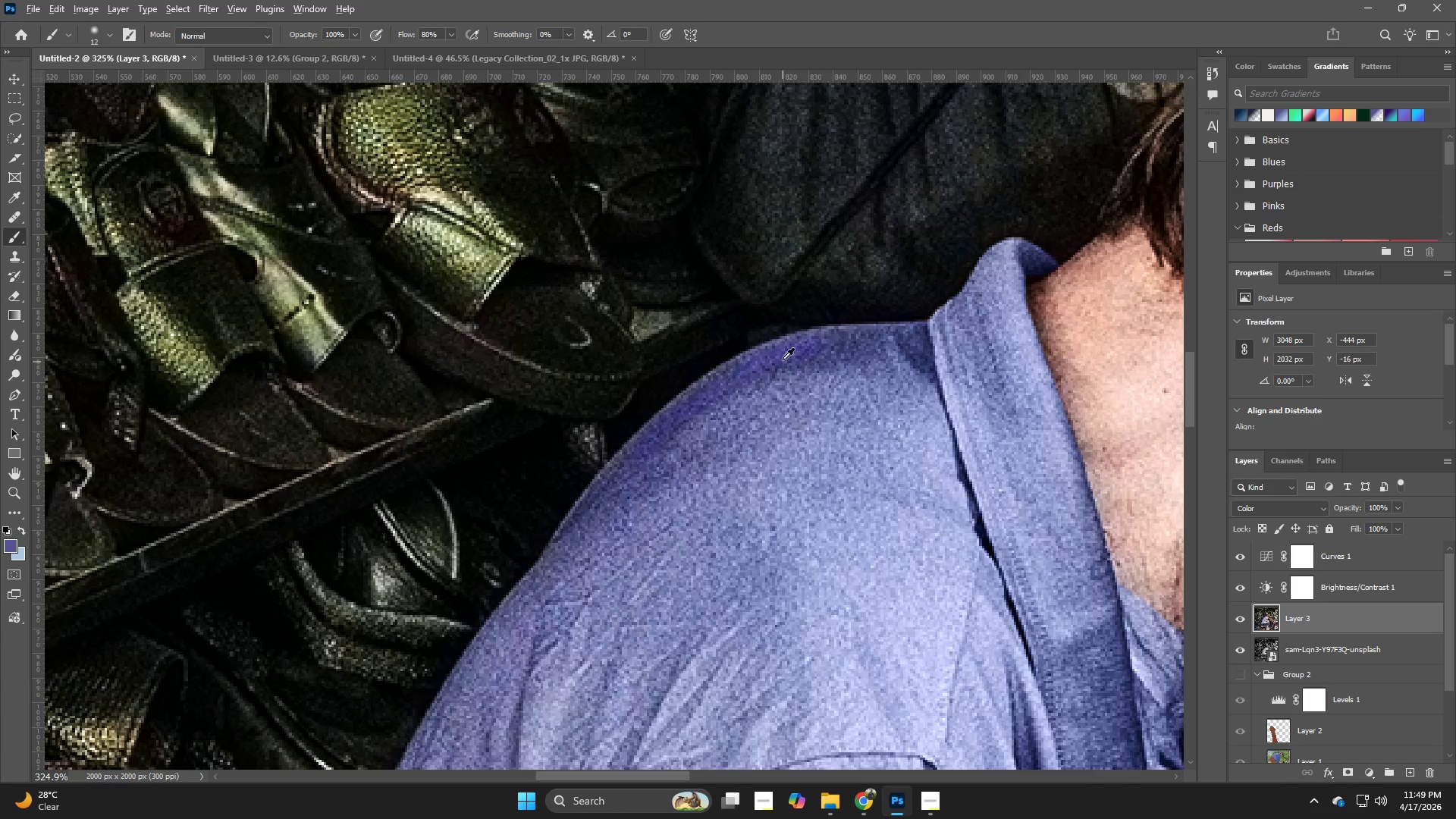 
left_click_drag(start_coordinate=[870, 438], to_coordinate=[758, 480])
 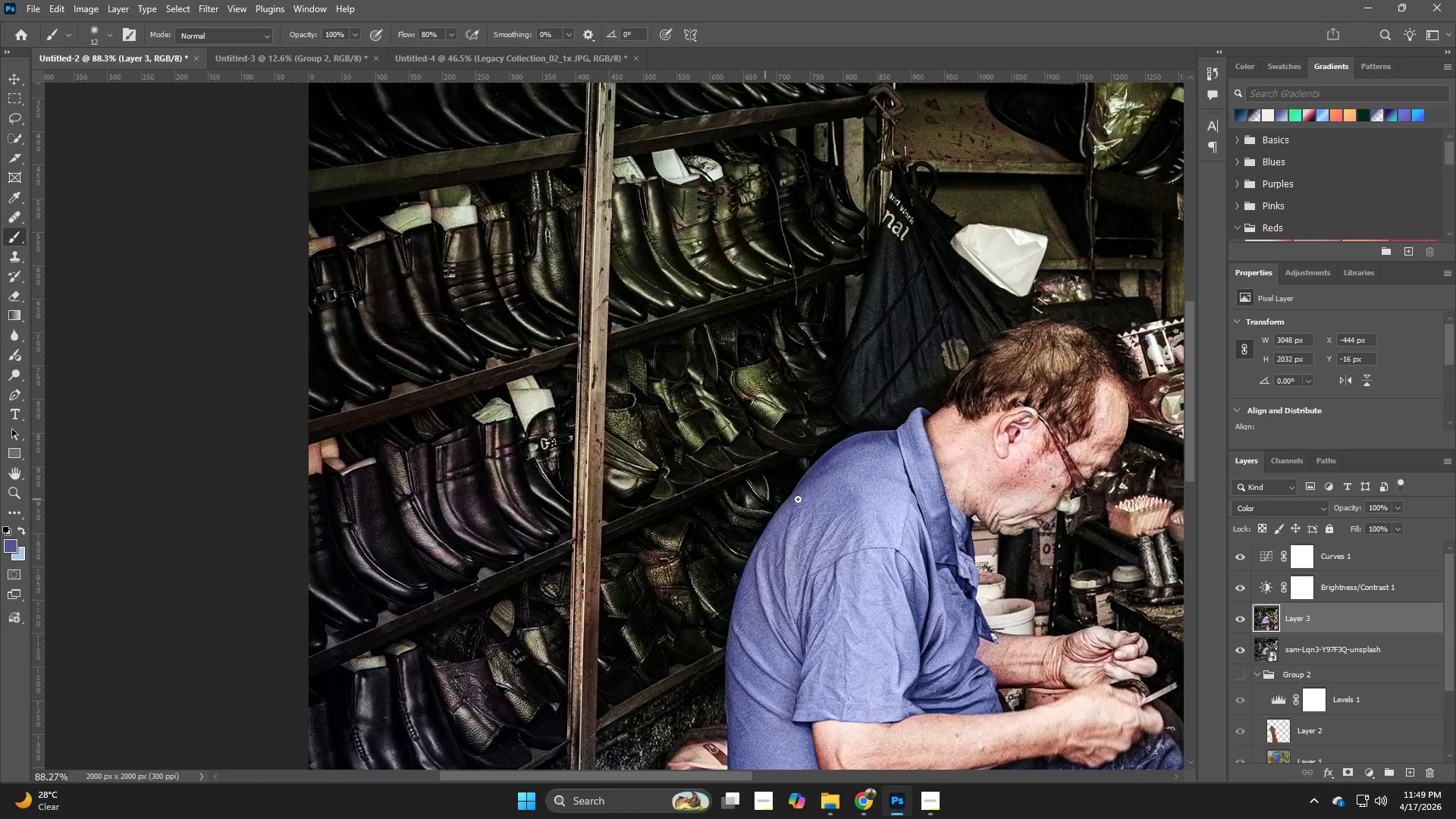 
hold_key(key=Space, duration=0.7)
 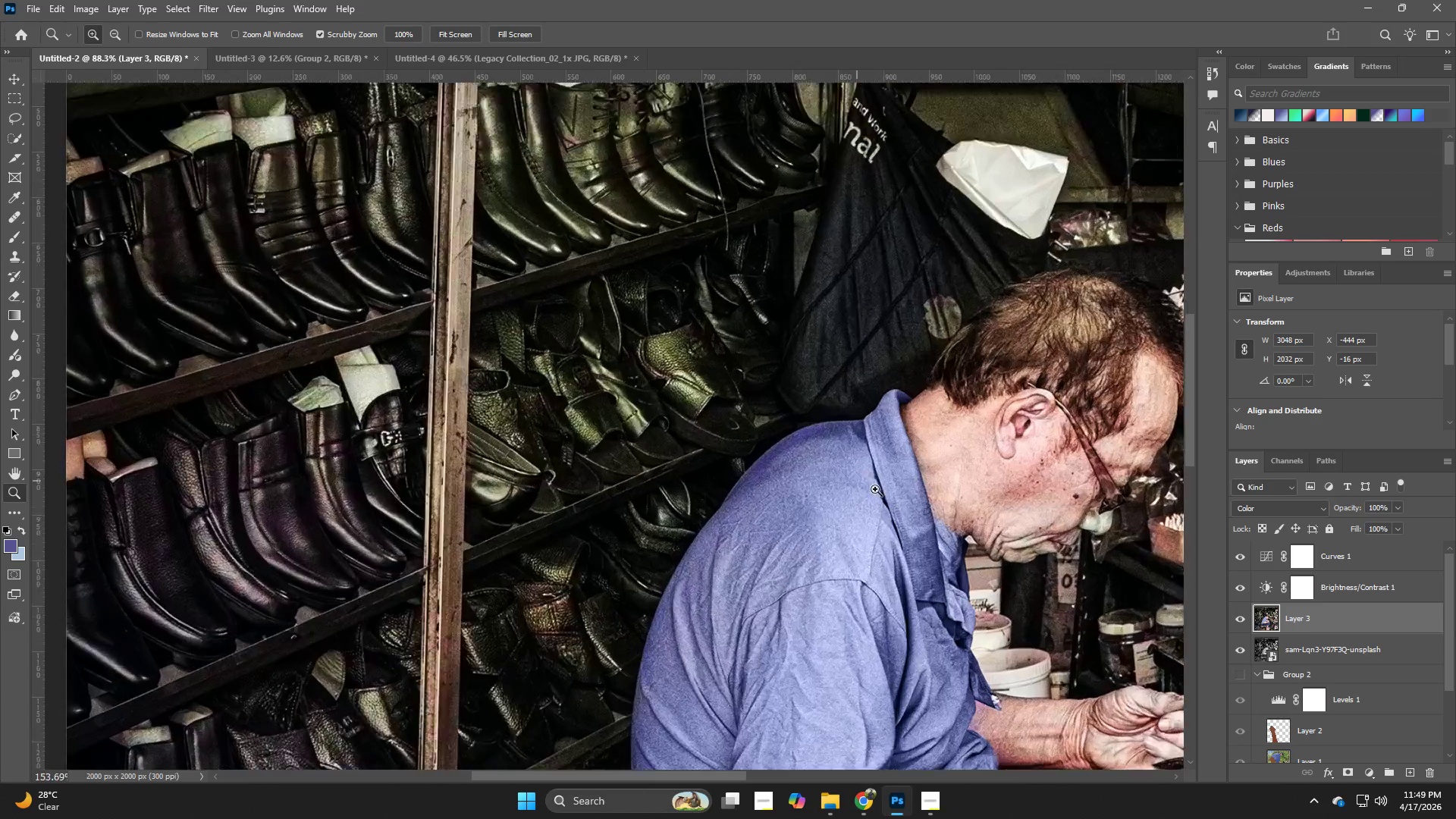 
left_click_drag(start_coordinate=[859, 500], to_coordinate=[817, 505])
 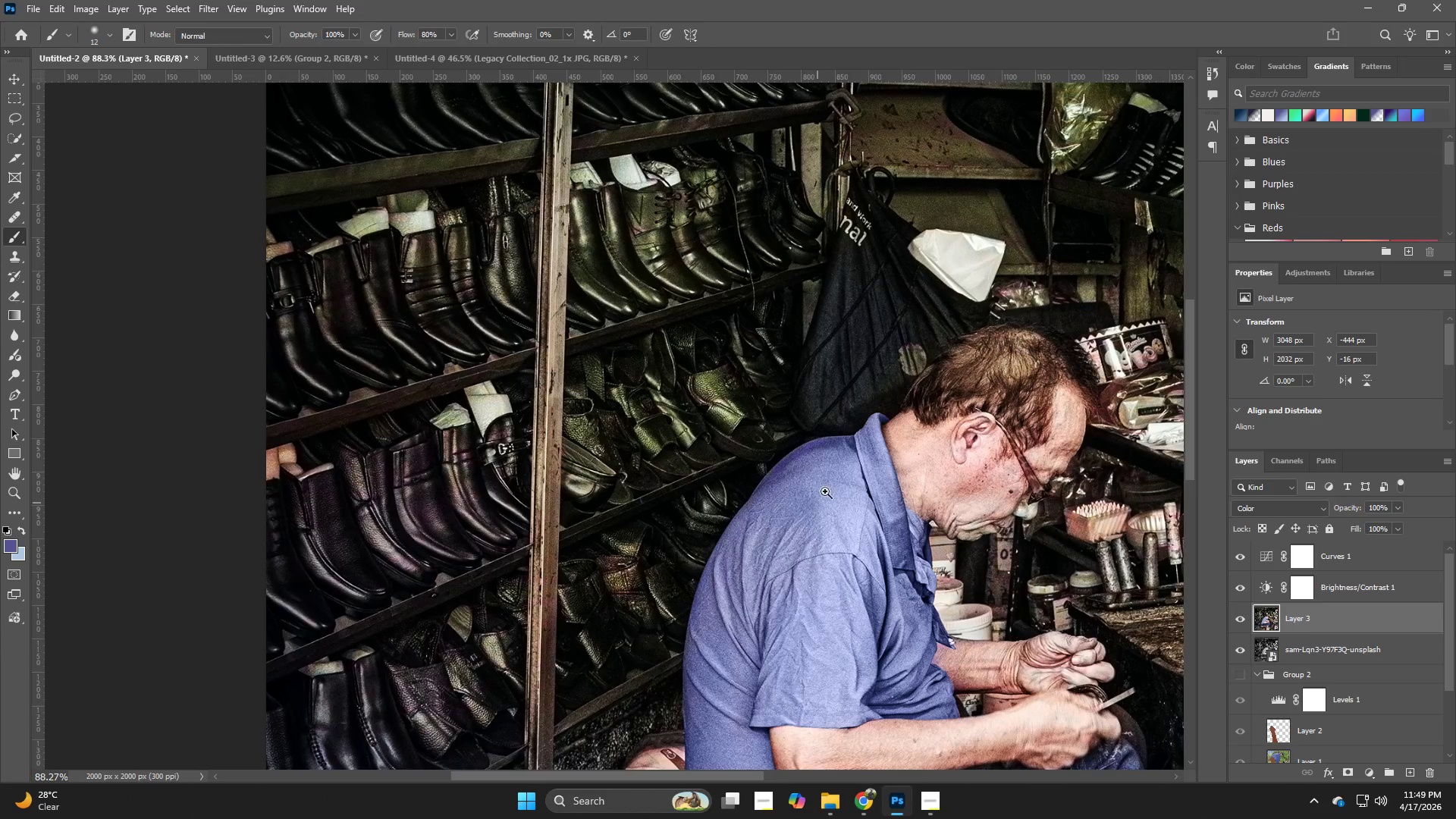 
left_click_drag(start_coordinate=[827, 478], to_coordinate=[907, 508])
 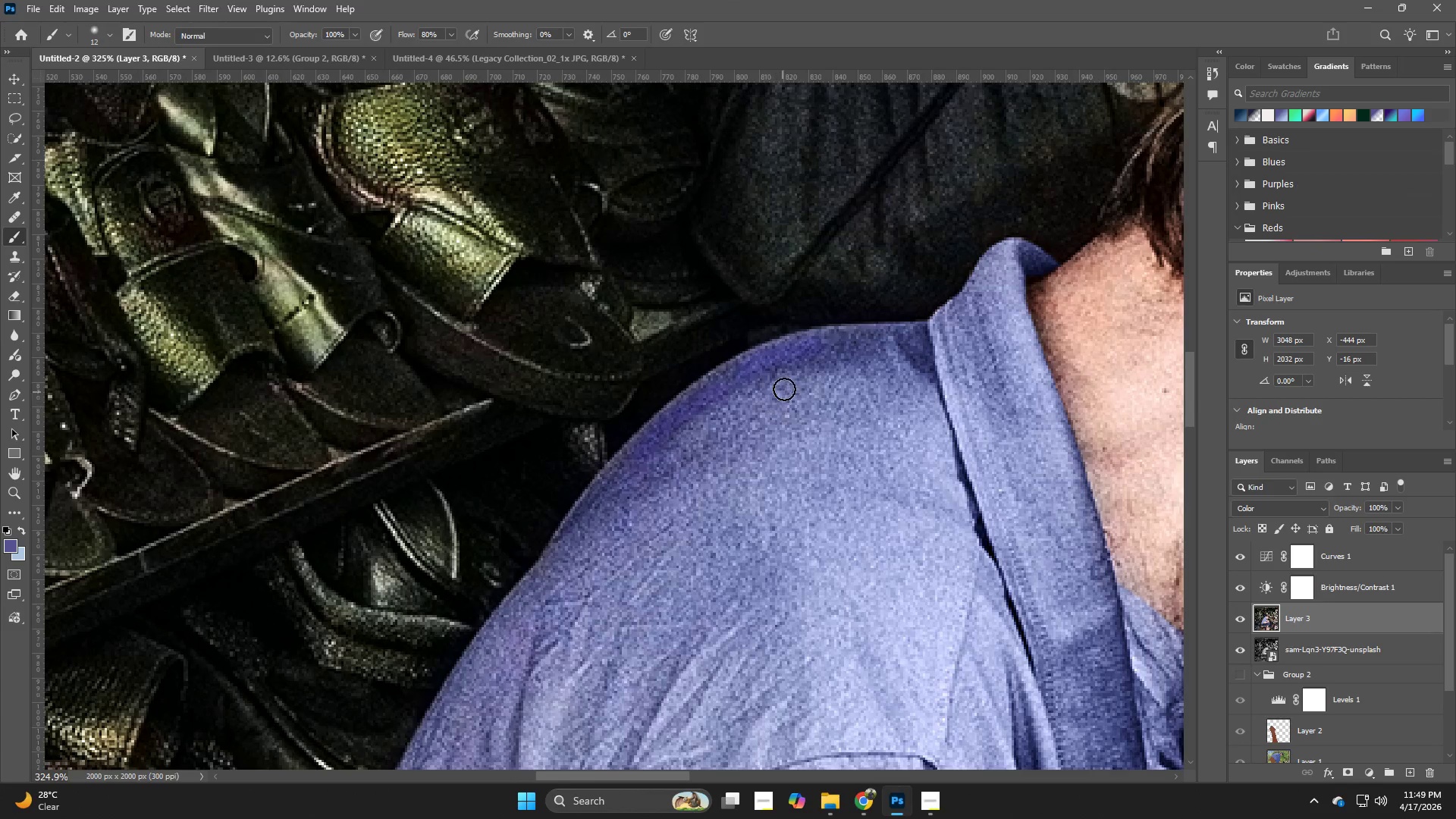 
hold_key(key=AltLeft, duration=0.61)
left_click([783, 357])
 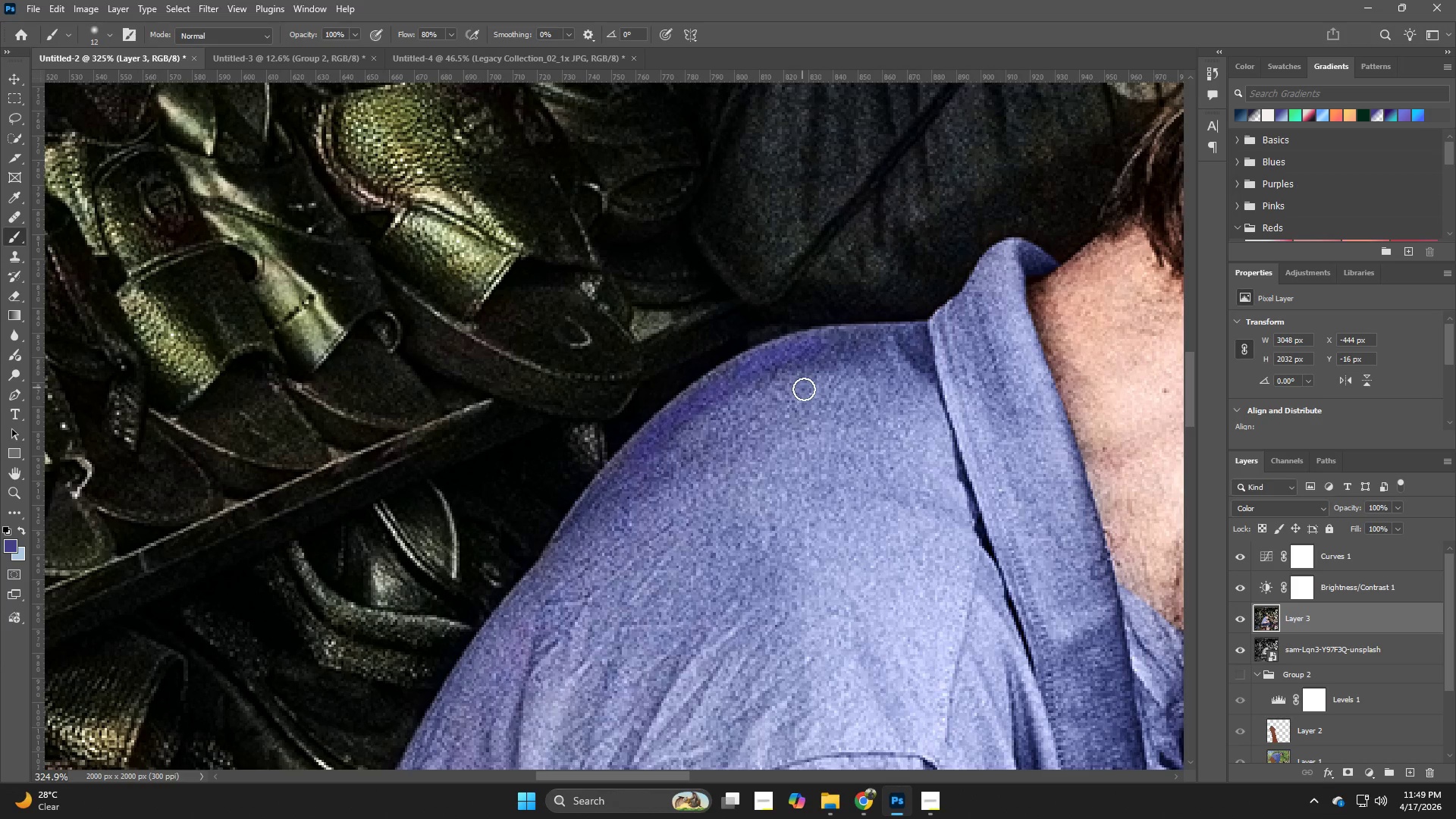 
left_click_drag(start_coordinate=[804, 389], to_coordinate=[774, 432])
 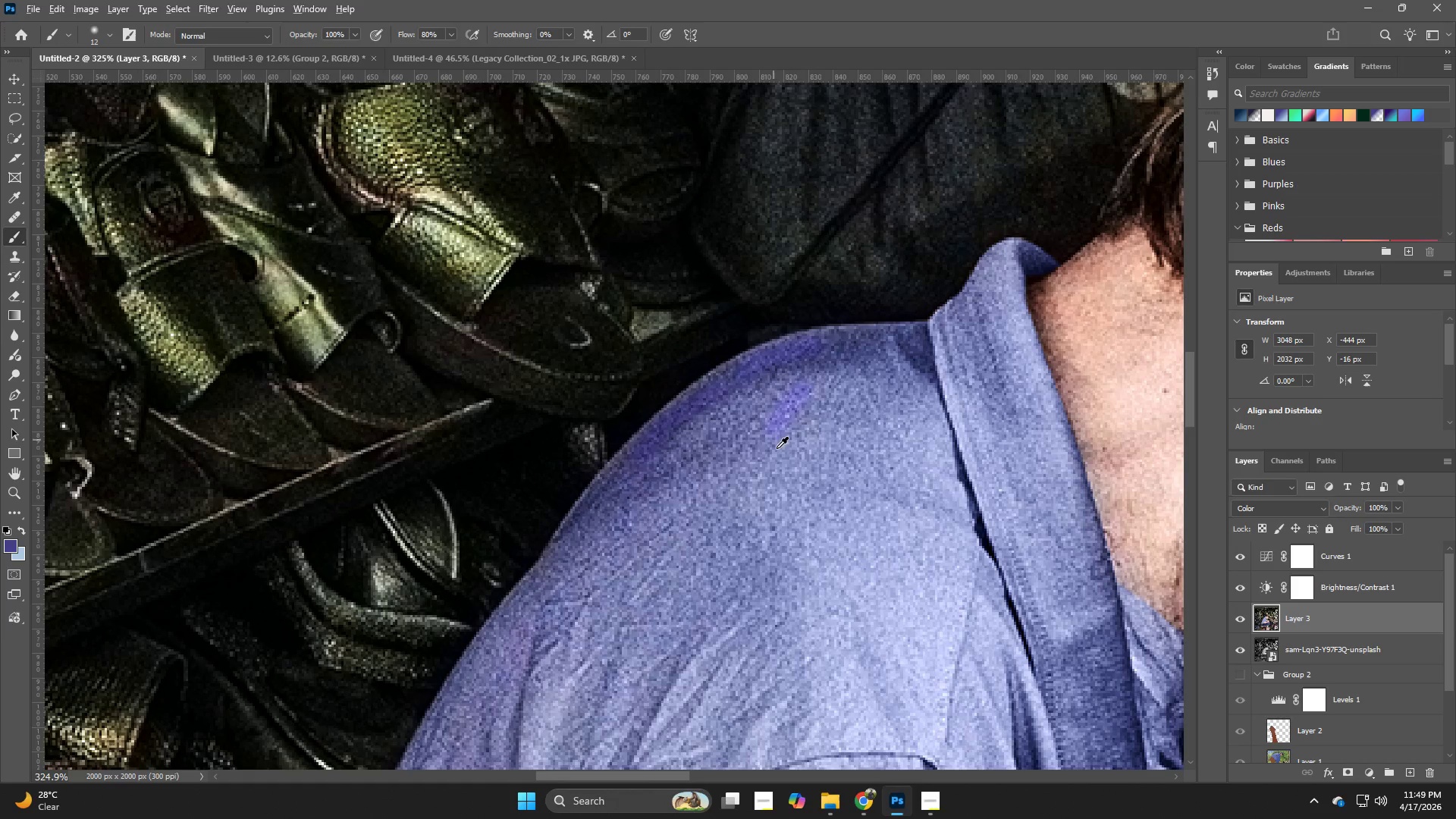 
hold_key(key=AltLeft, duration=0.39)
 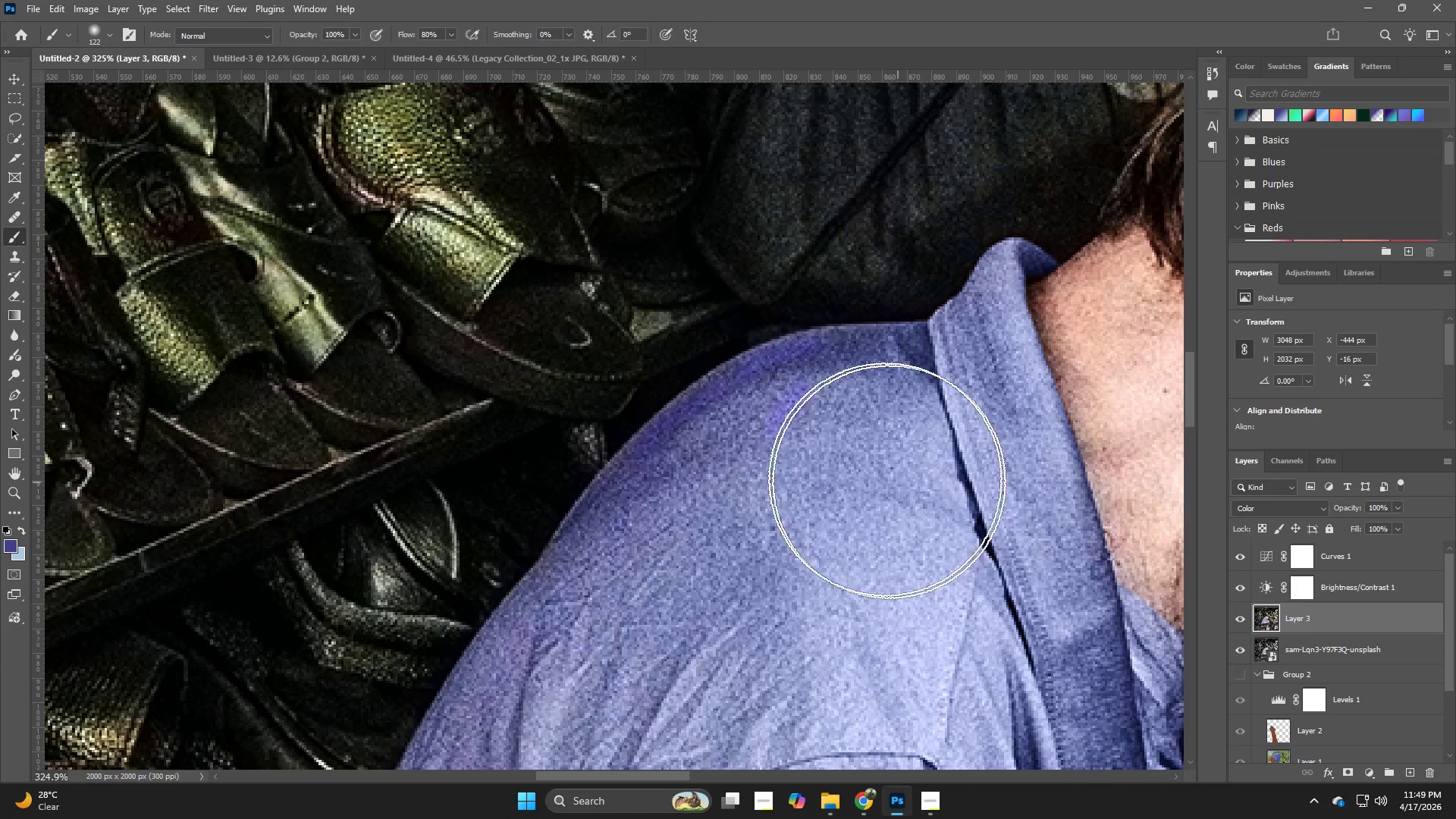 
left_click_drag(start_coordinate=[862, 472], to_coordinate=[836, 584])
 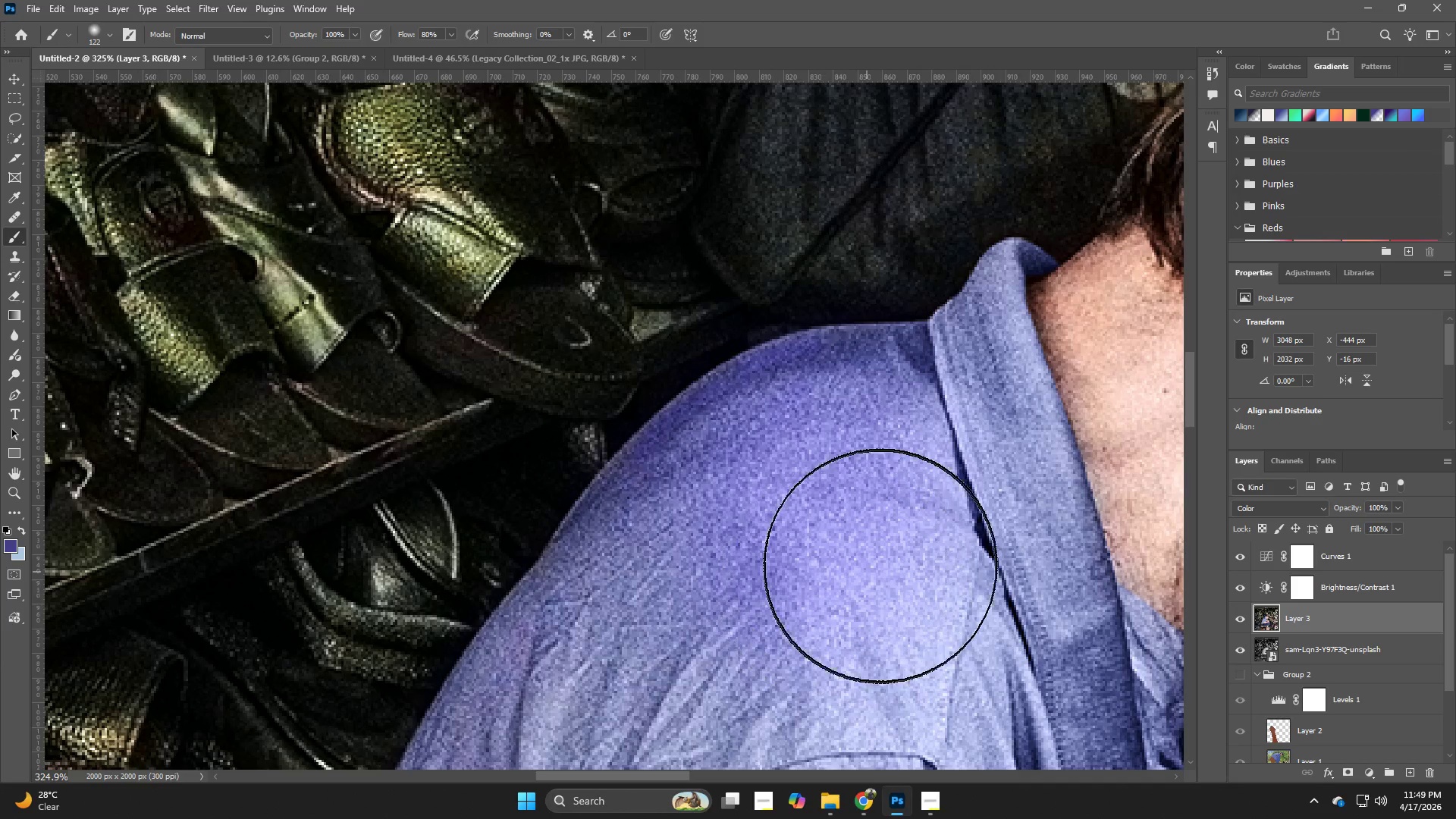 
hold_key(key=AltLeft, duration=0.38)
 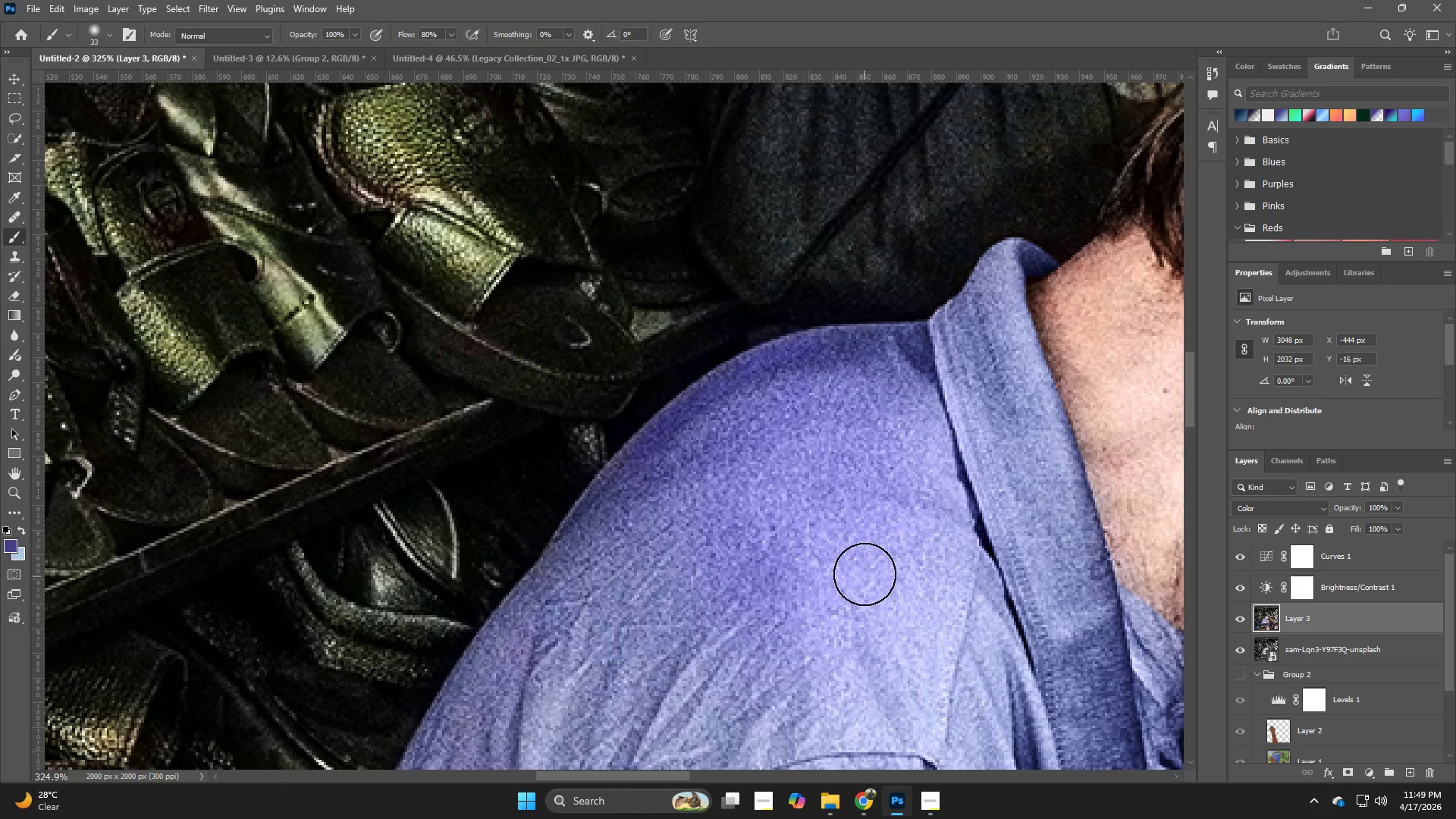 
key(Z)
 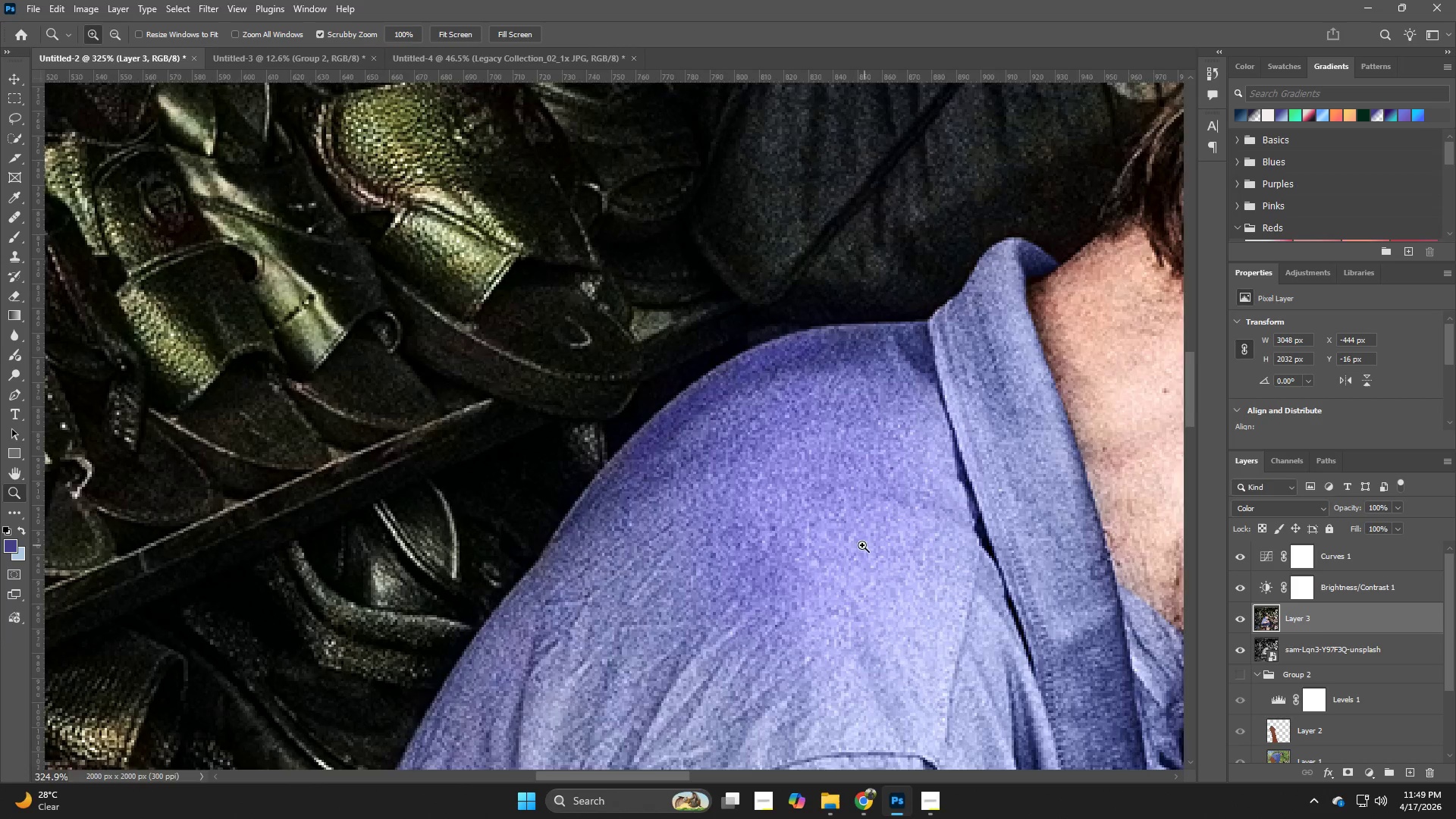 
left_click_drag(start_coordinate=[862, 545], to_coordinate=[762, 584])
 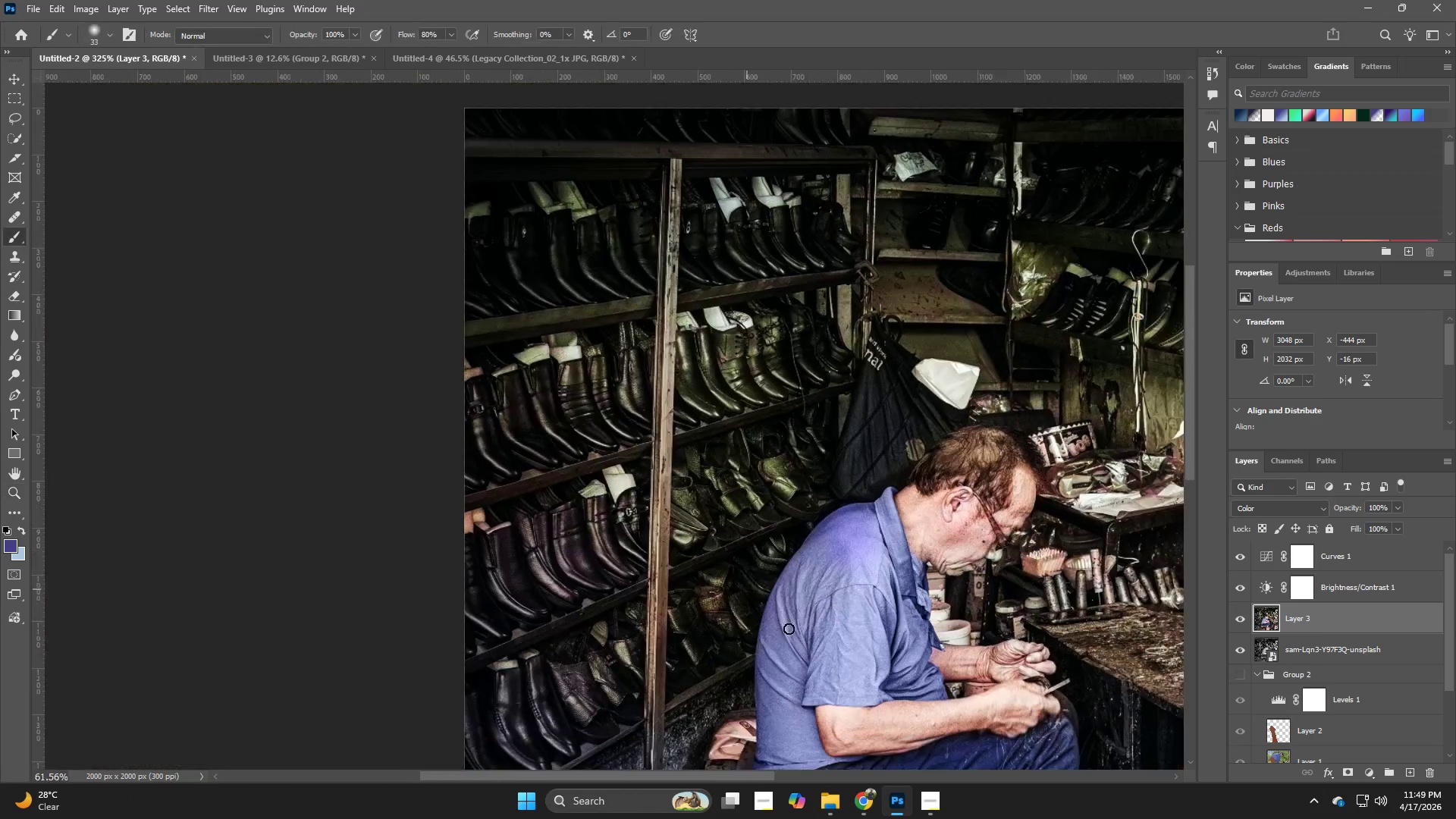 
hold_key(key=Space, duration=0.62)
 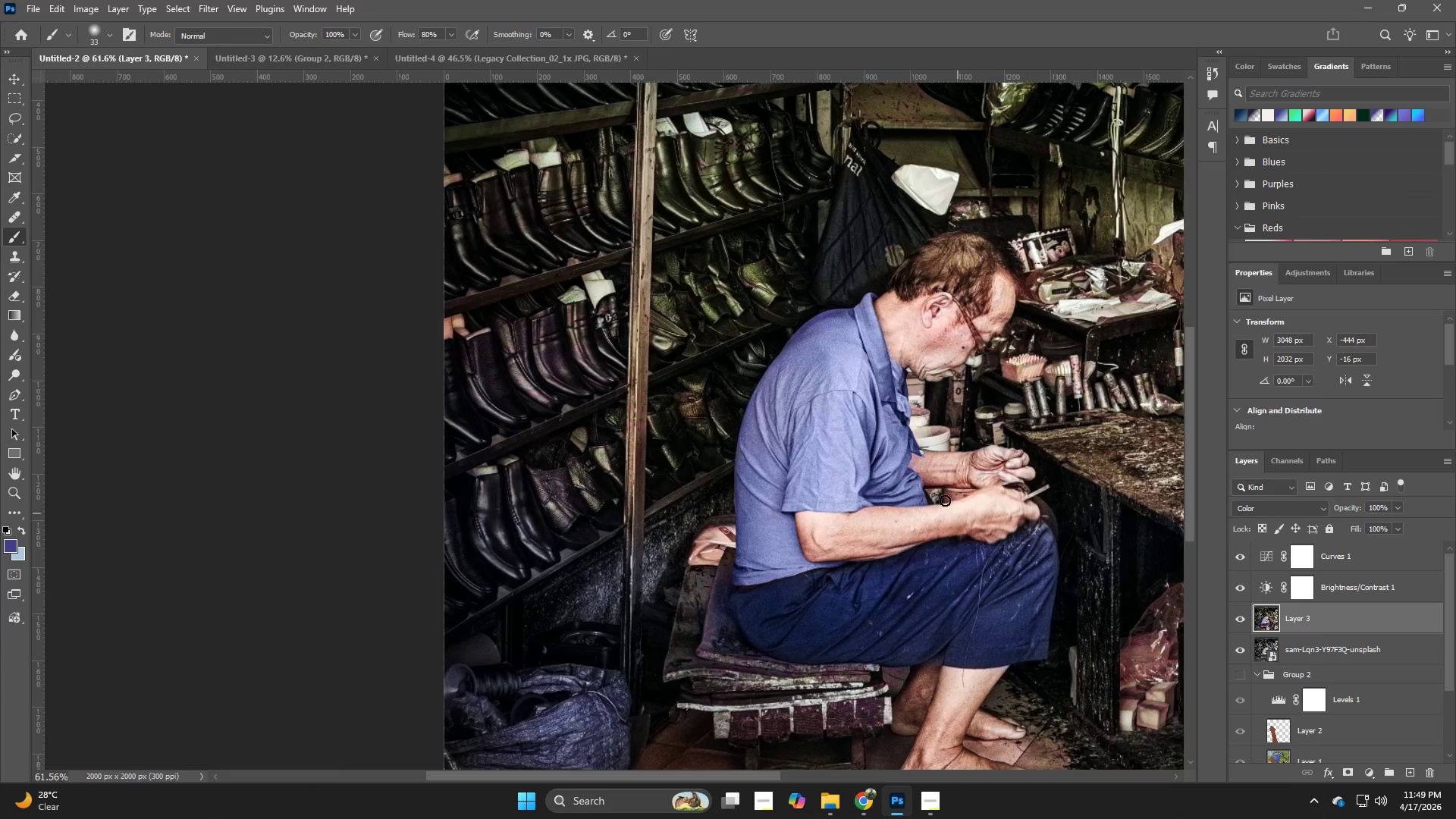 
left_click_drag(start_coordinate=[867, 657], to_coordinate=[846, 463])
 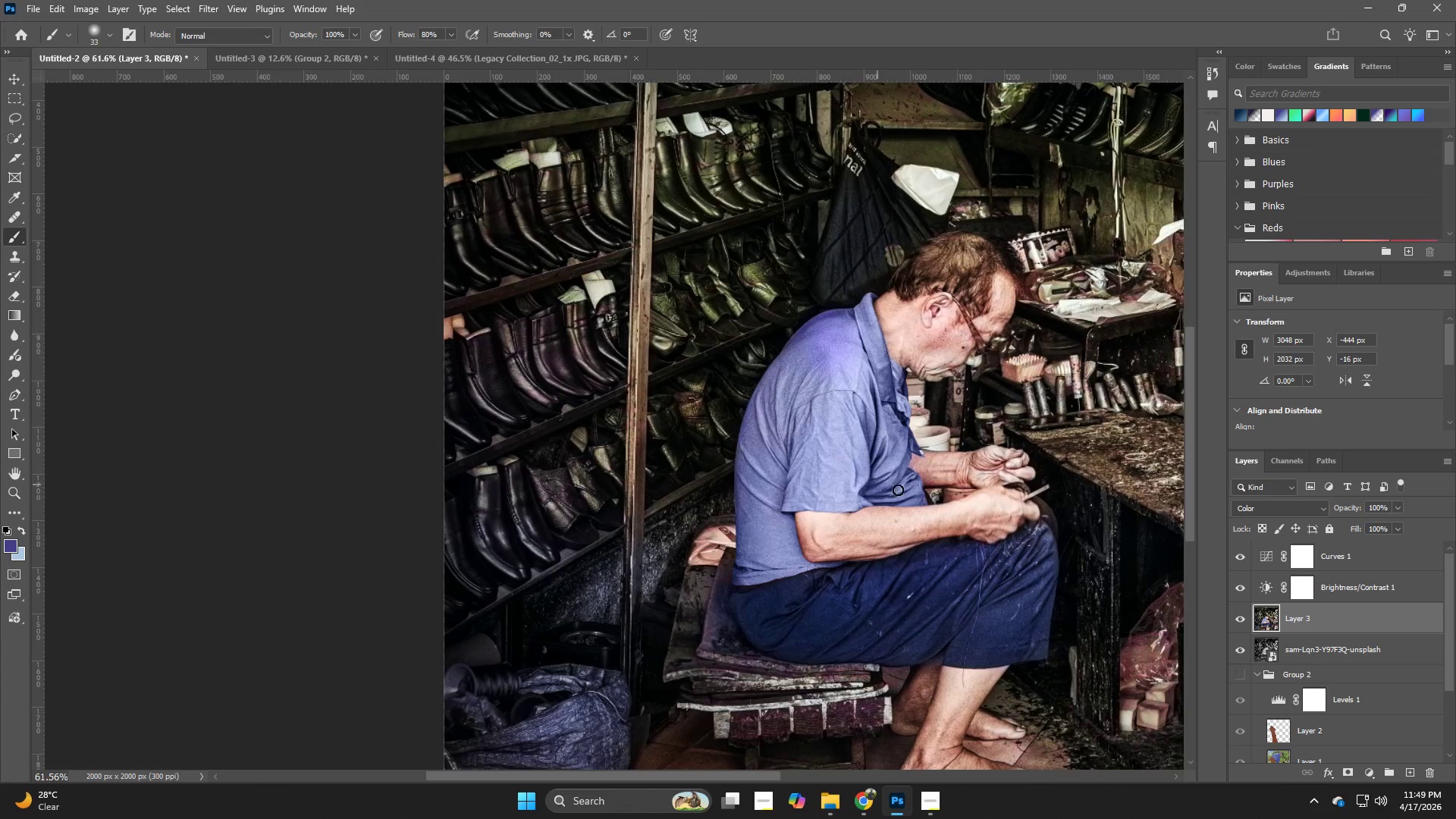 
key(Control+ControlLeft)
 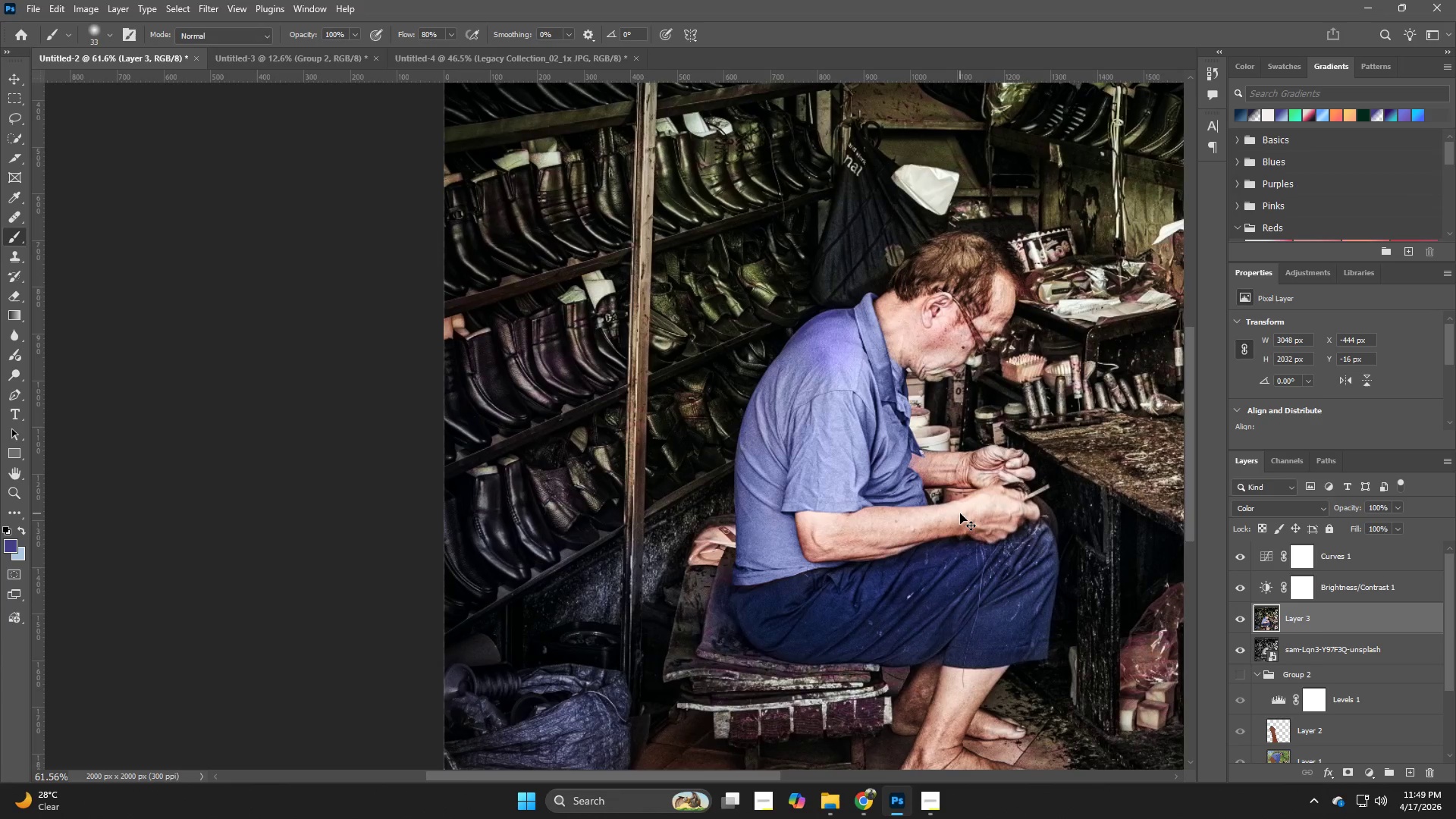 
key(Control+Z)
 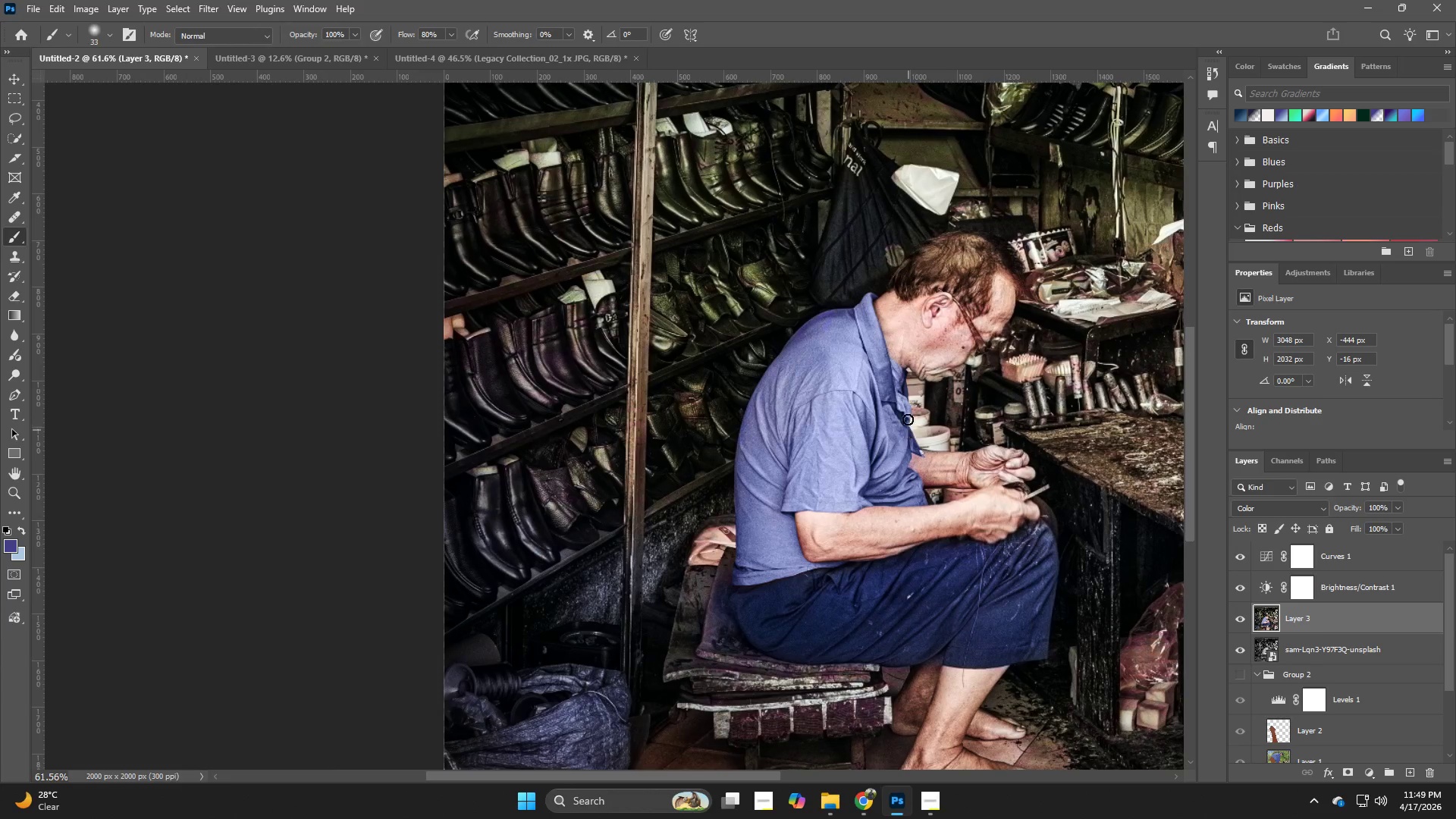 
hold_key(key=Z, duration=0.5)
 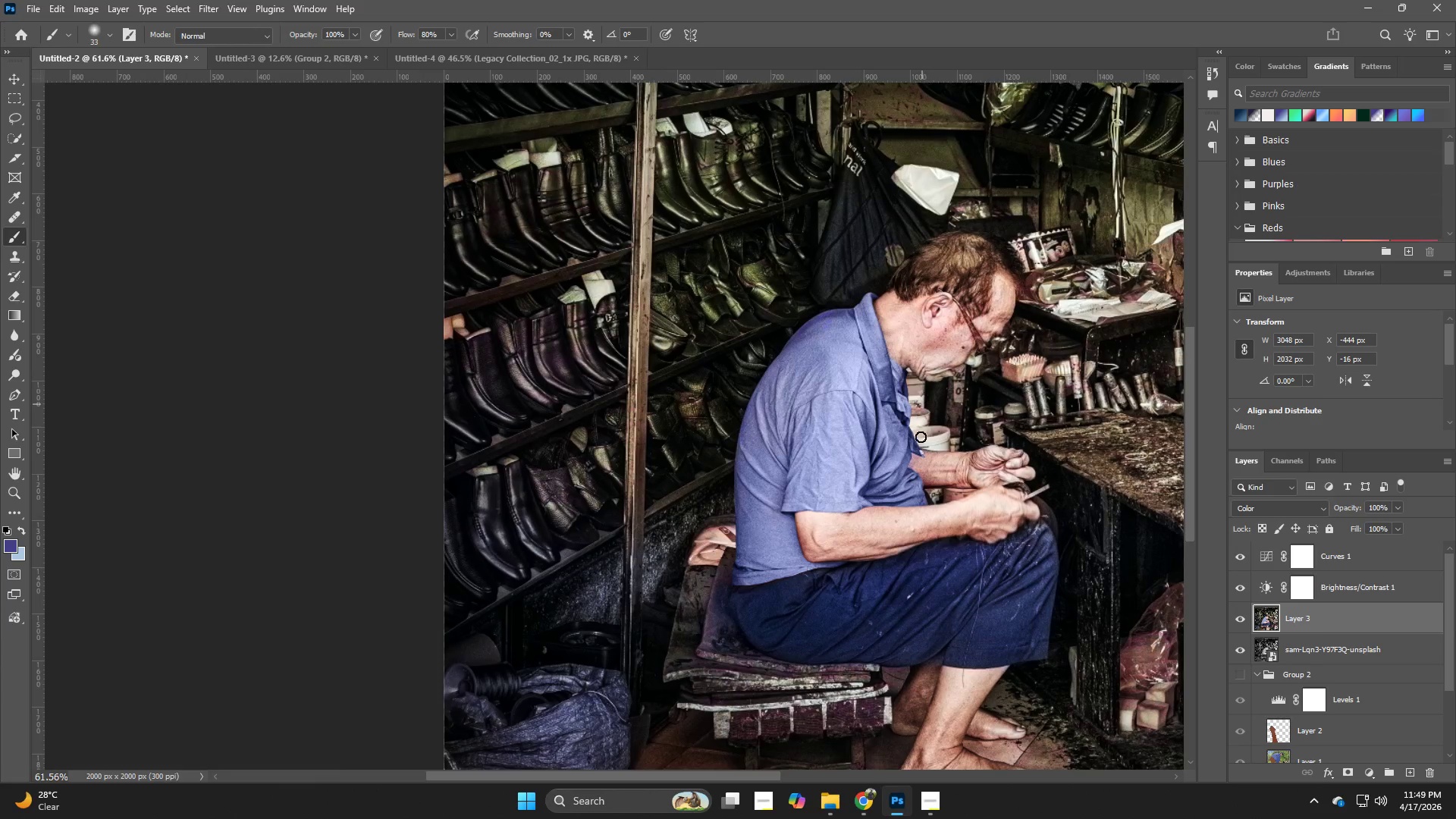 
hold_key(key=Z, duration=3.41)
 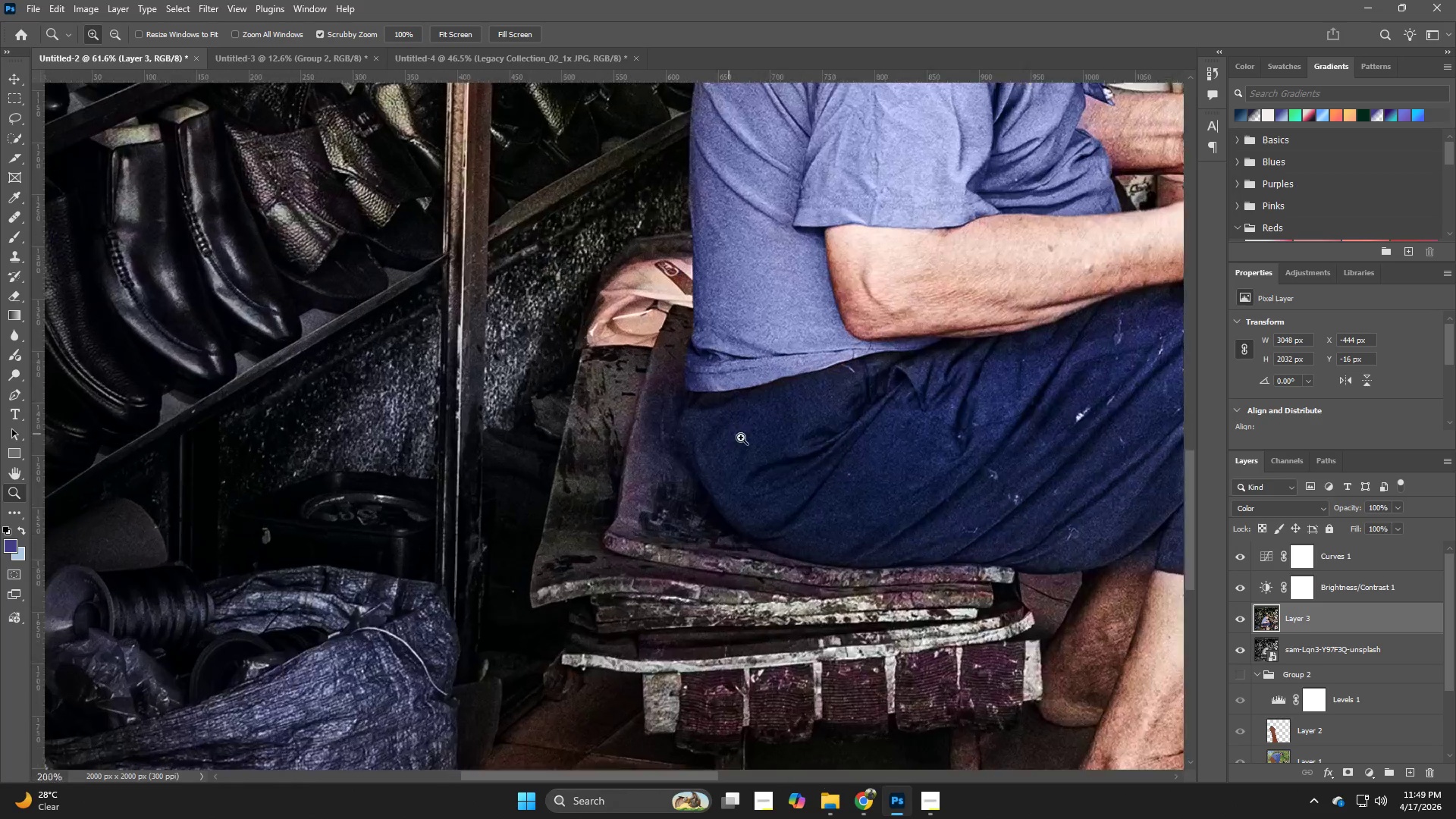 
hold_key(key=Space, duration=0.83)
 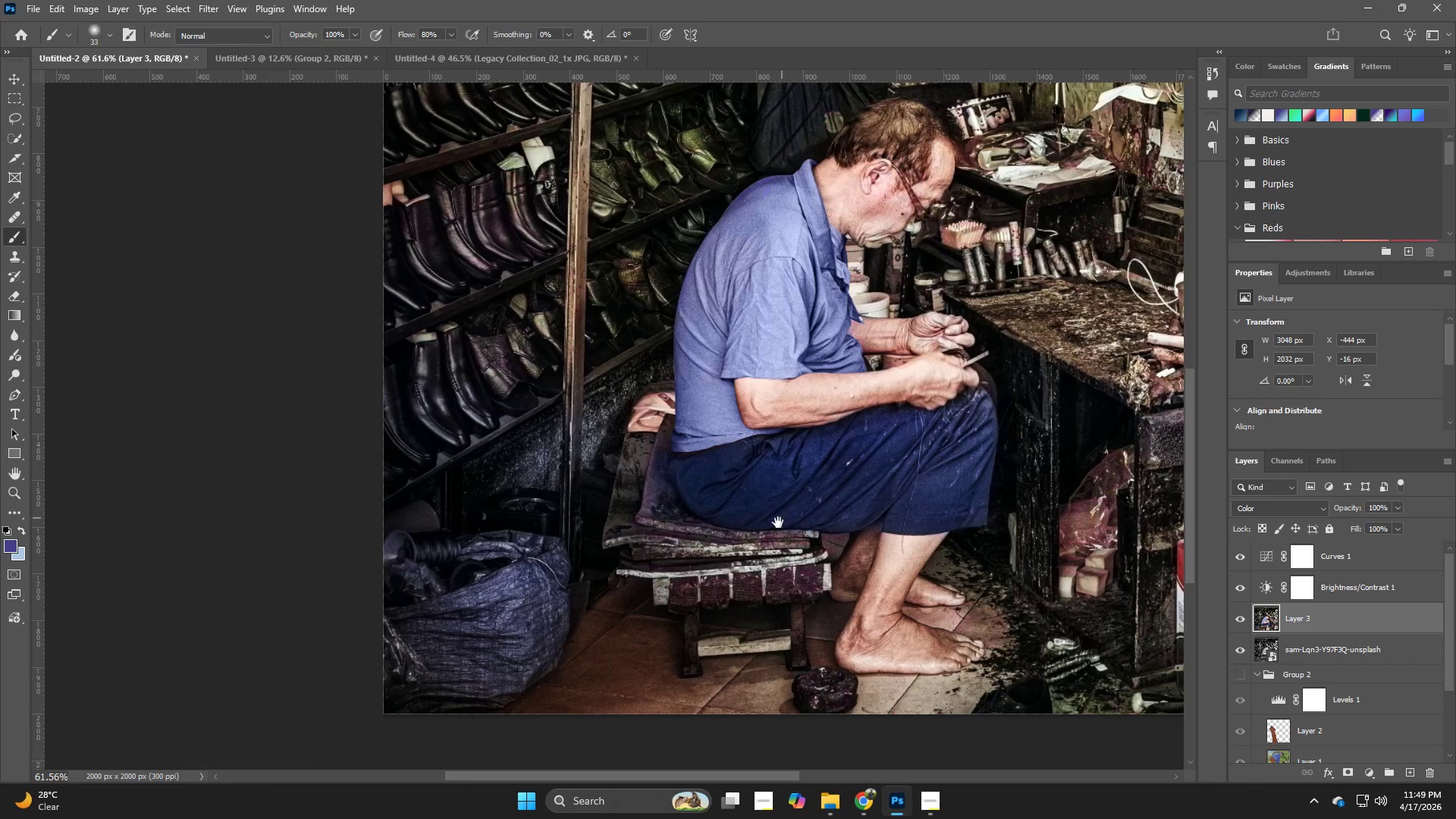 
left_click_drag(start_coordinate=[918, 441], to_coordinate=[858, 308])
 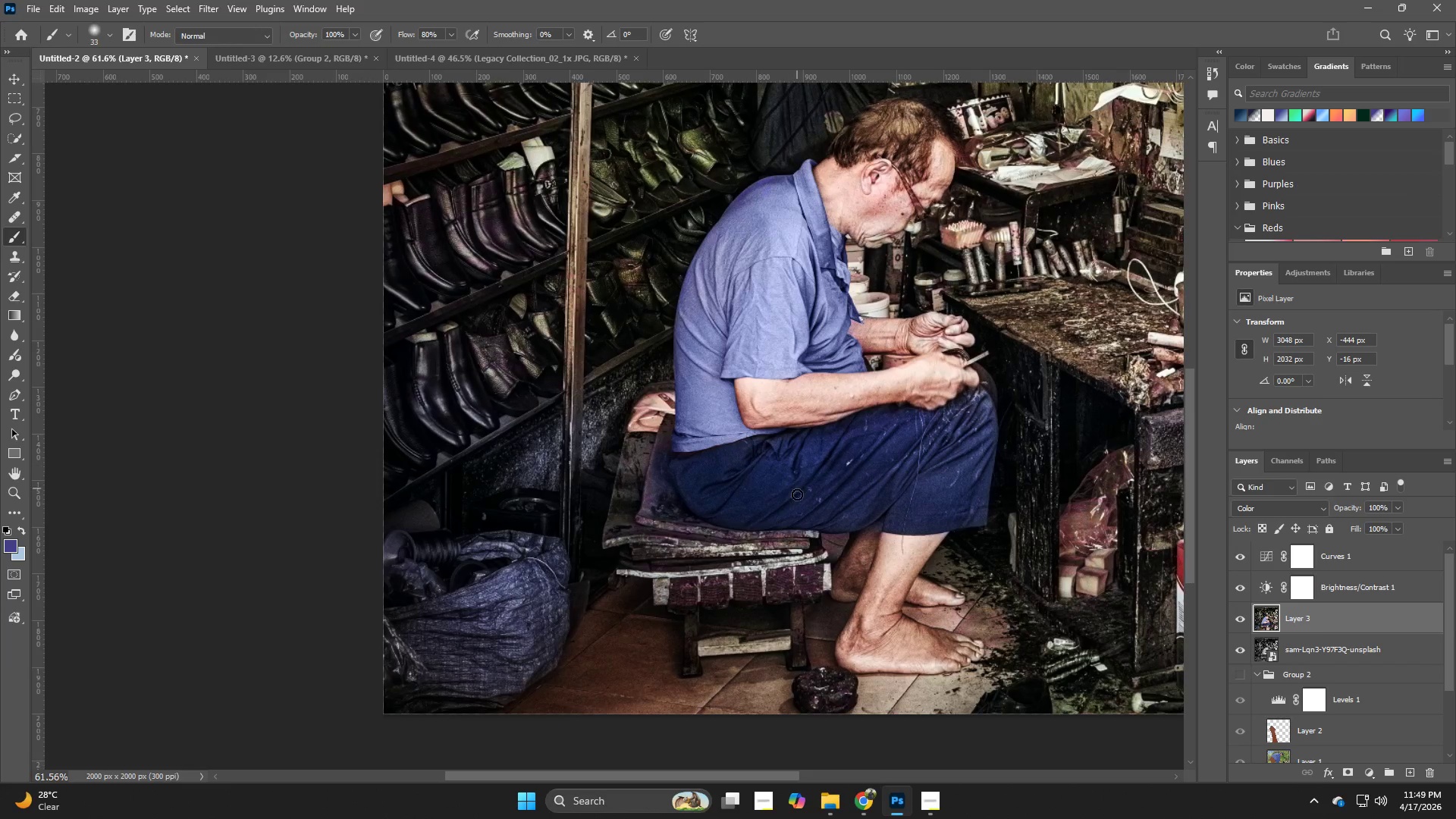 
hold_key(key=Space, duration=0.77)
 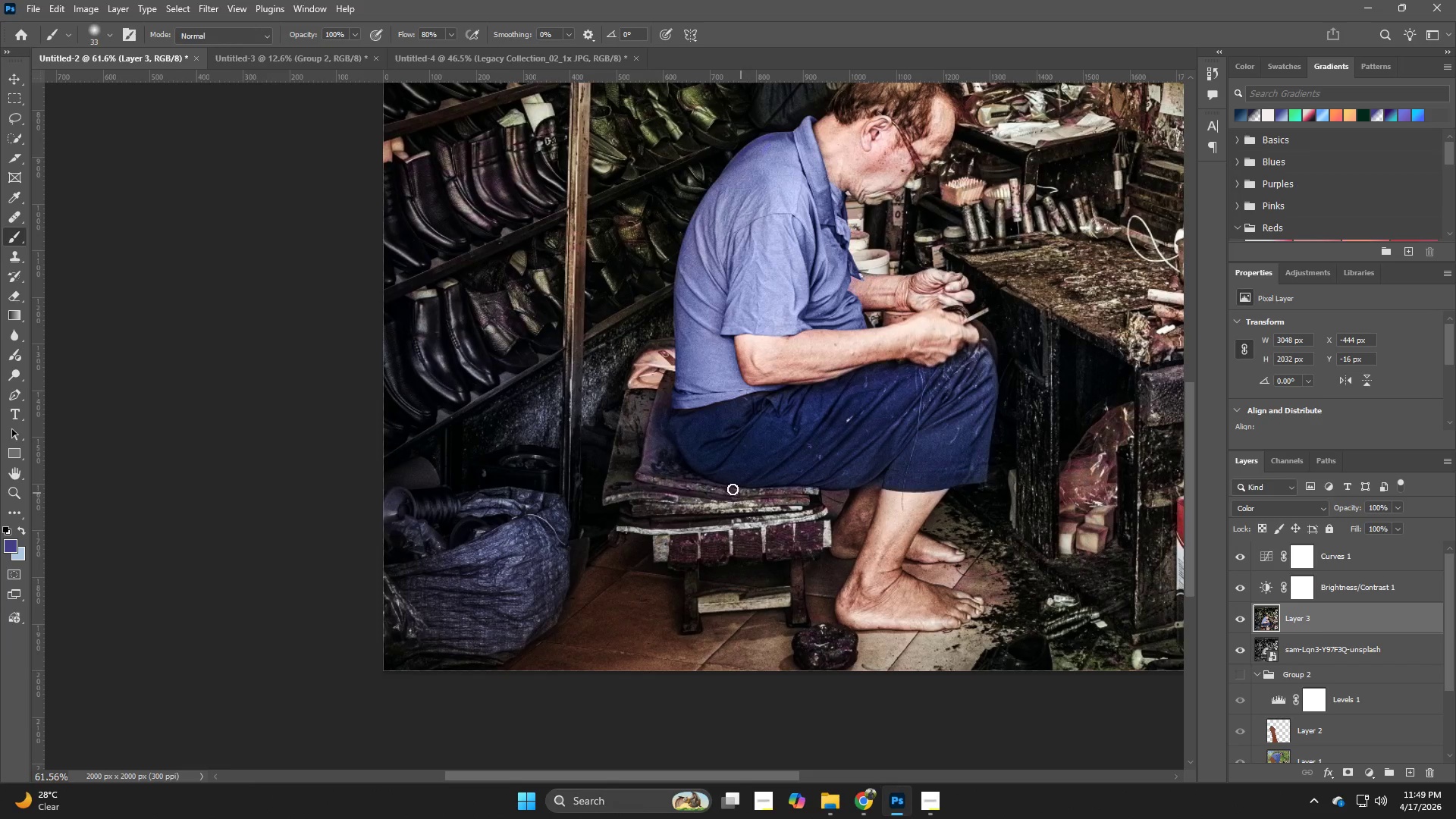 
left_click_drag(start_coordinate=[778, 522], to_coordinate=[778, 479])
 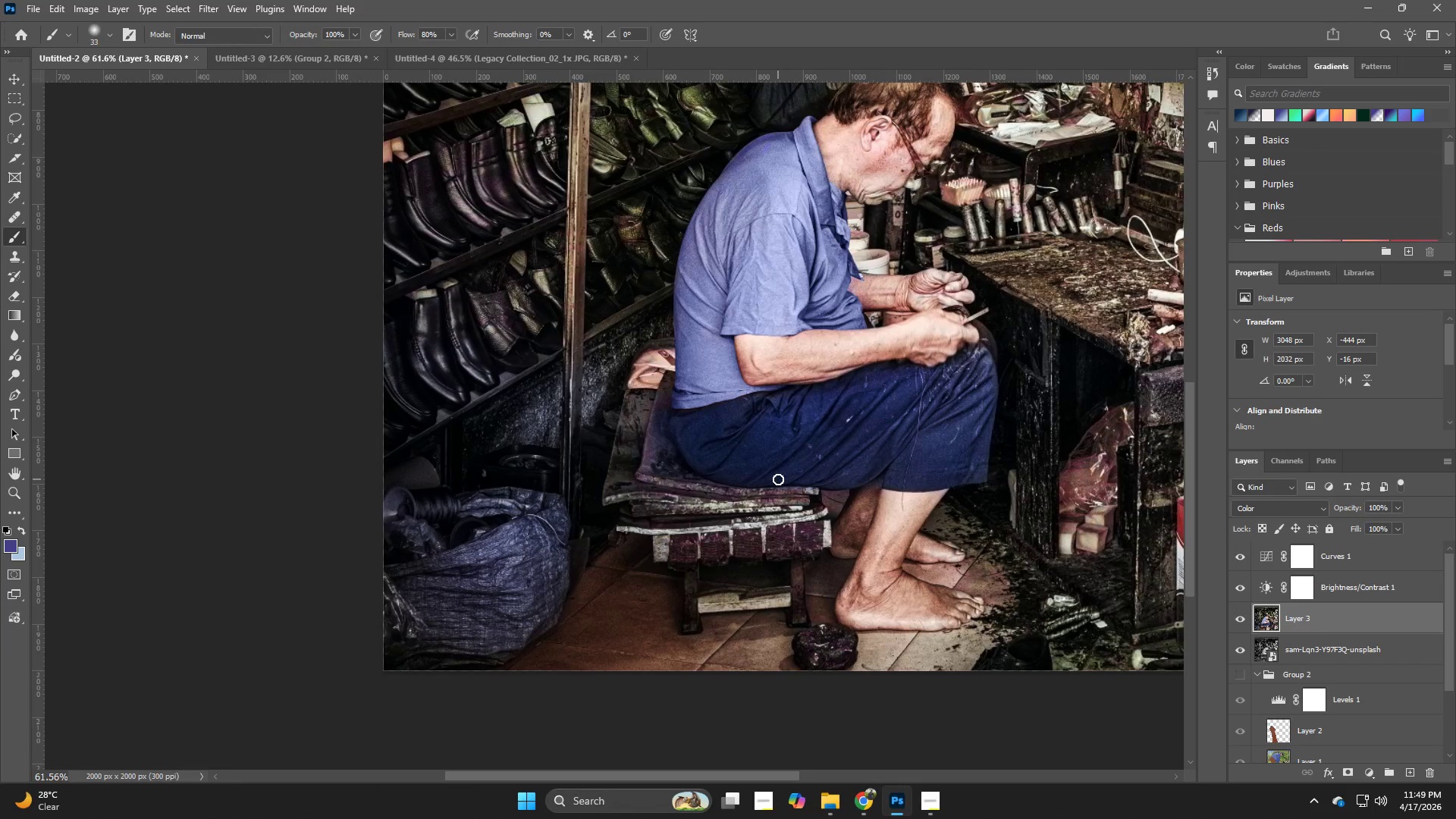 
hold_key(key=Space, duration=16.66)
 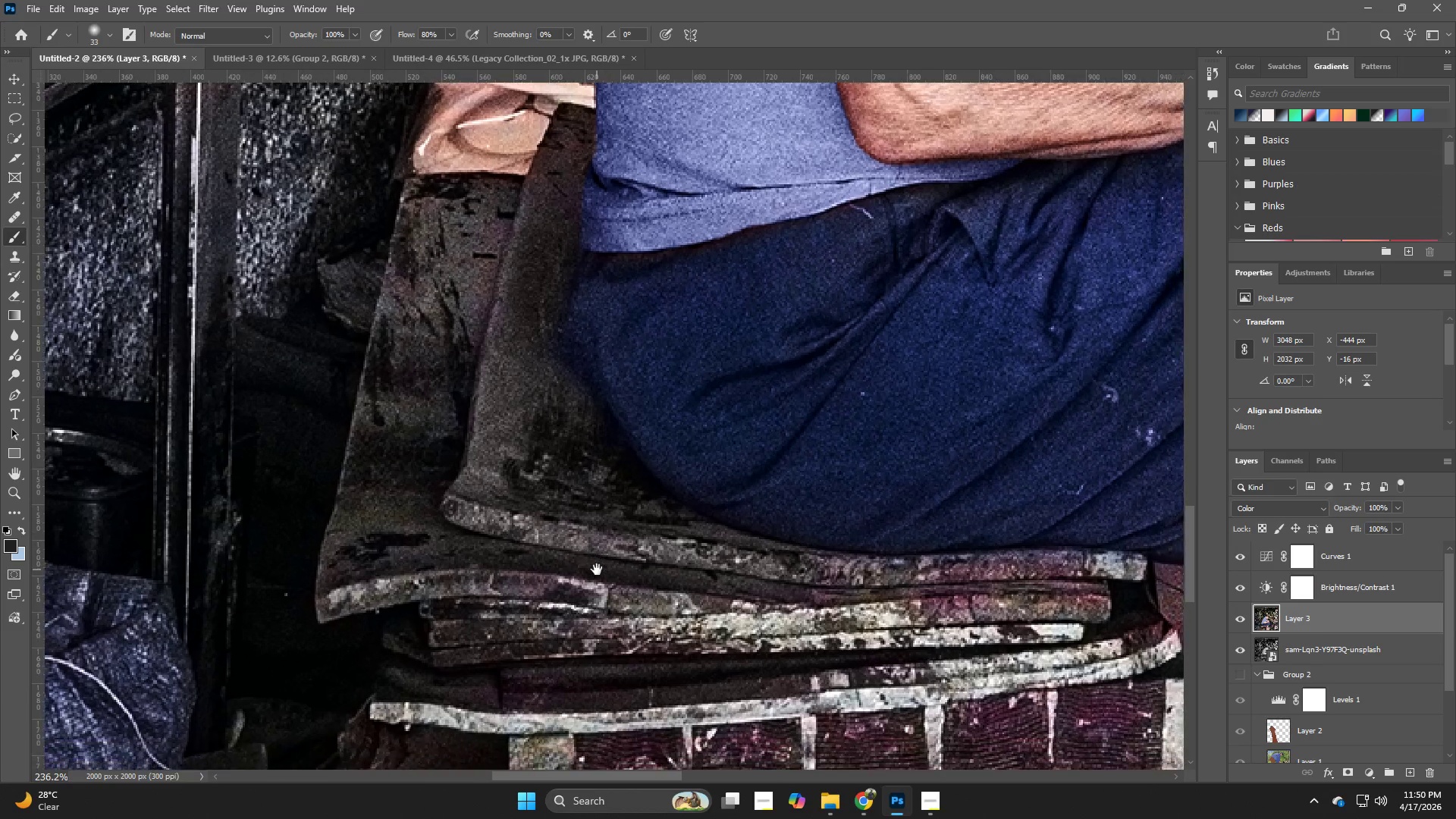 
hold_key(key=Z, duration=0.8)
 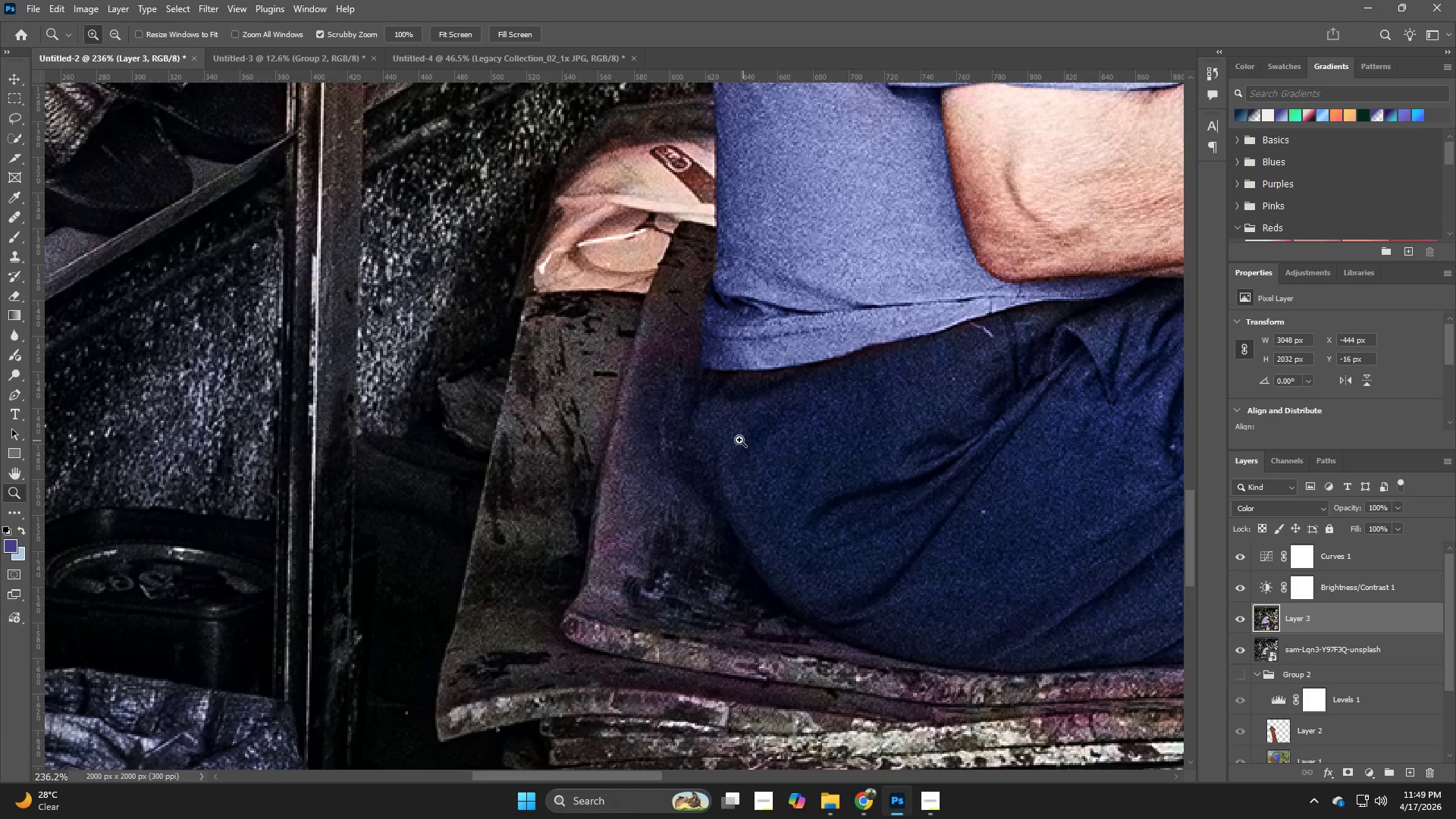 
left_click_drag(start_coordinate=[661, 423], to_coordinate=[745, 439])
 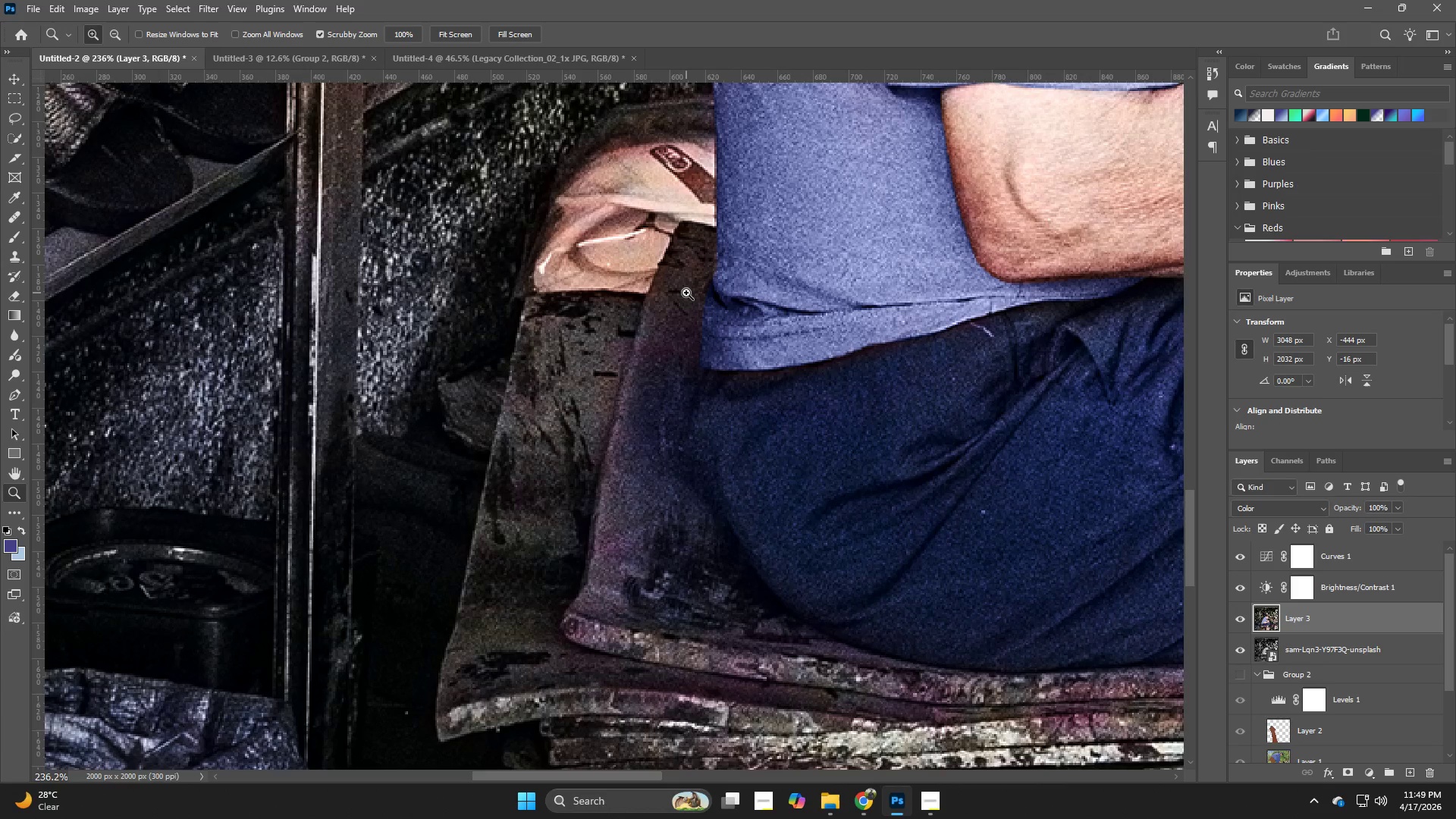 
key(B)
 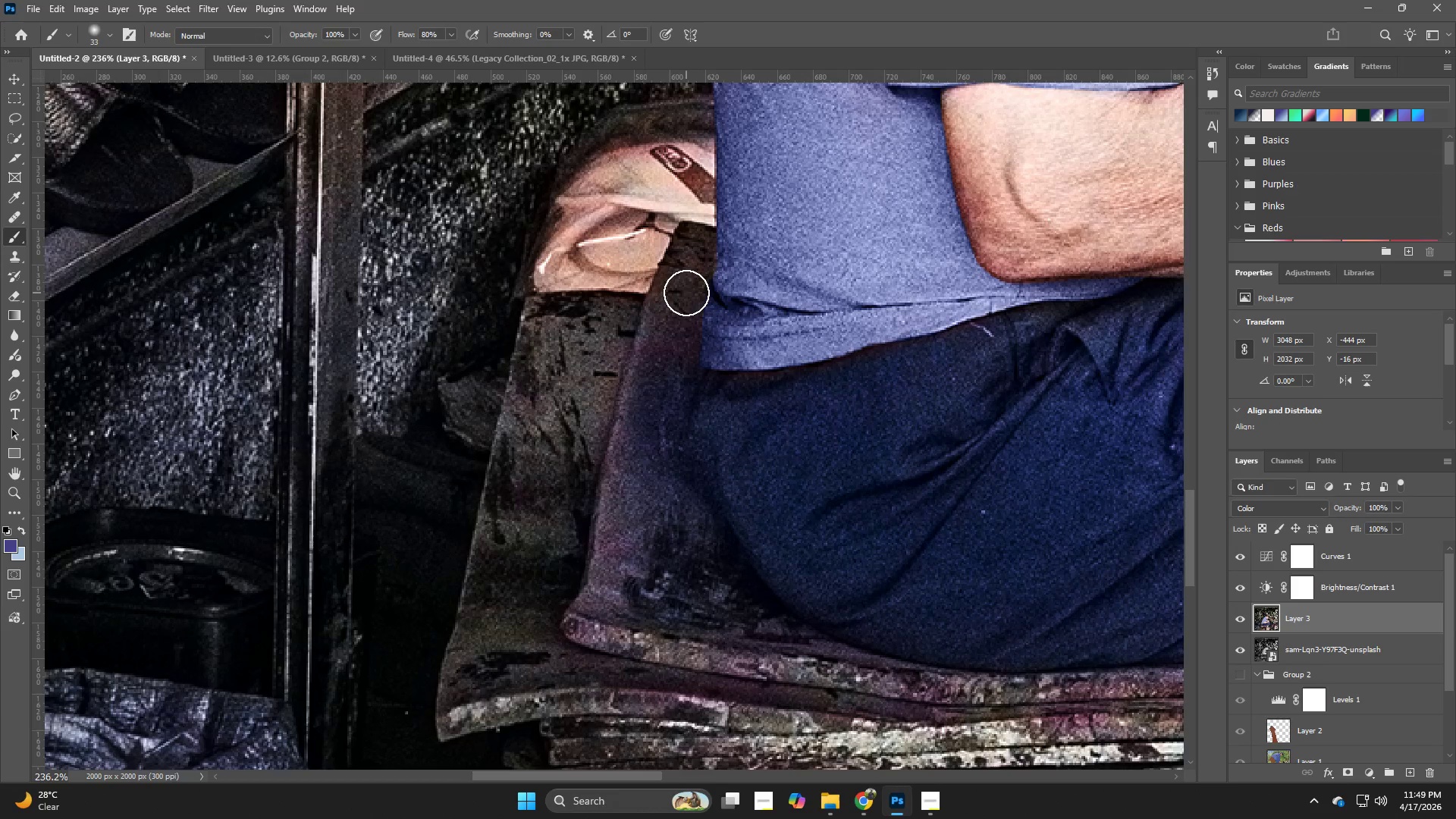 
hold_key(key=AltLeft, duration=0.78)
left_click([677, 293])
 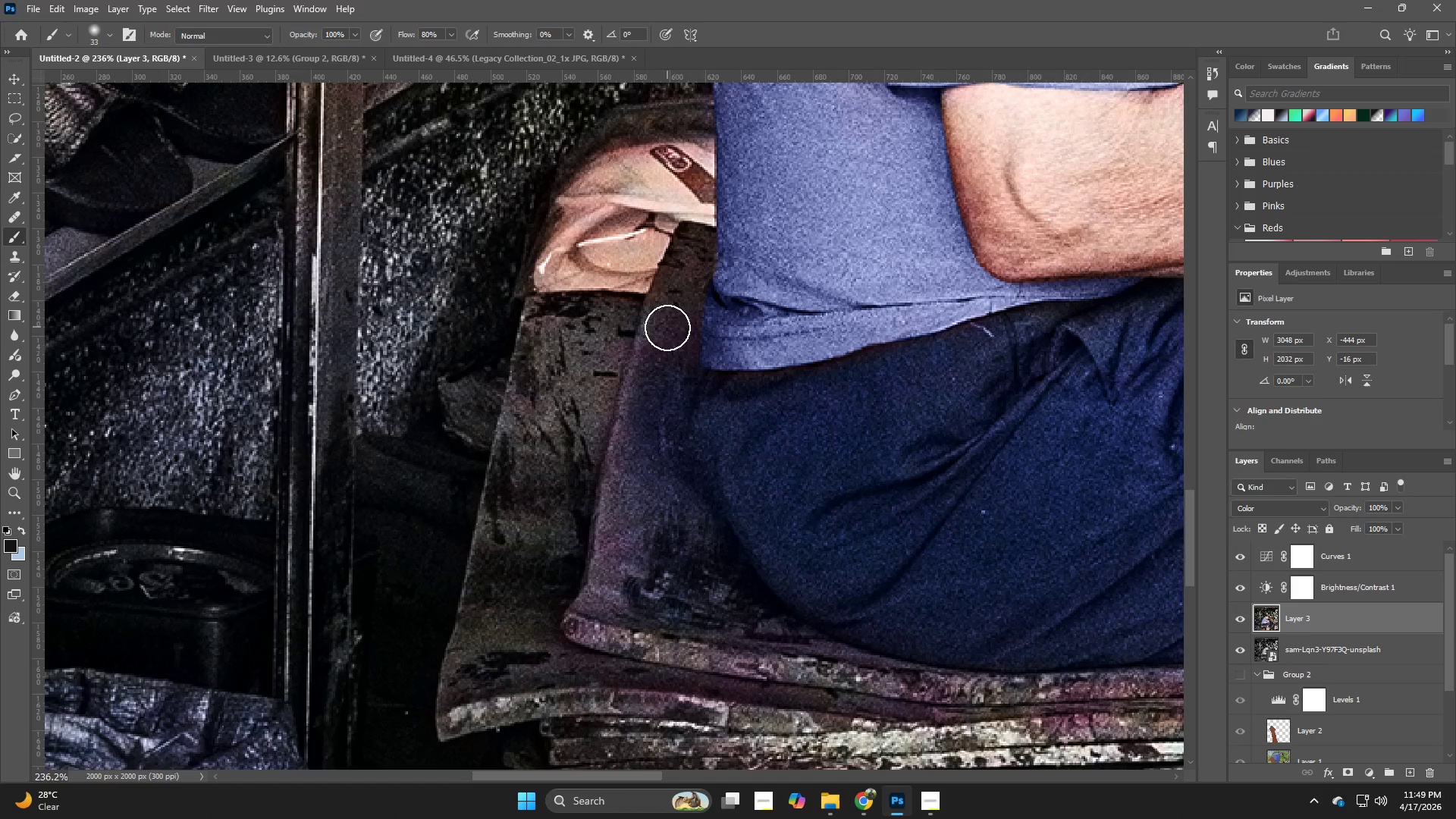 
left_click_drag(start_coordinate=[667, 339], to_coordinate=[657, 364])
 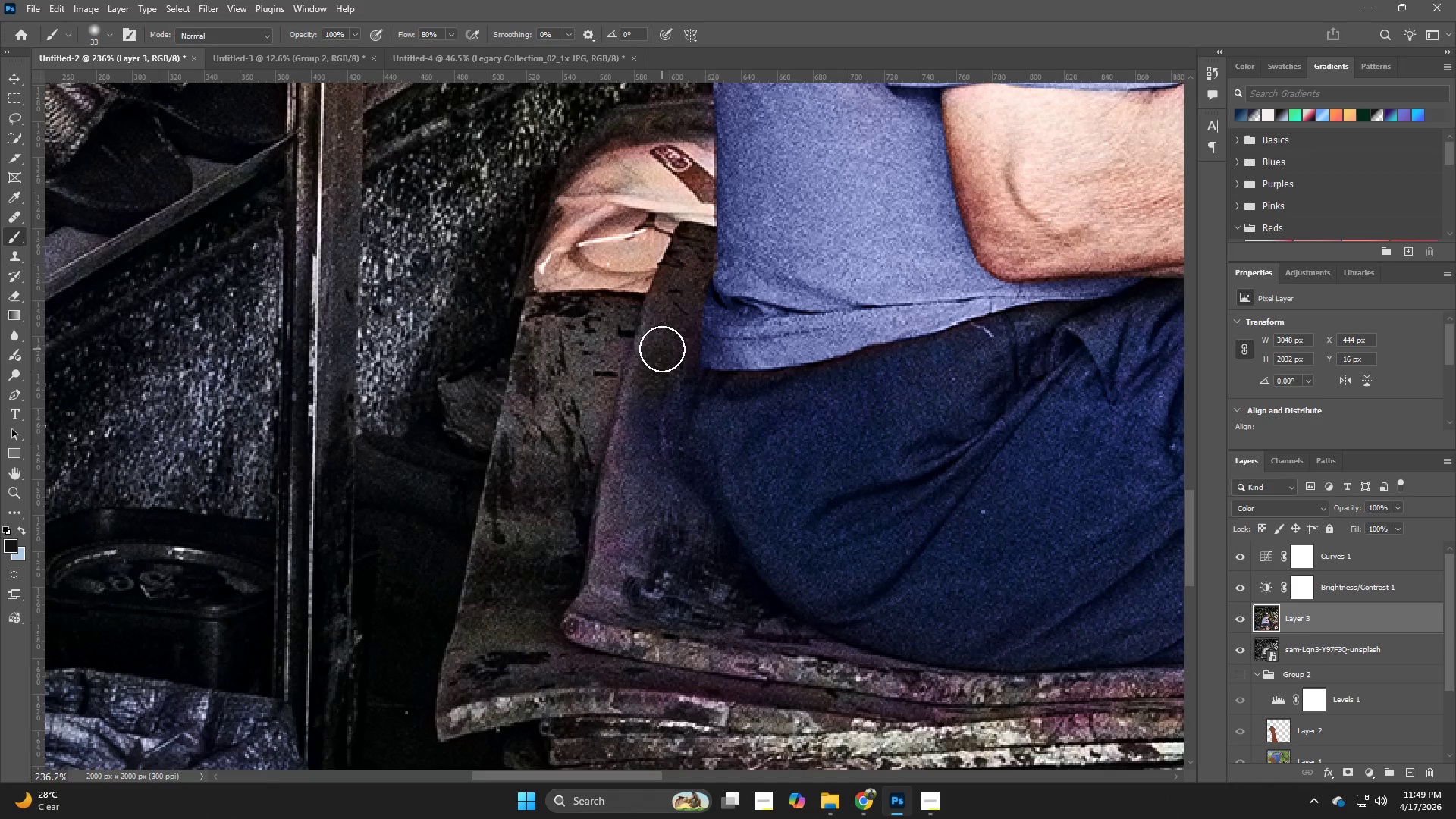 
left_click_drag(start_coordinate=[662, 349], to_coordinate=[673, 381])
 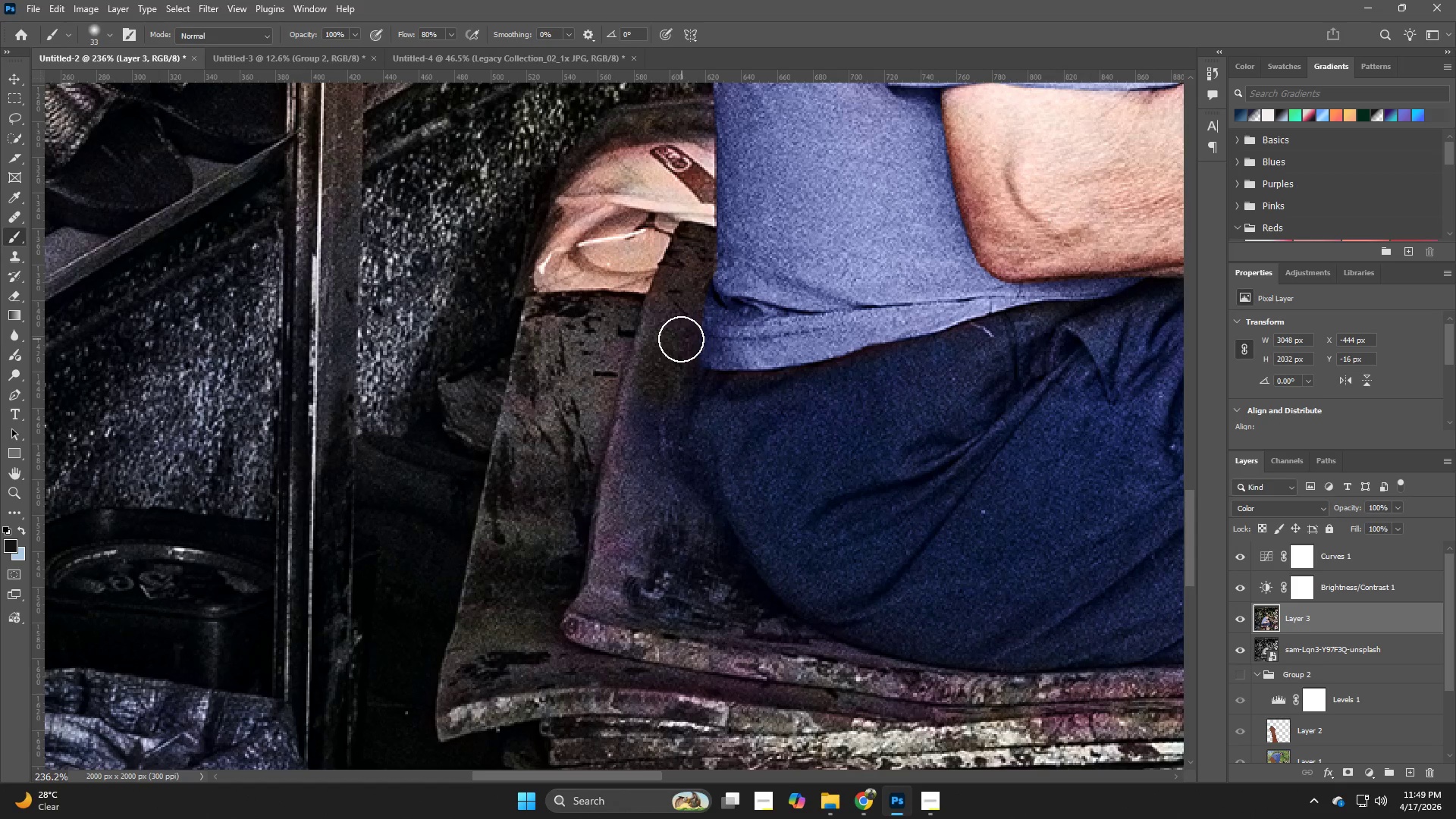 
left_click_drag(start_coordinate=[681, 348], to_coordinate=[654, 462])
 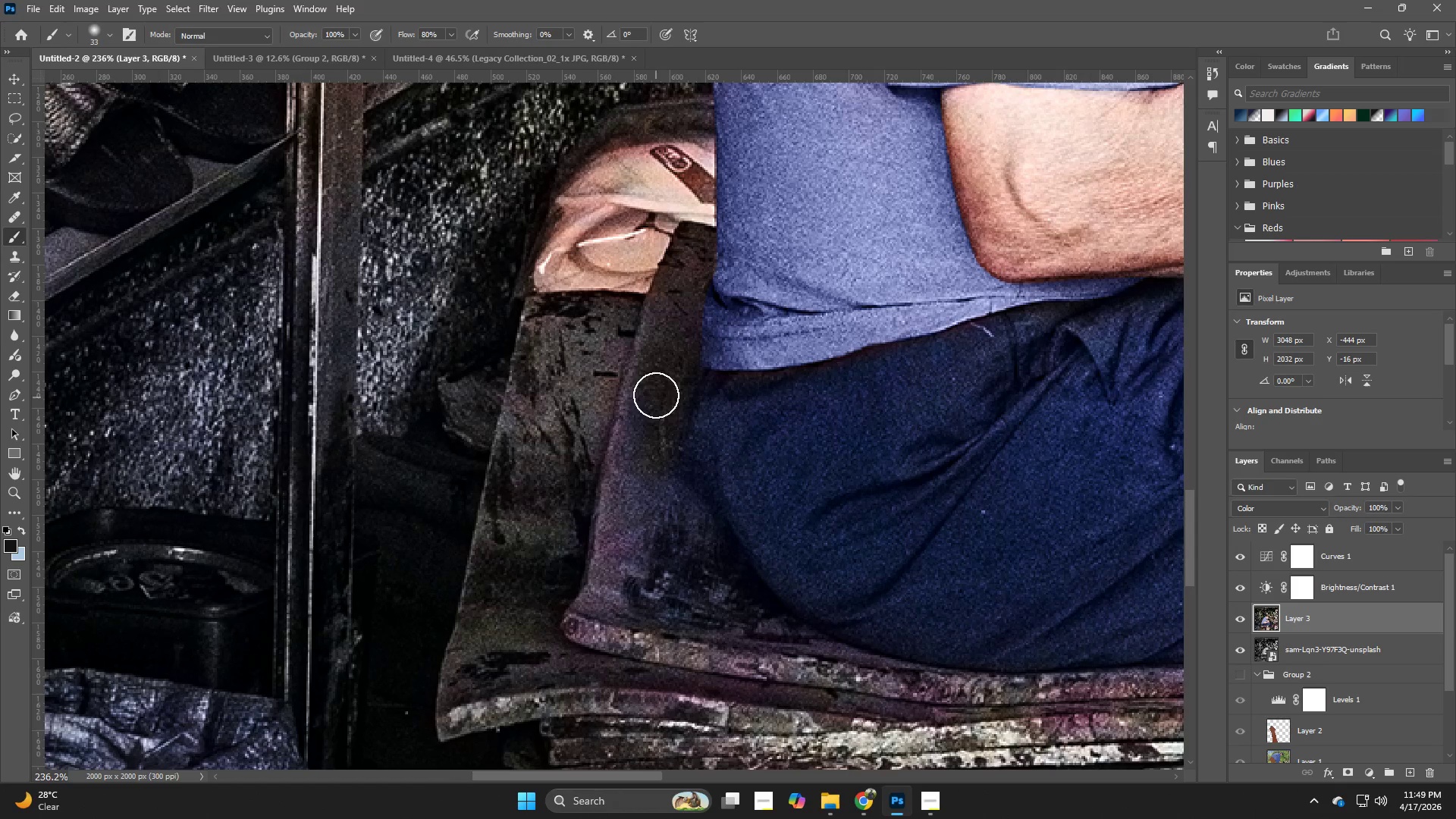 
left_click_drag(start_coordinate=[654, 397], to_coordinate=[626, 453])
 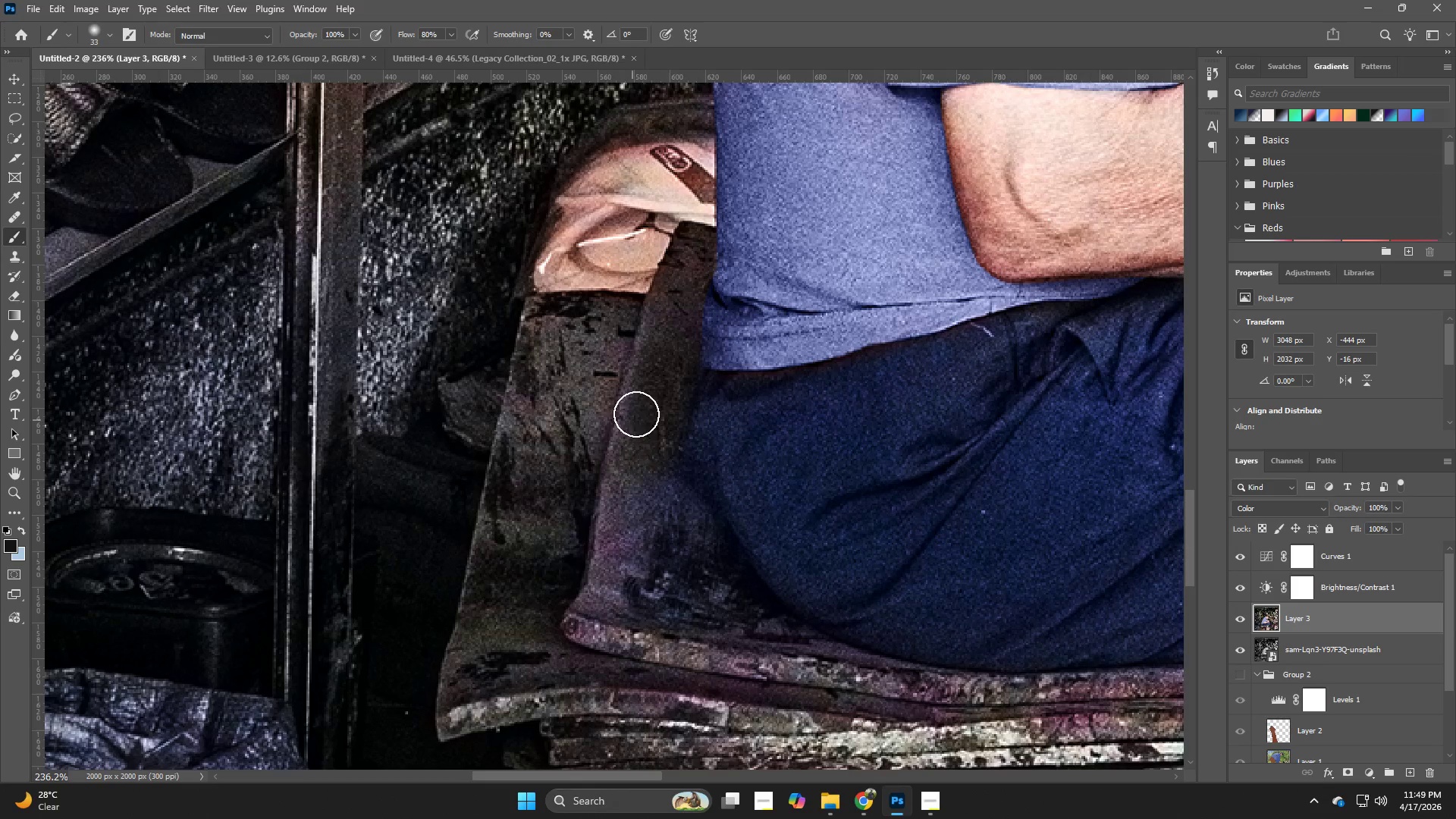 
left_click_drag(start_coordinate=[636, 413], to_coordinate=[646, 365])
 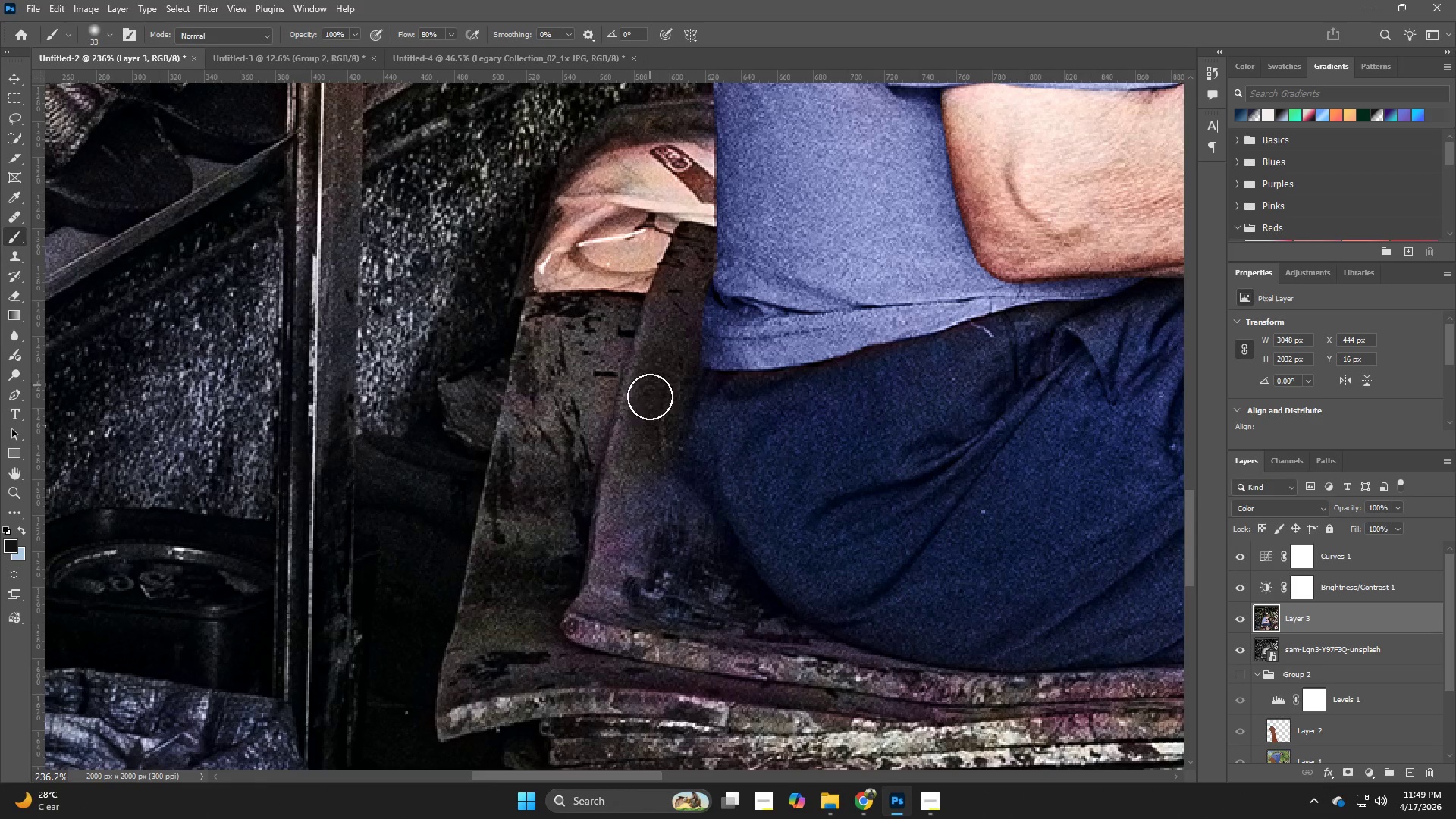 
hold_key(key=AltLeft, duration=0.42)
left_click([650, 403])
 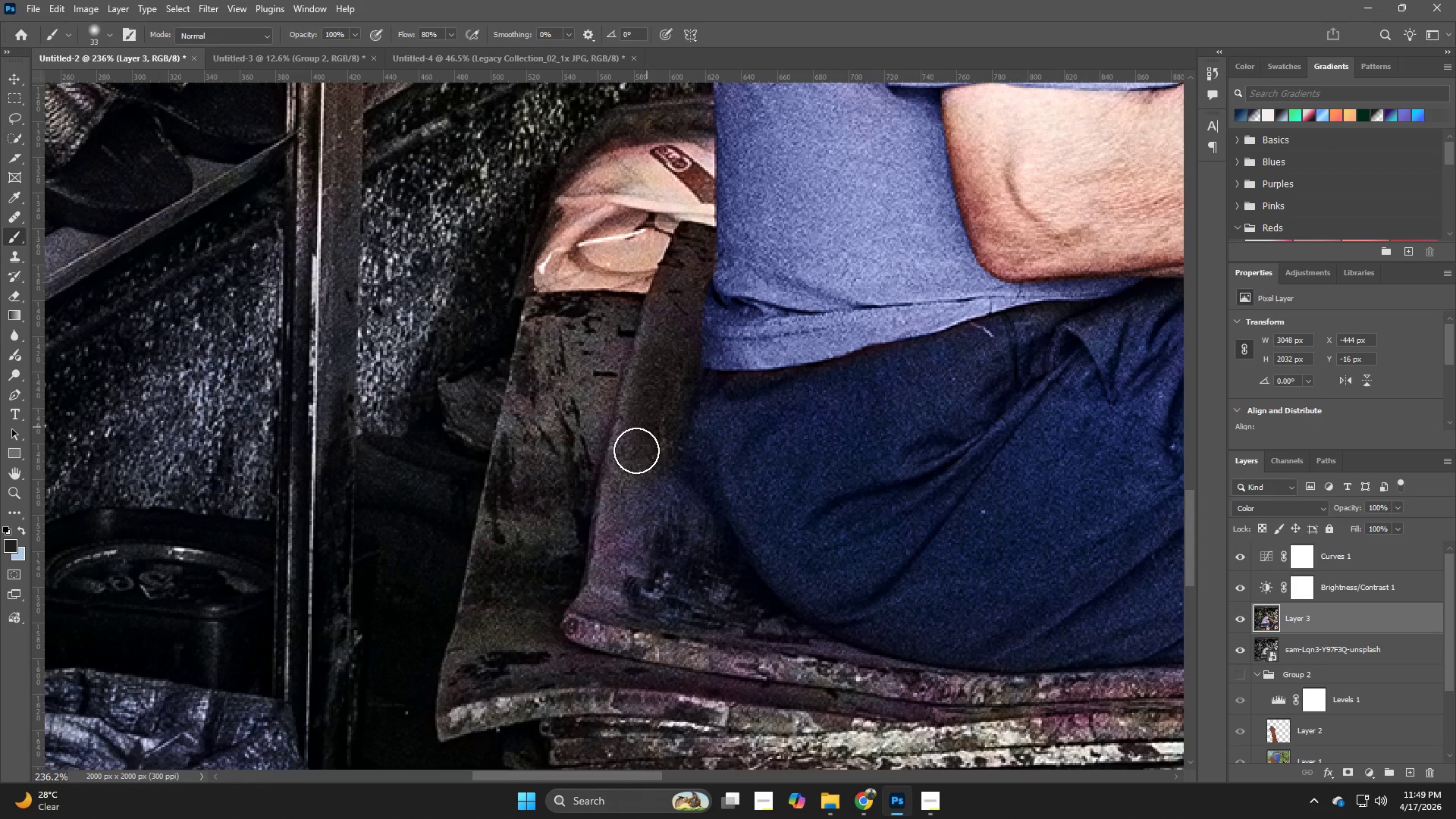 
left_click_drag(start_coordinate=[631, 474], to_coordinate=[665, 500])
 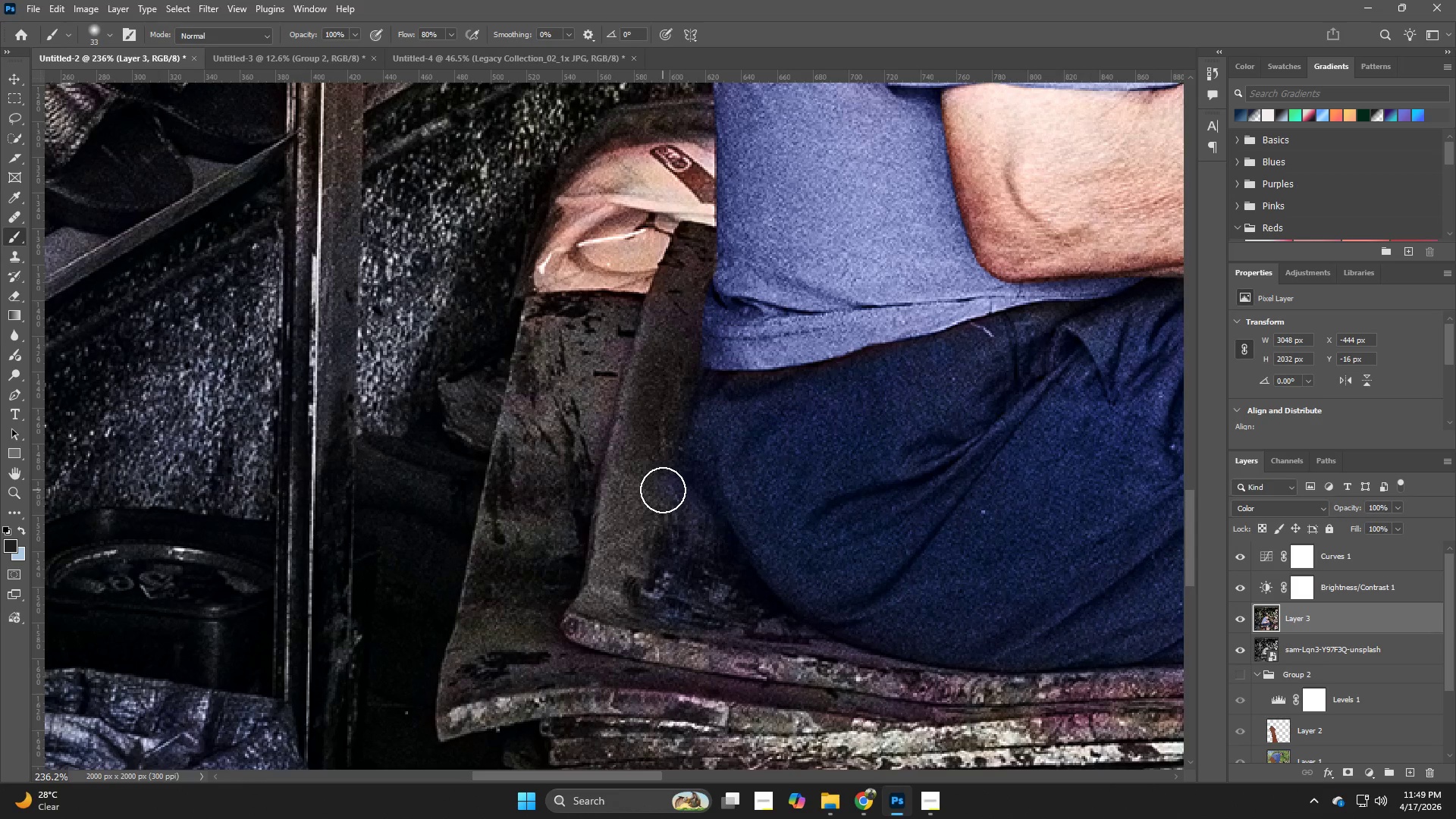 
left_click_drag(start_coordinate=[663, 490], to_coordinate=[801, 658])
 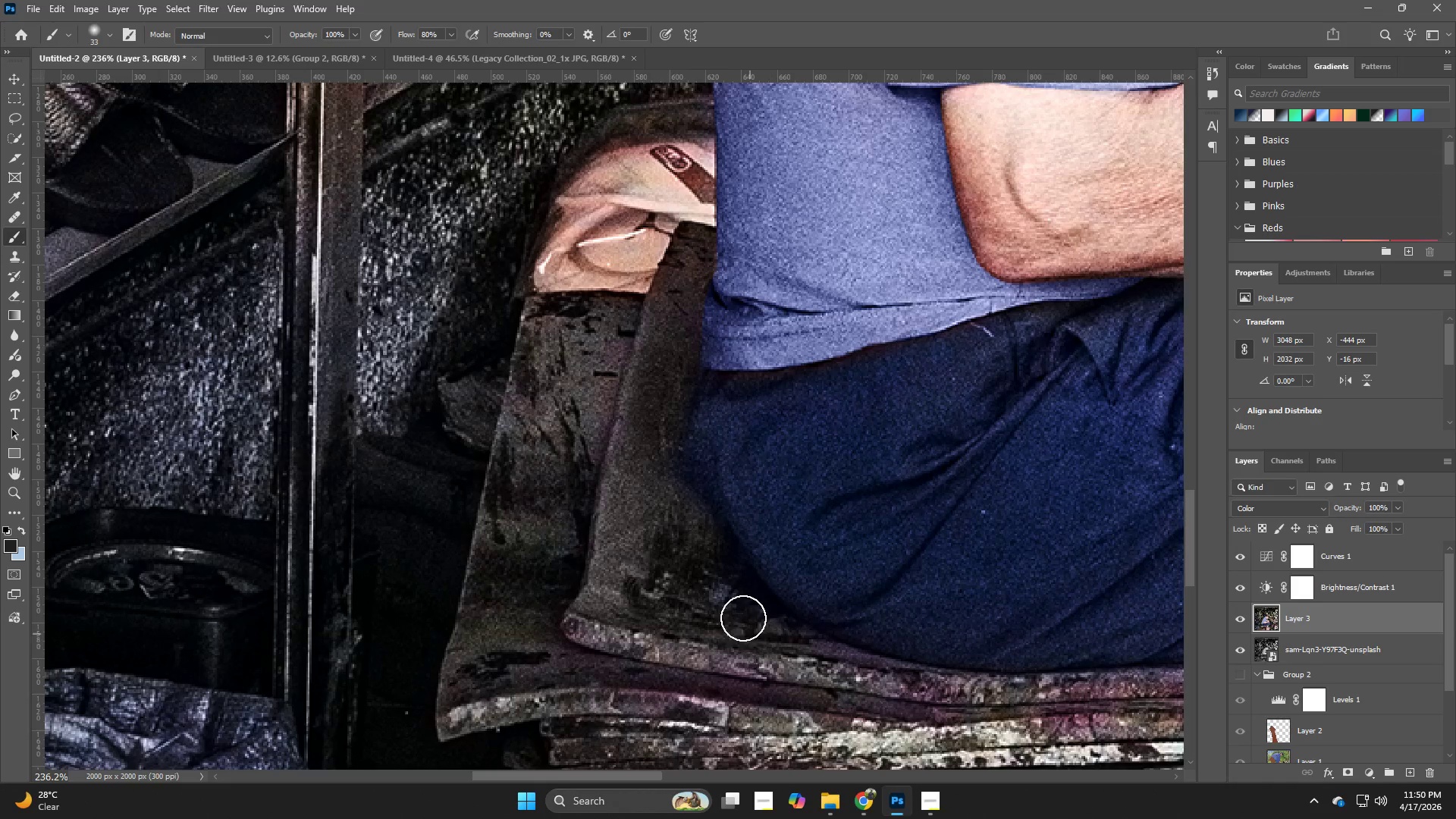 
left_click_drag(start_coordinate=[741, 613], to_coordinate=[603, 652])
 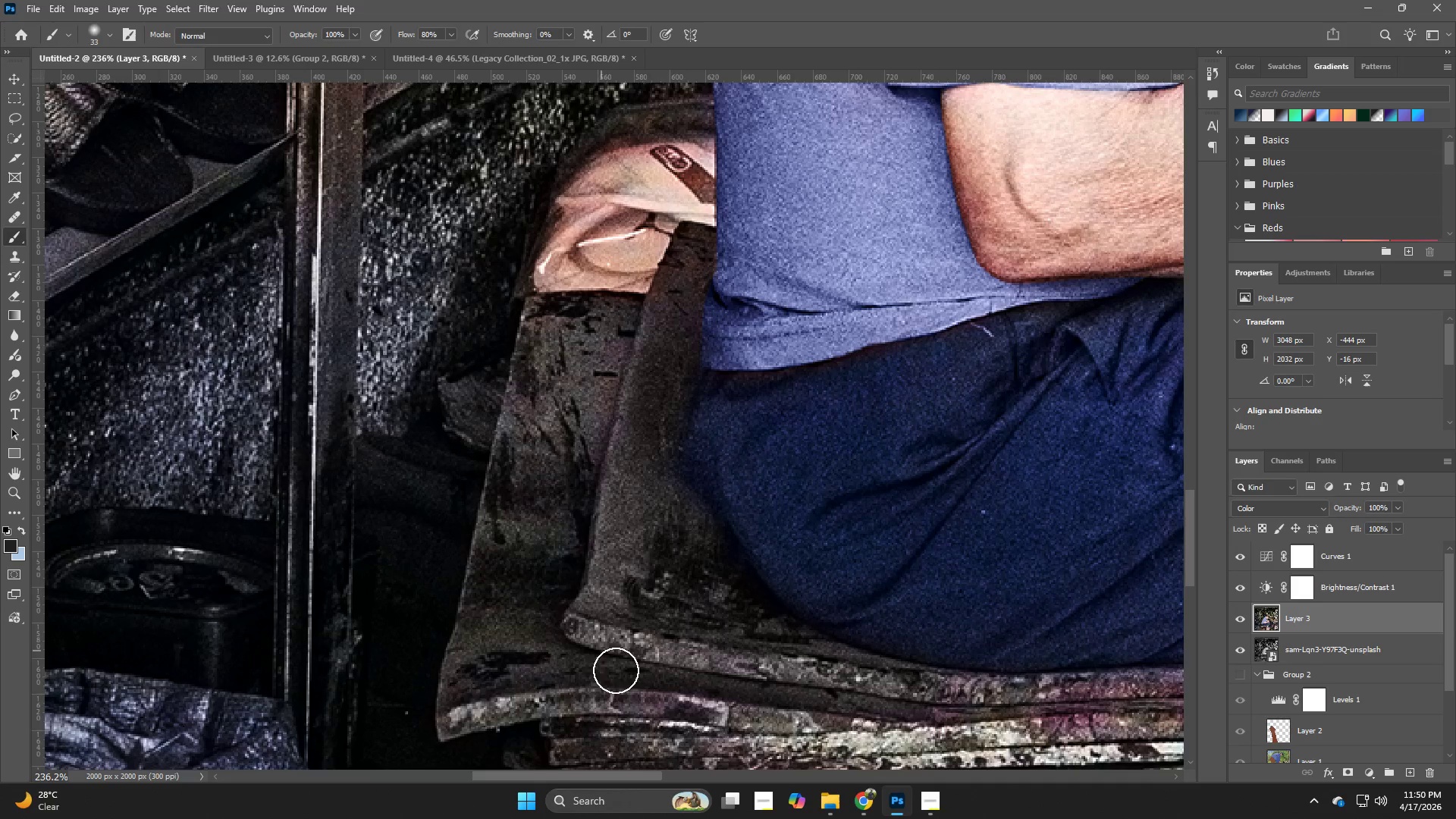 
hold_key(key=Space, duration=0.7)
 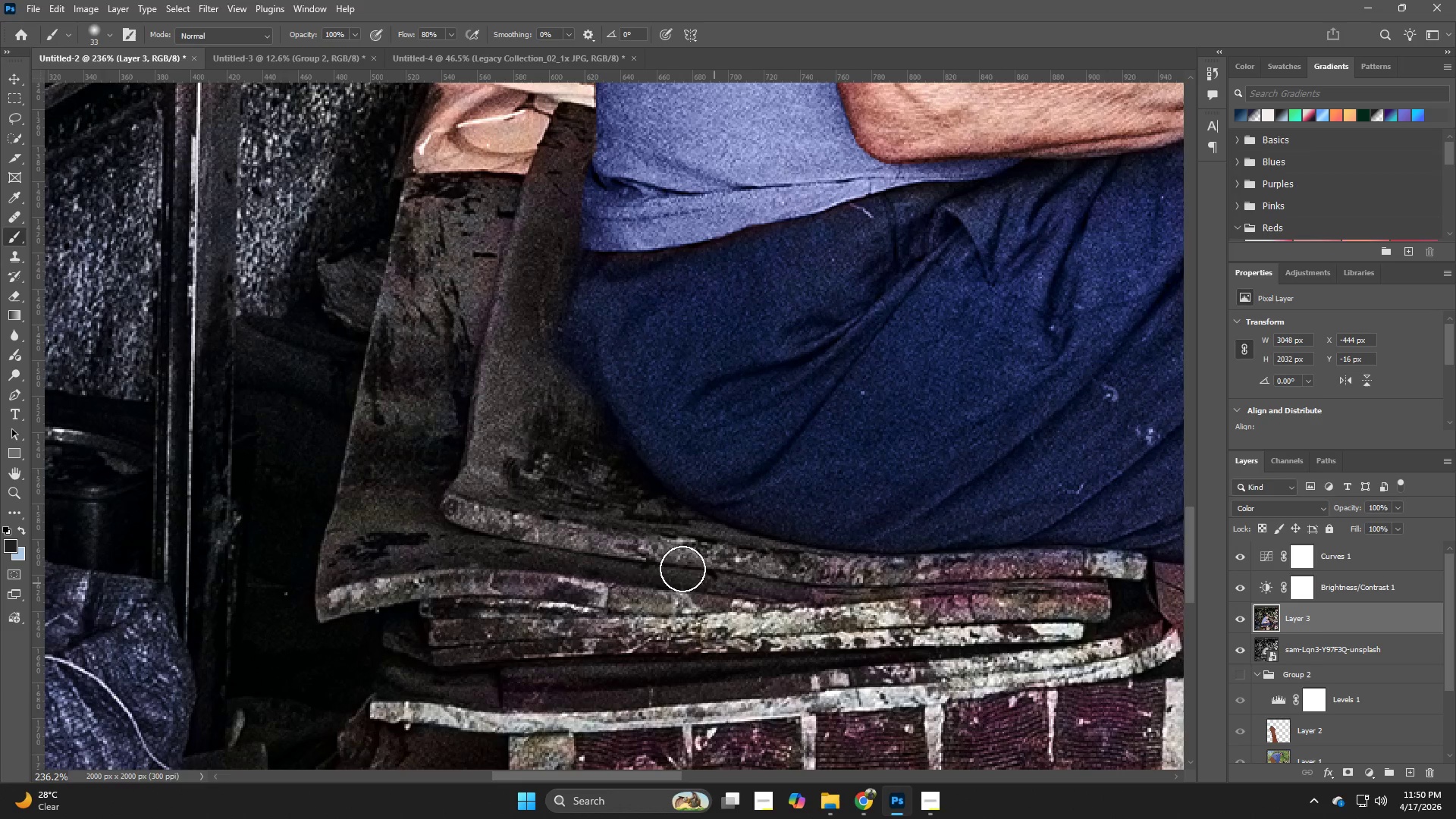 
left_click_drag(start_coordinate=[717, 689], to_coordinate=[597, 570])
 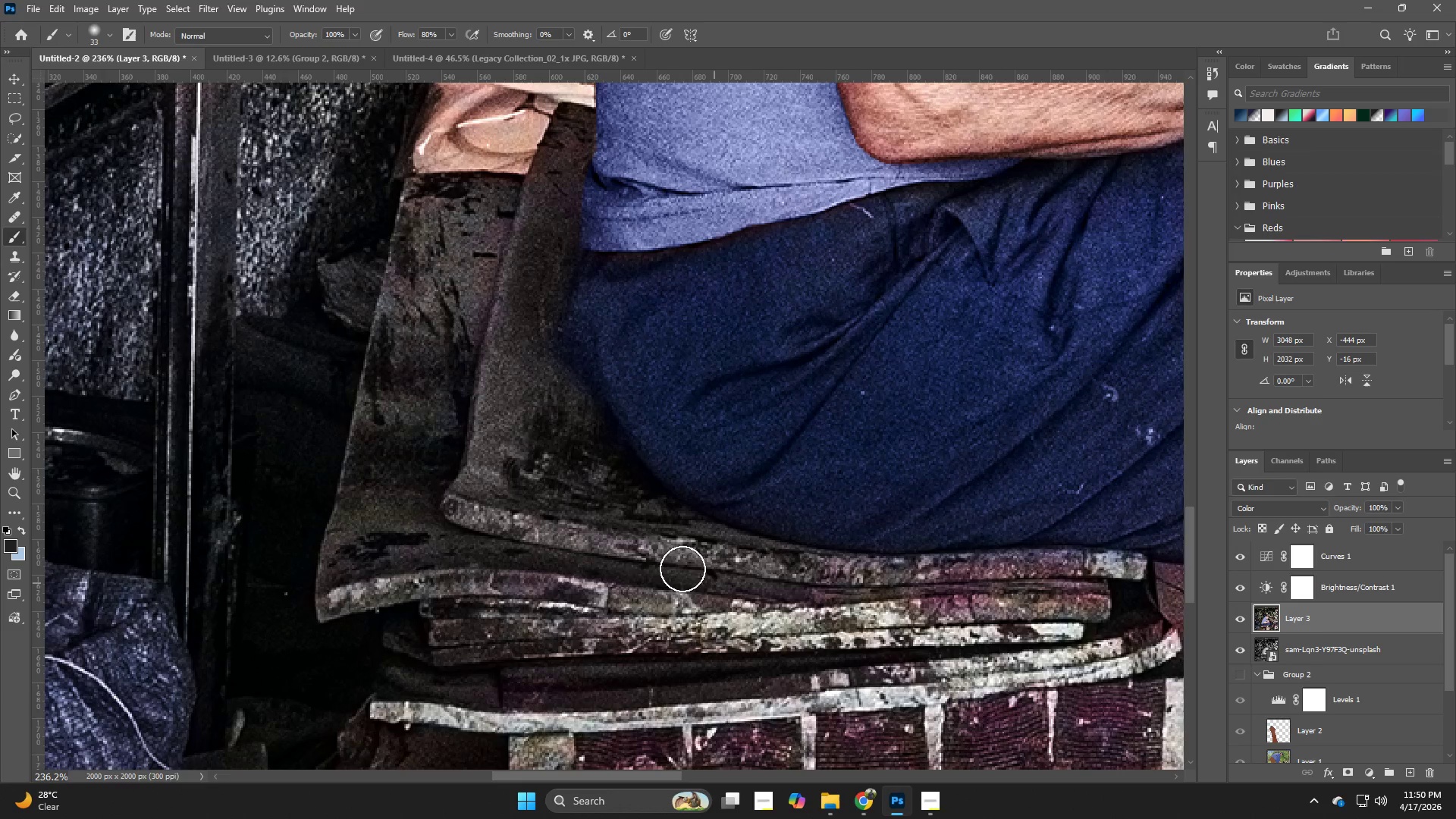 
hold_key(key=AltLeft, duration=0.8)
 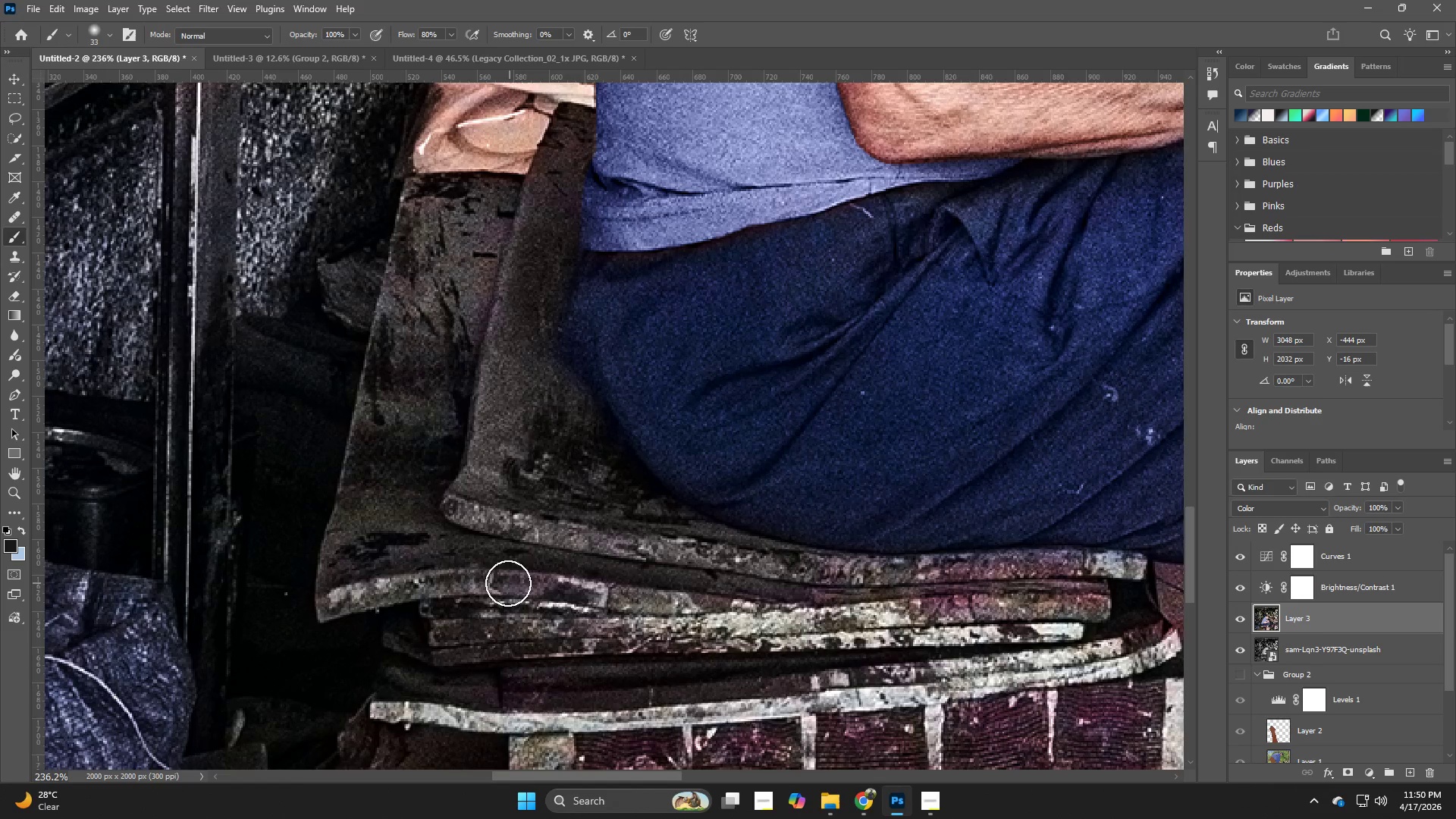 
left_click_drag(start_coordinate=[507, 585], to_coordinate=[334, 599])
 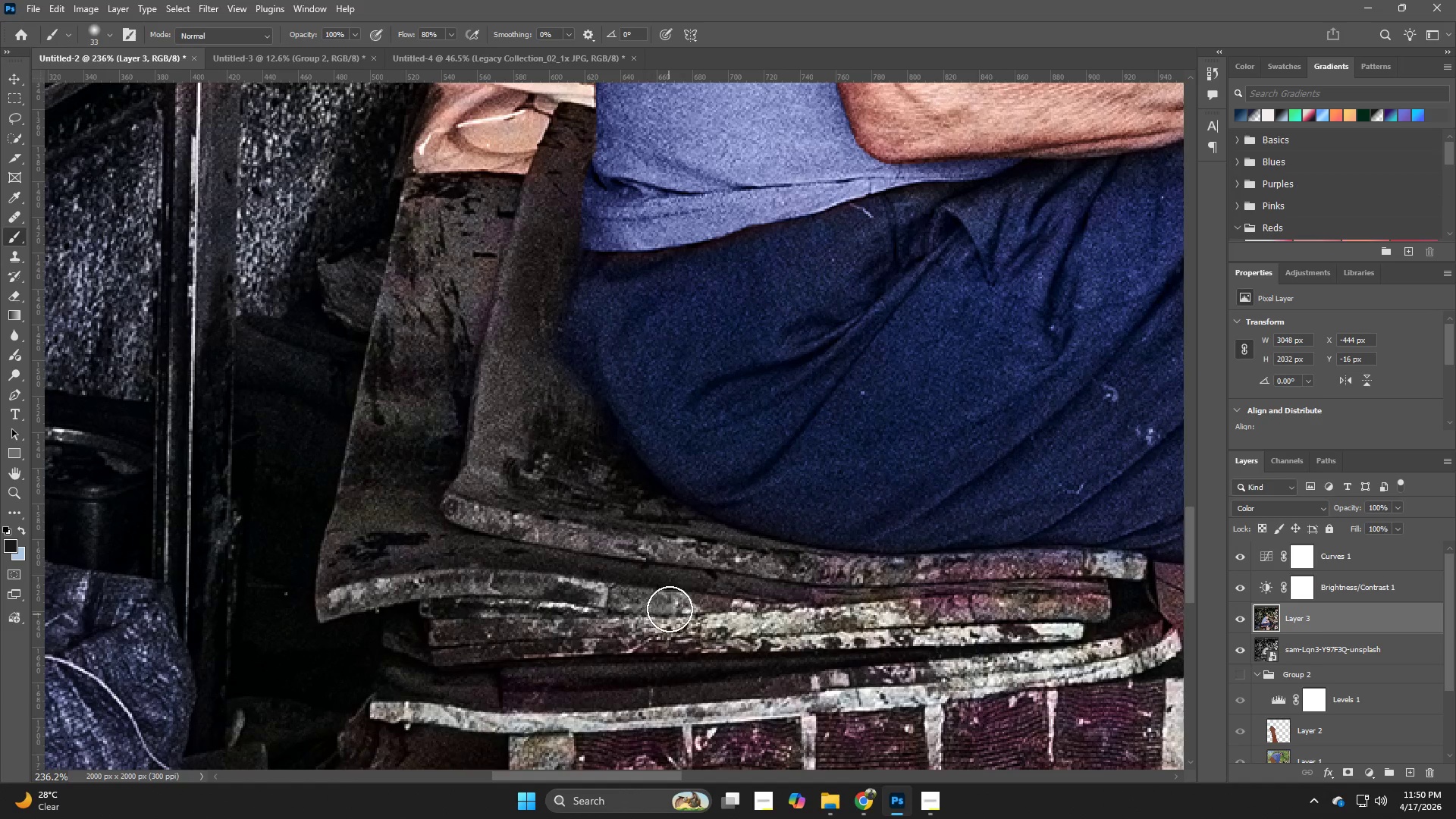 
left_click_drag(start_coordinate=[694, 605], to_coordinate=[967, 613])
 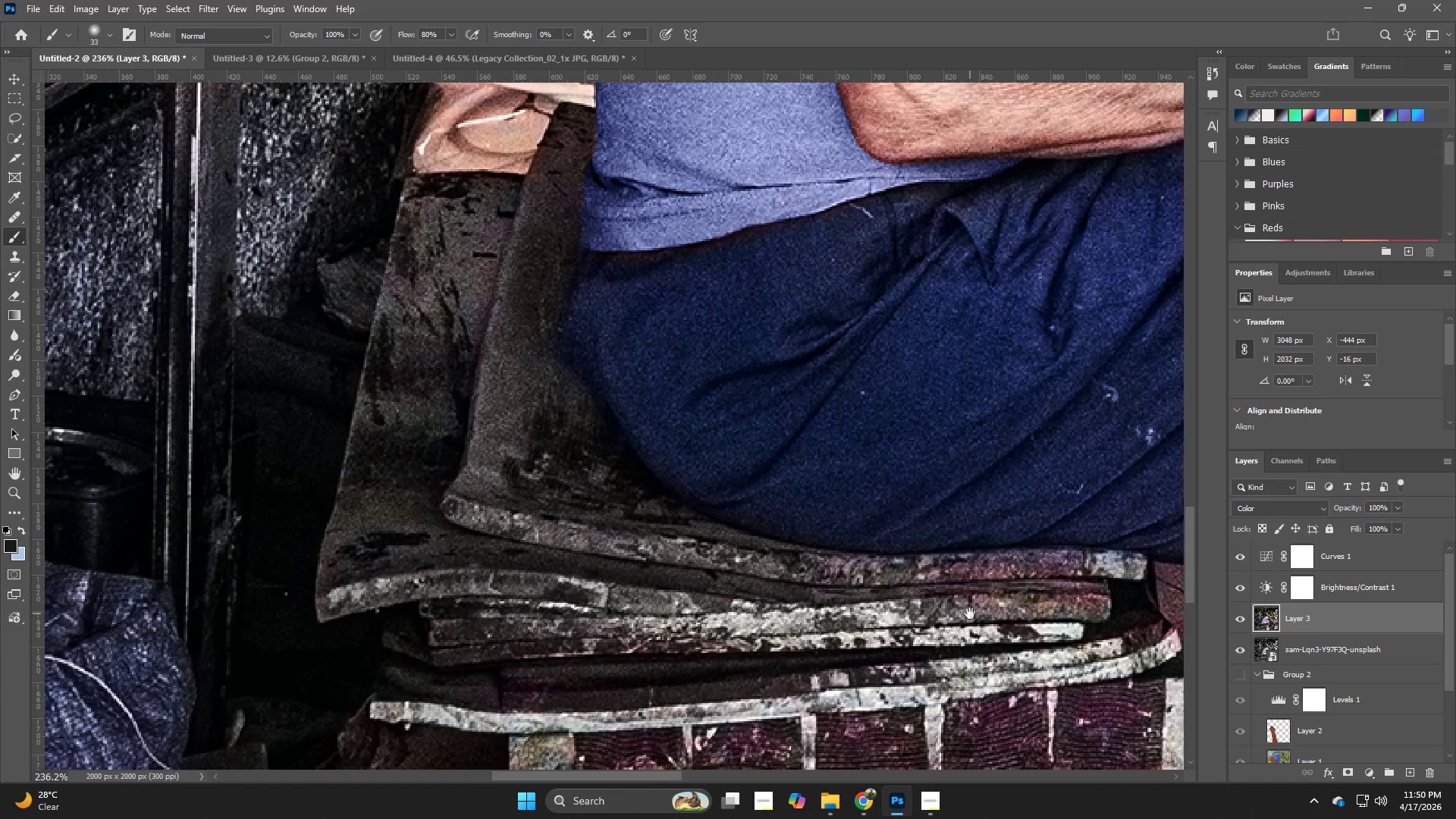 
hold_key(key=Space, duration=0.55)
 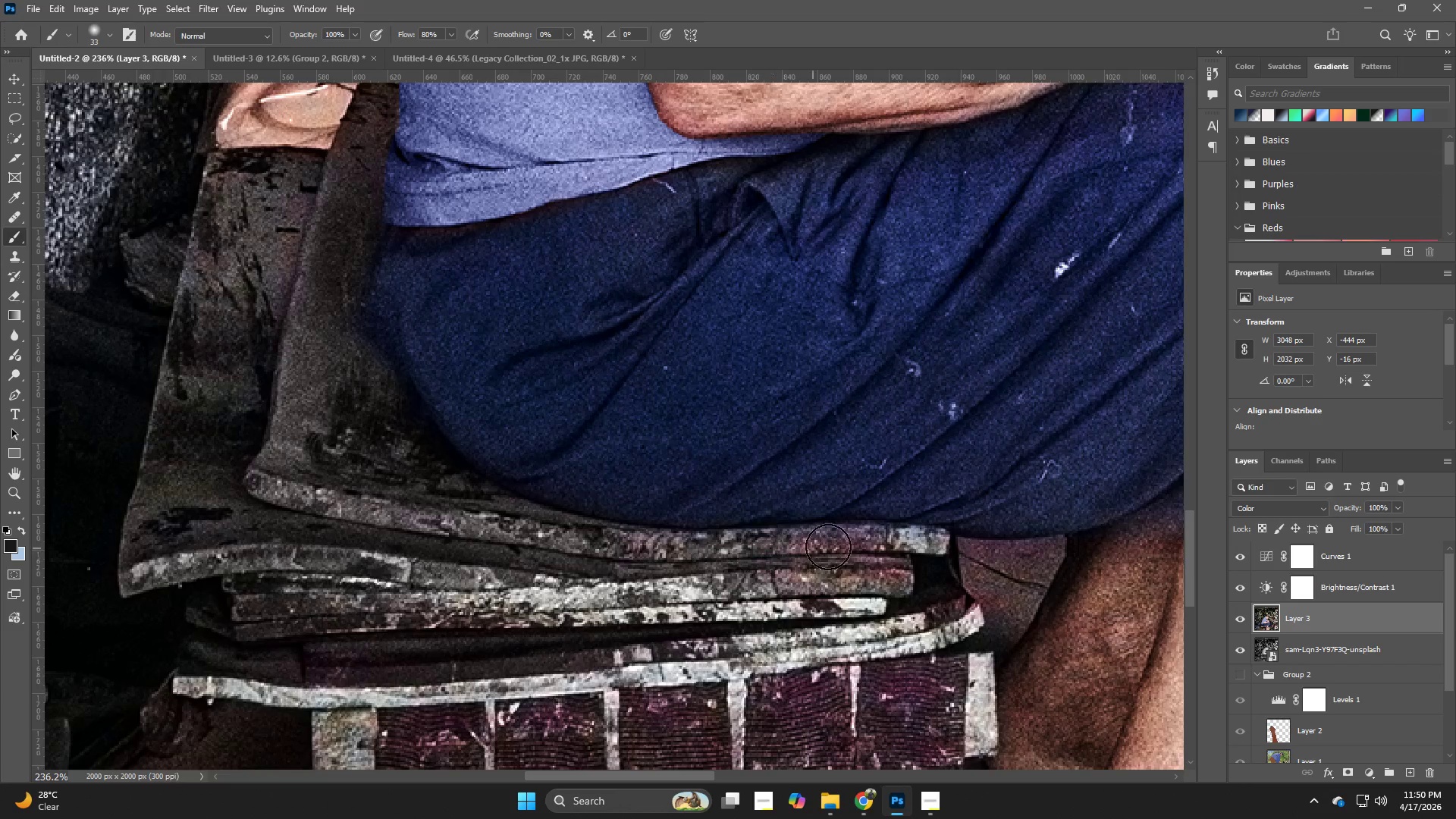 
left_click_drag(start_coordinate=[963, 616], to_coordinate=[766, 591])
 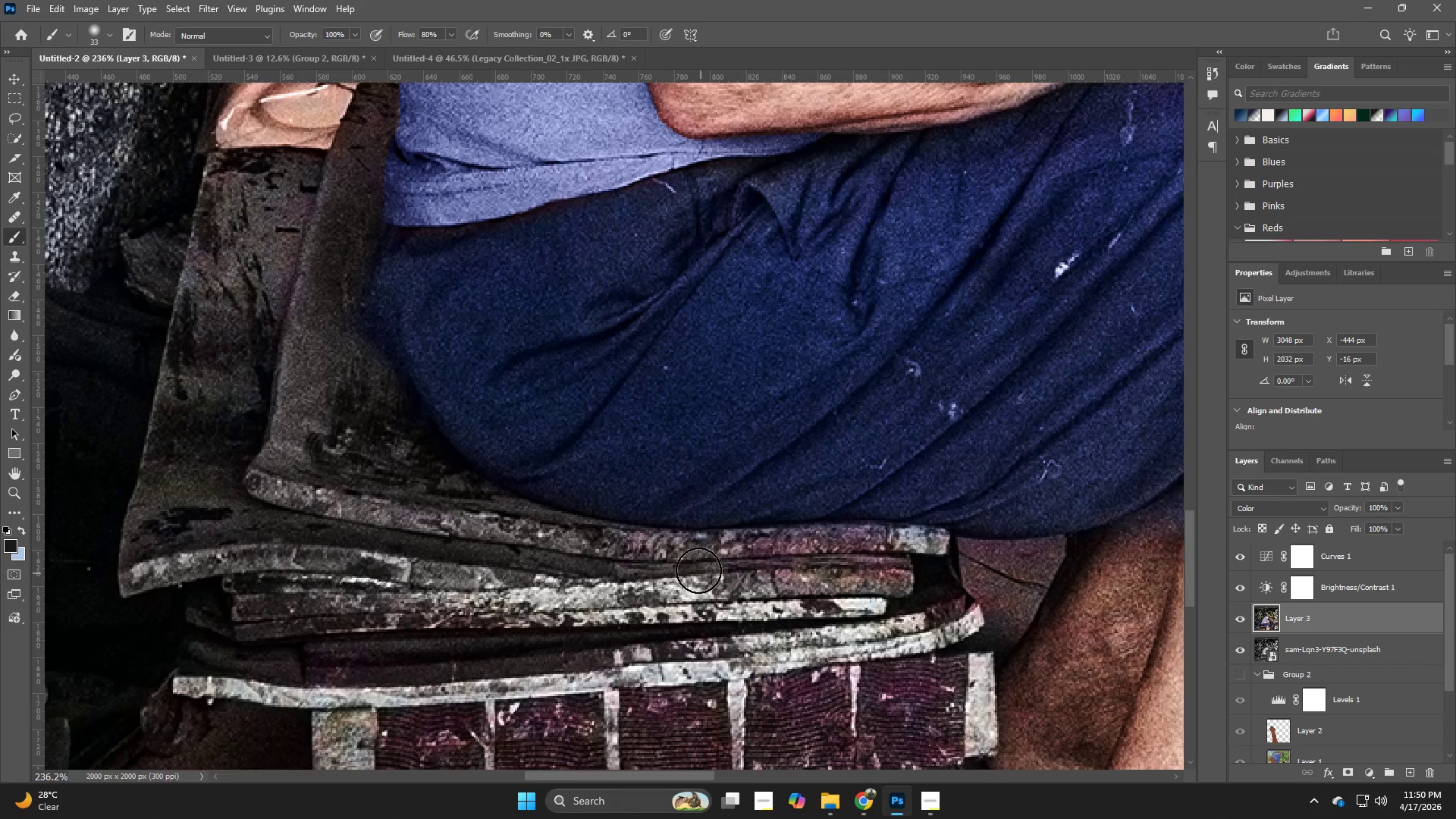 
left_click_drag(start_coordinate=[721, 555], to_coordinate=[592, 555])
 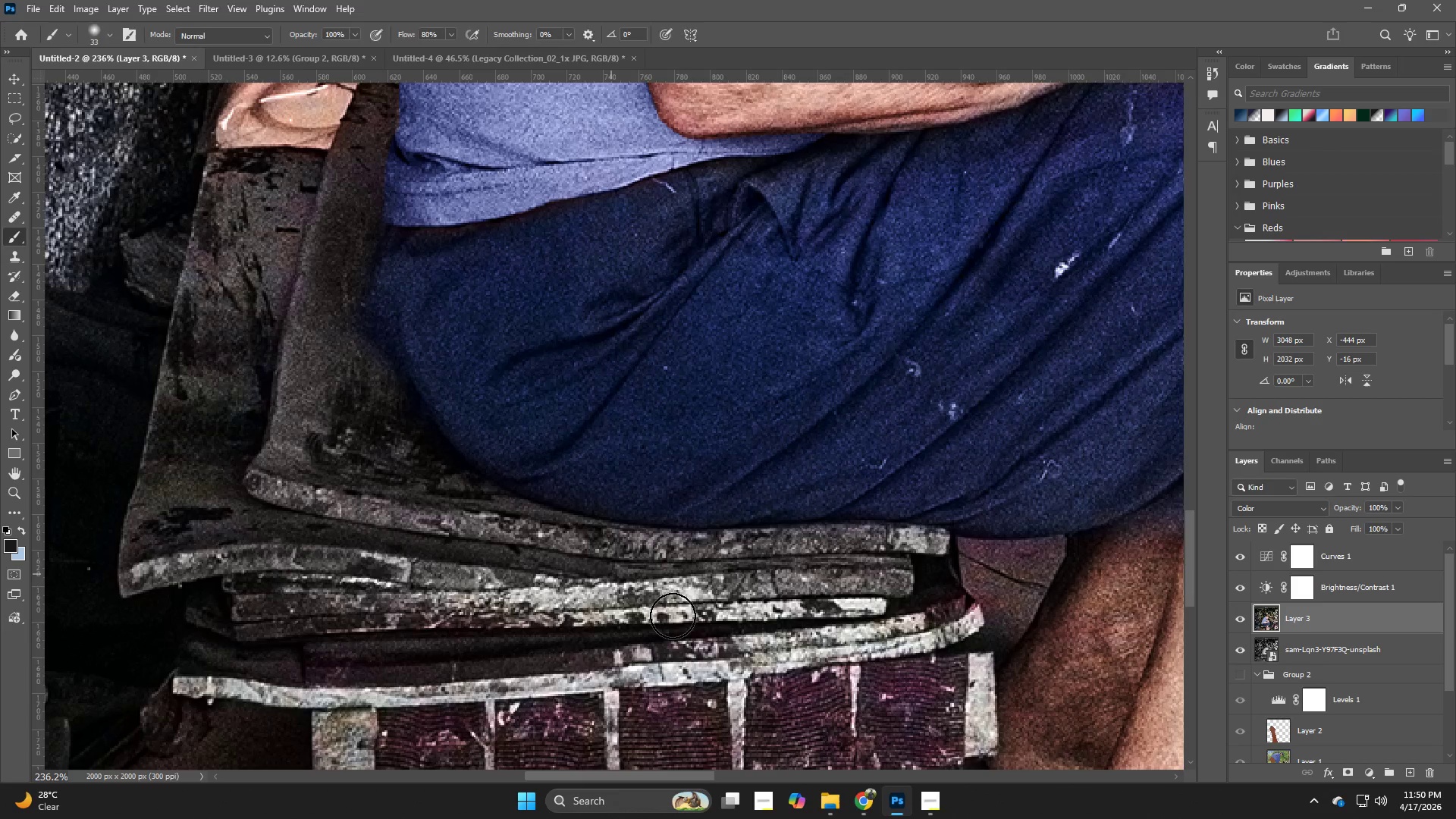 
hold_key(key=Z, duration=0.33)
 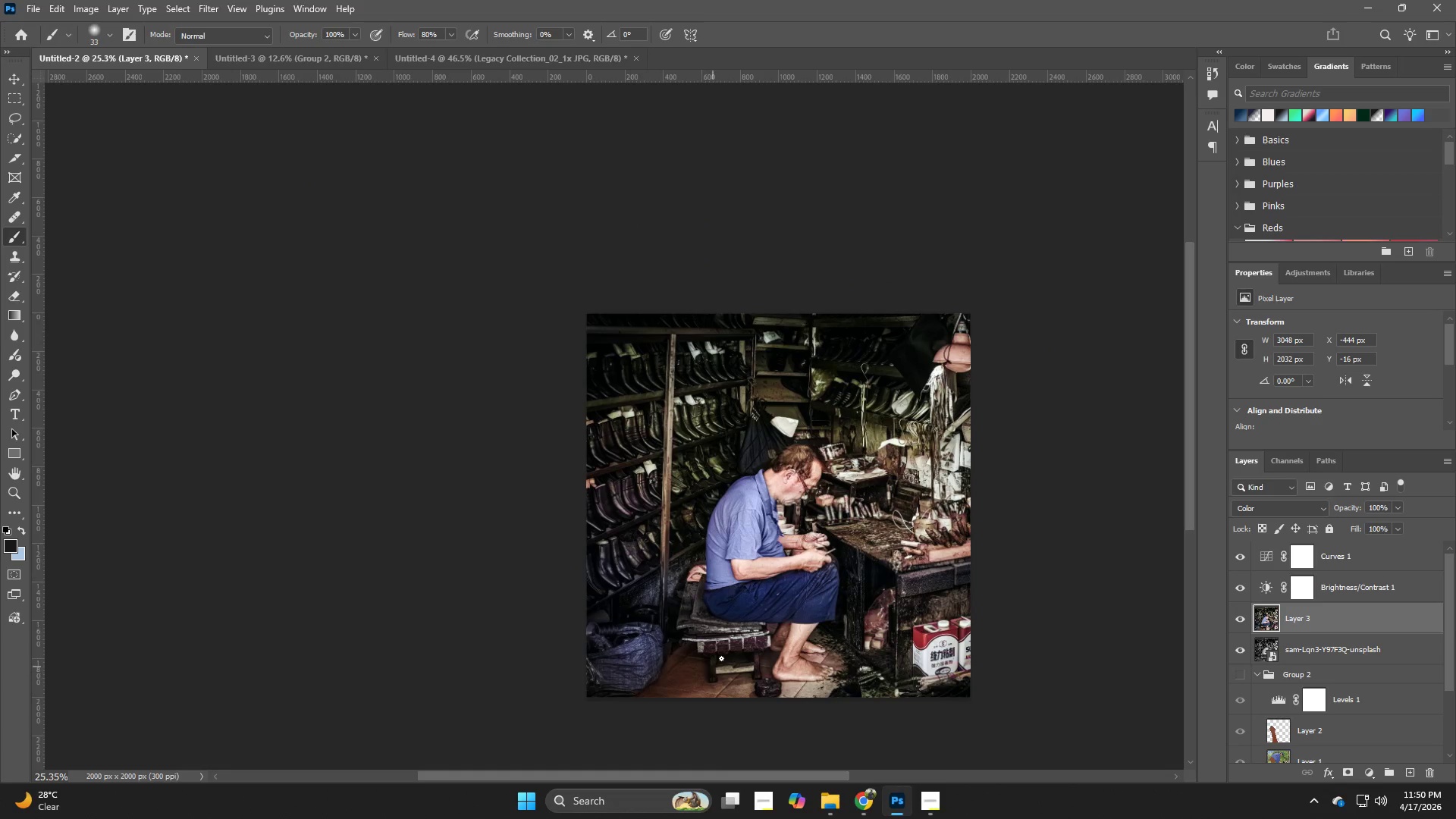 
left_click_drag(start_coordinate=[744, 633], to_coordinate=[613, 673])
 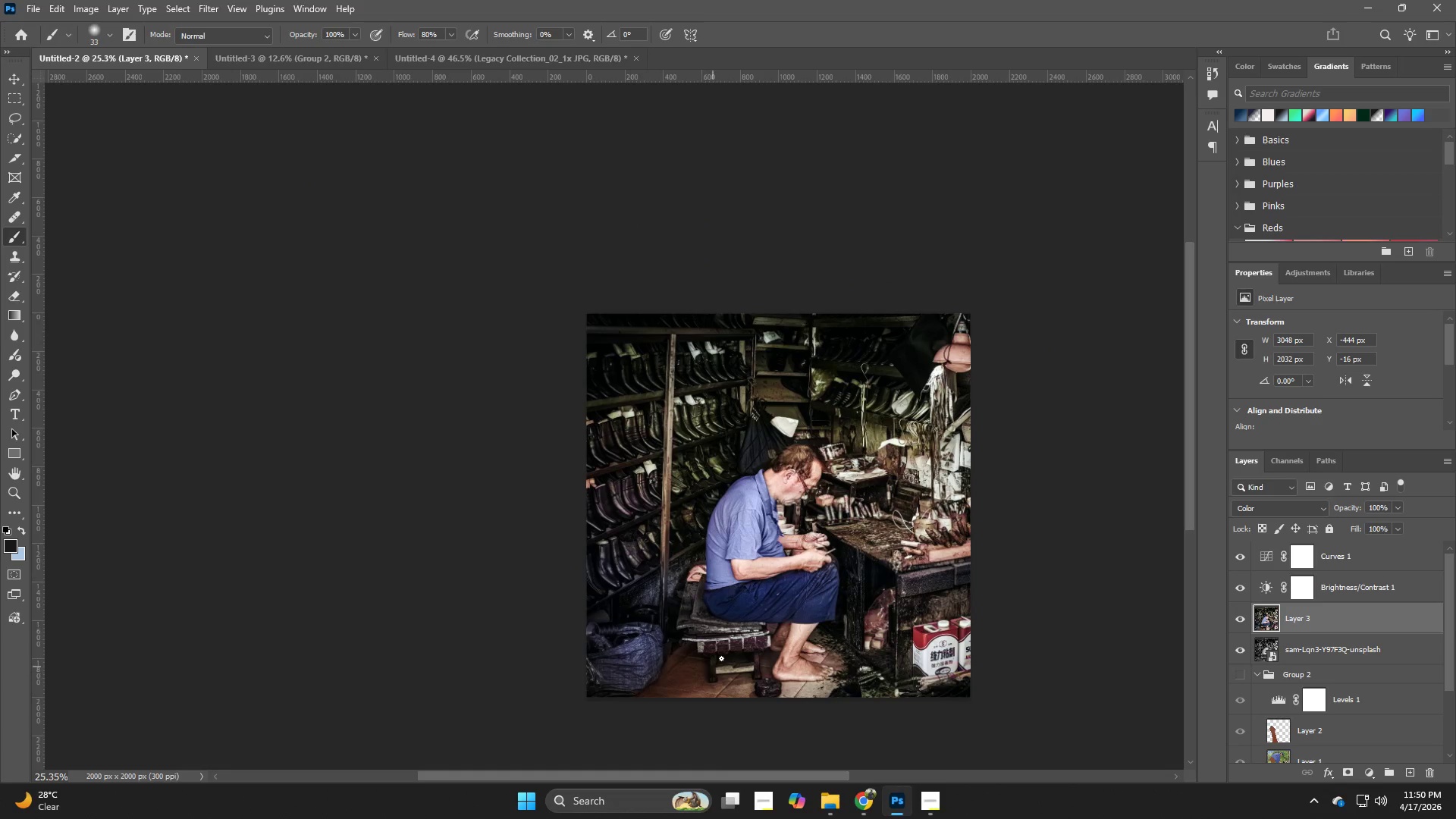 
hold_key(key=Z, duration=0.81)
 